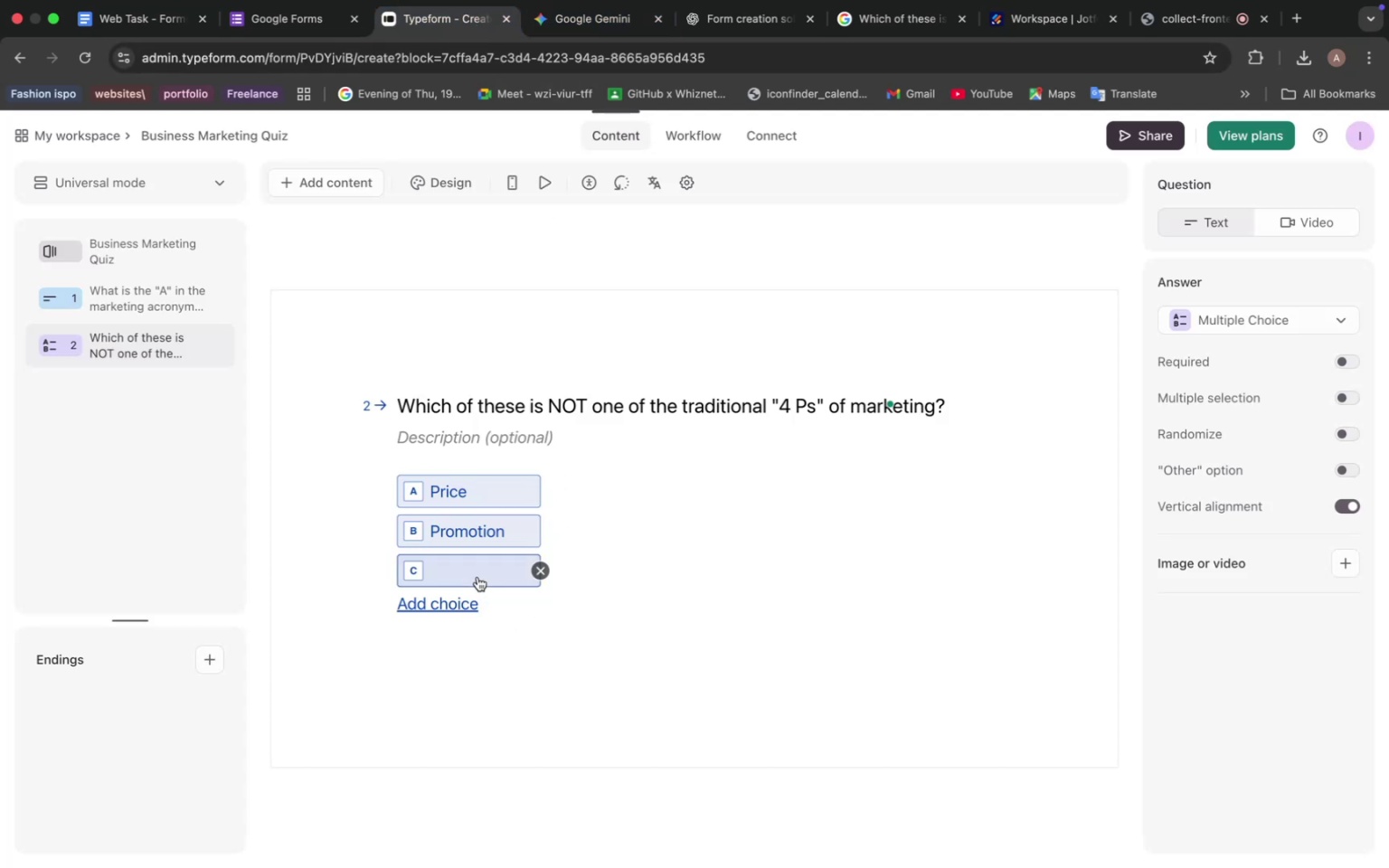 
left_click([477, 577])
 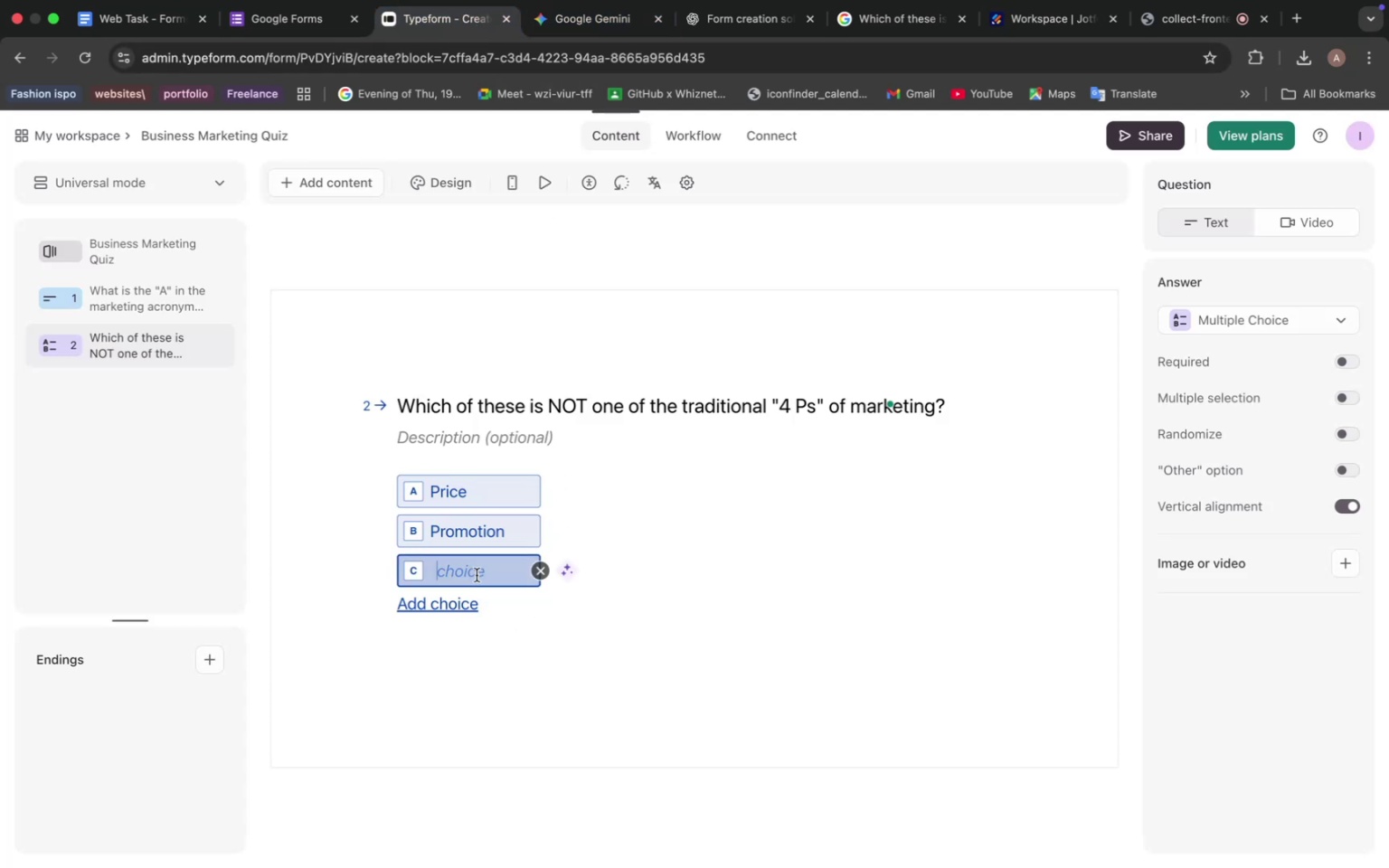 
key(Meta+V)
 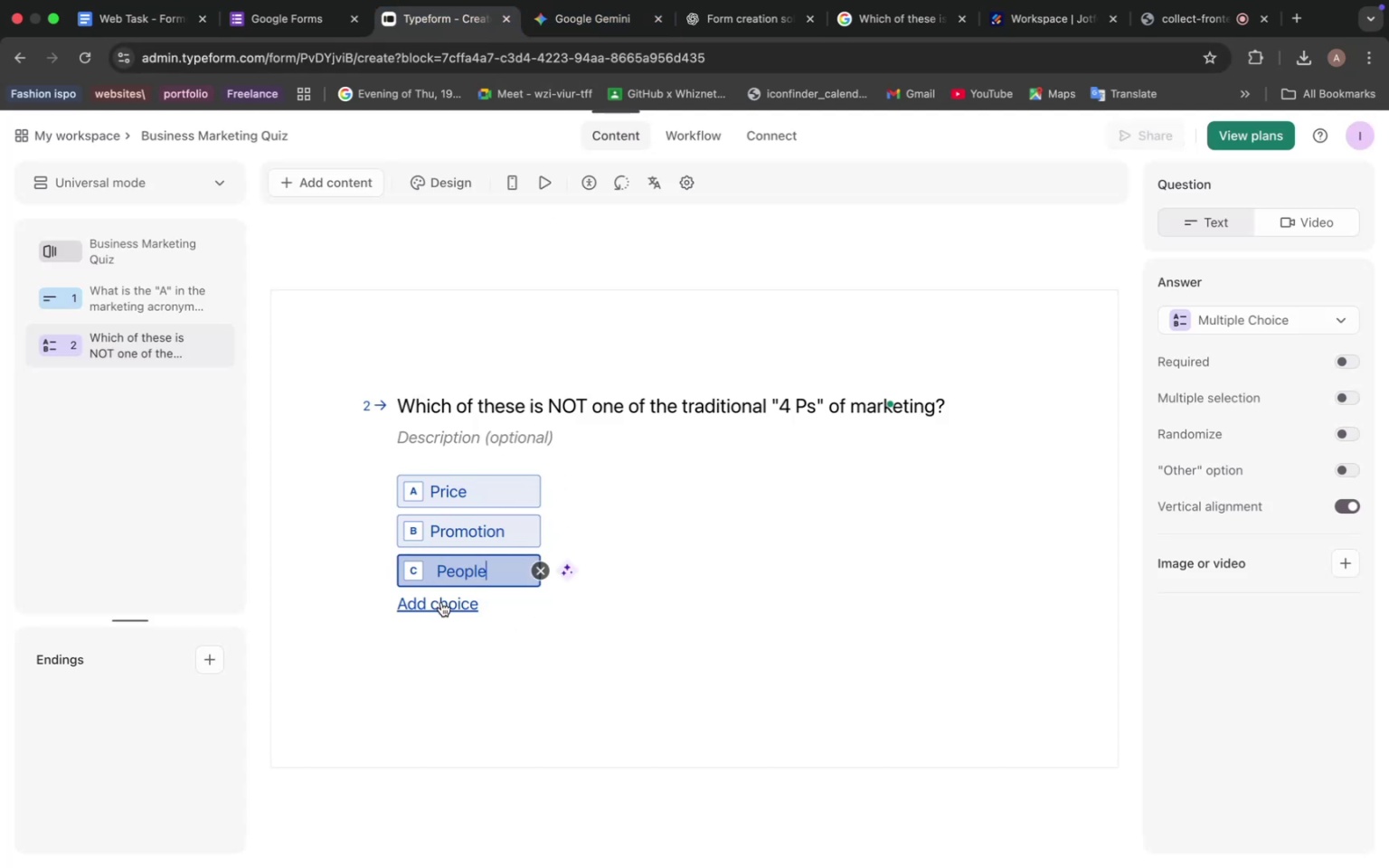 
left_click([444, 608])
 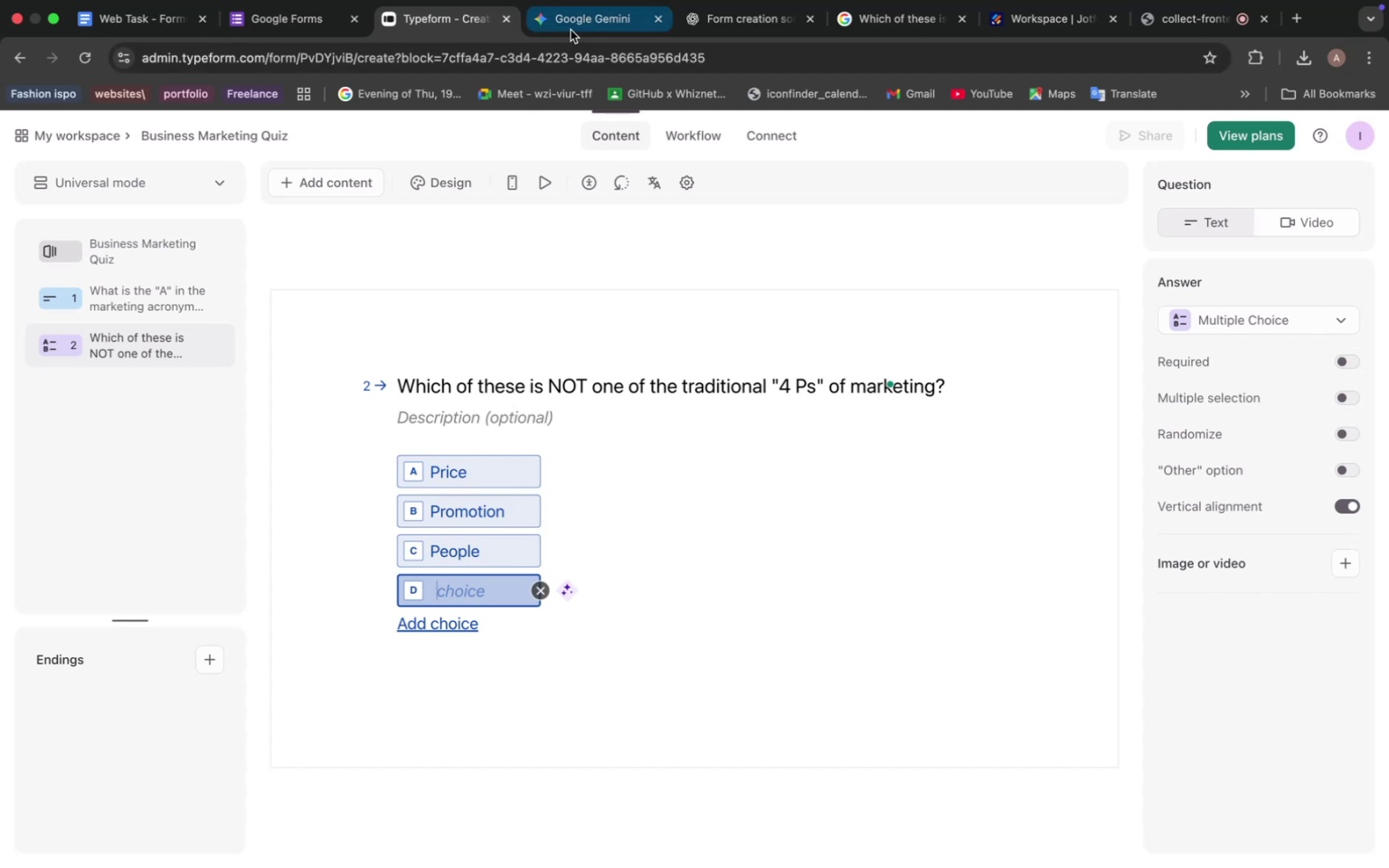 
left_click([572, 22])
 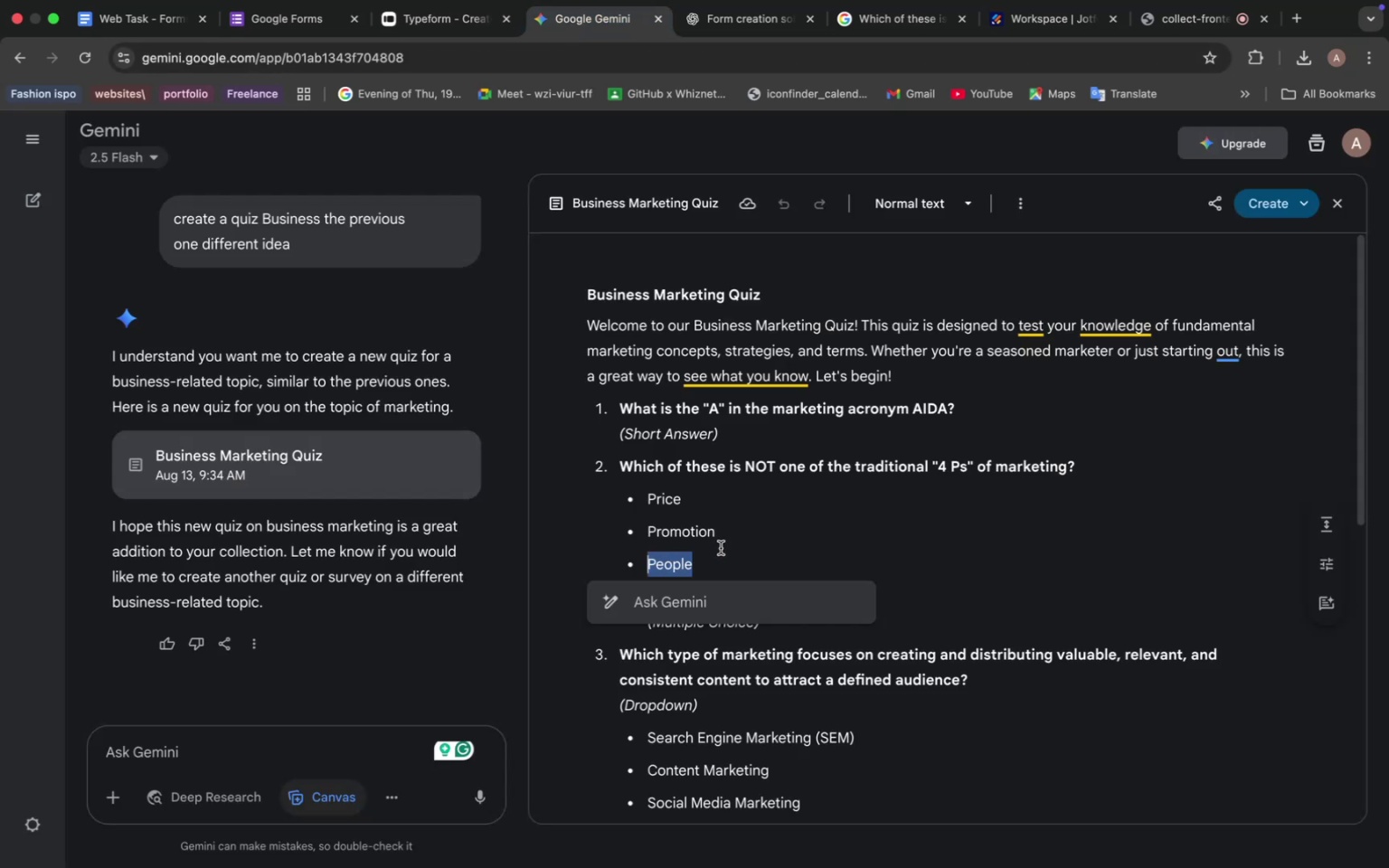 
left_click([721, 548])
 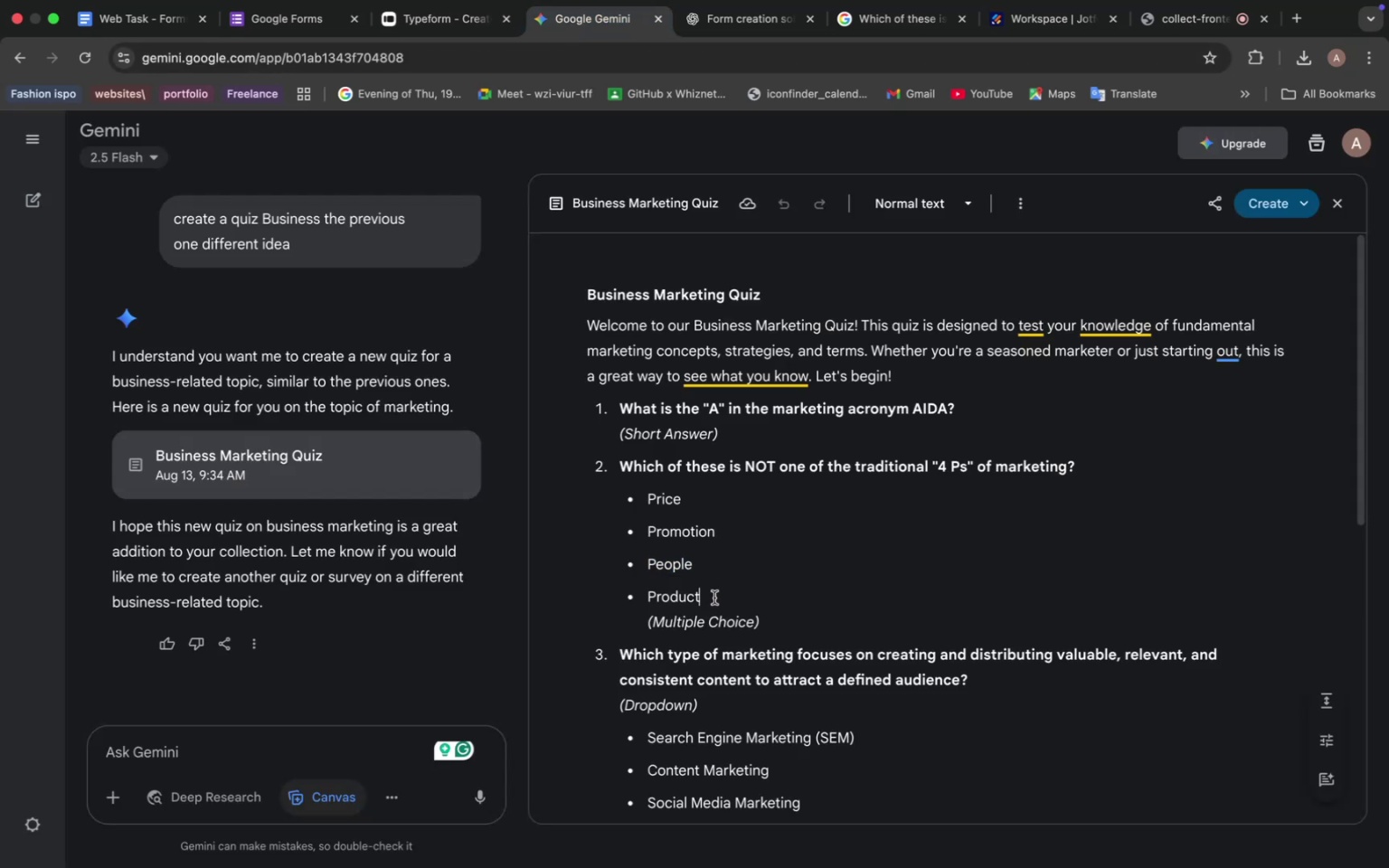 
left_click_drag(start_coordinate=[721, 598], to_coordinate=[637, 598])
 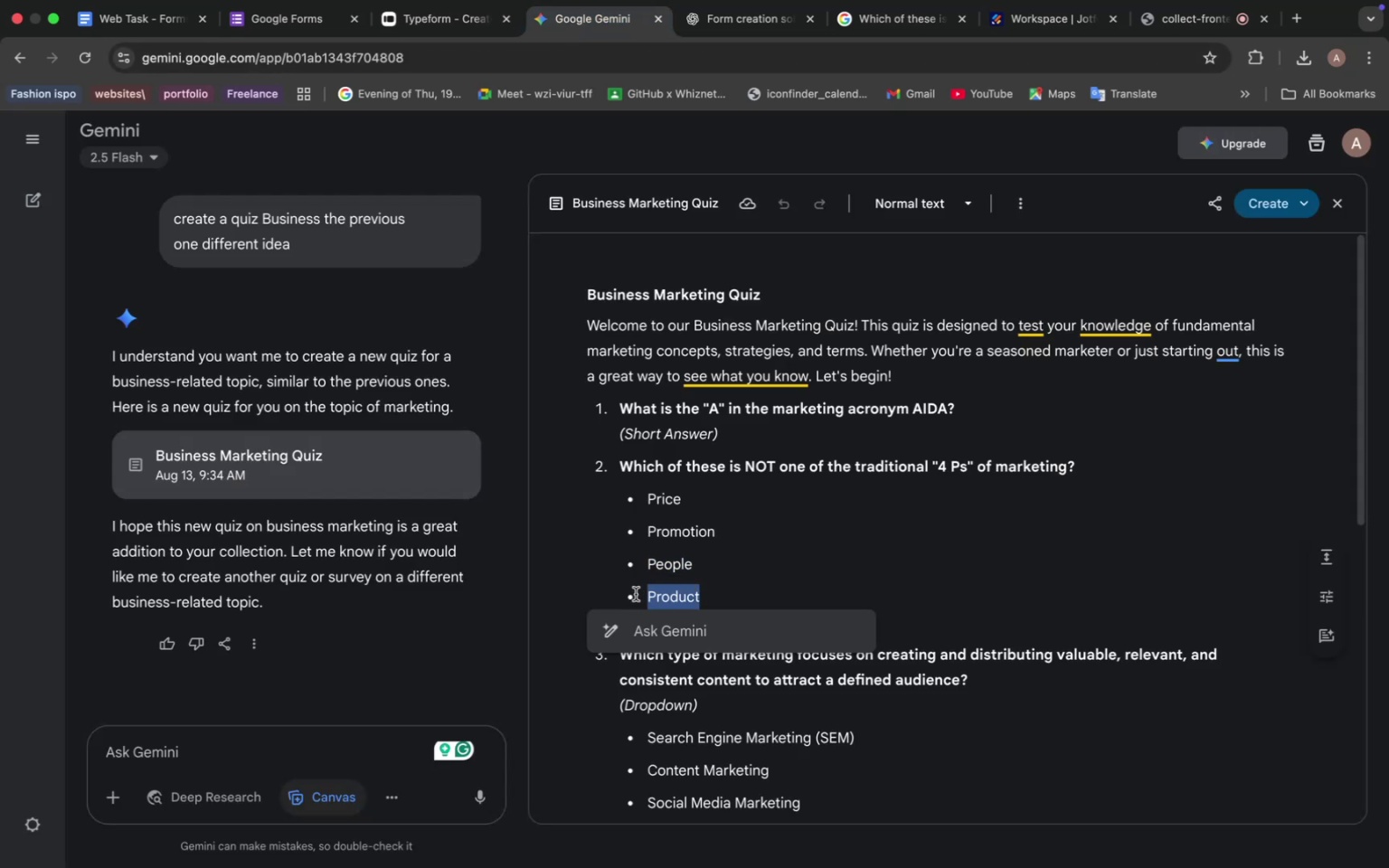 
key(Meta+C)
 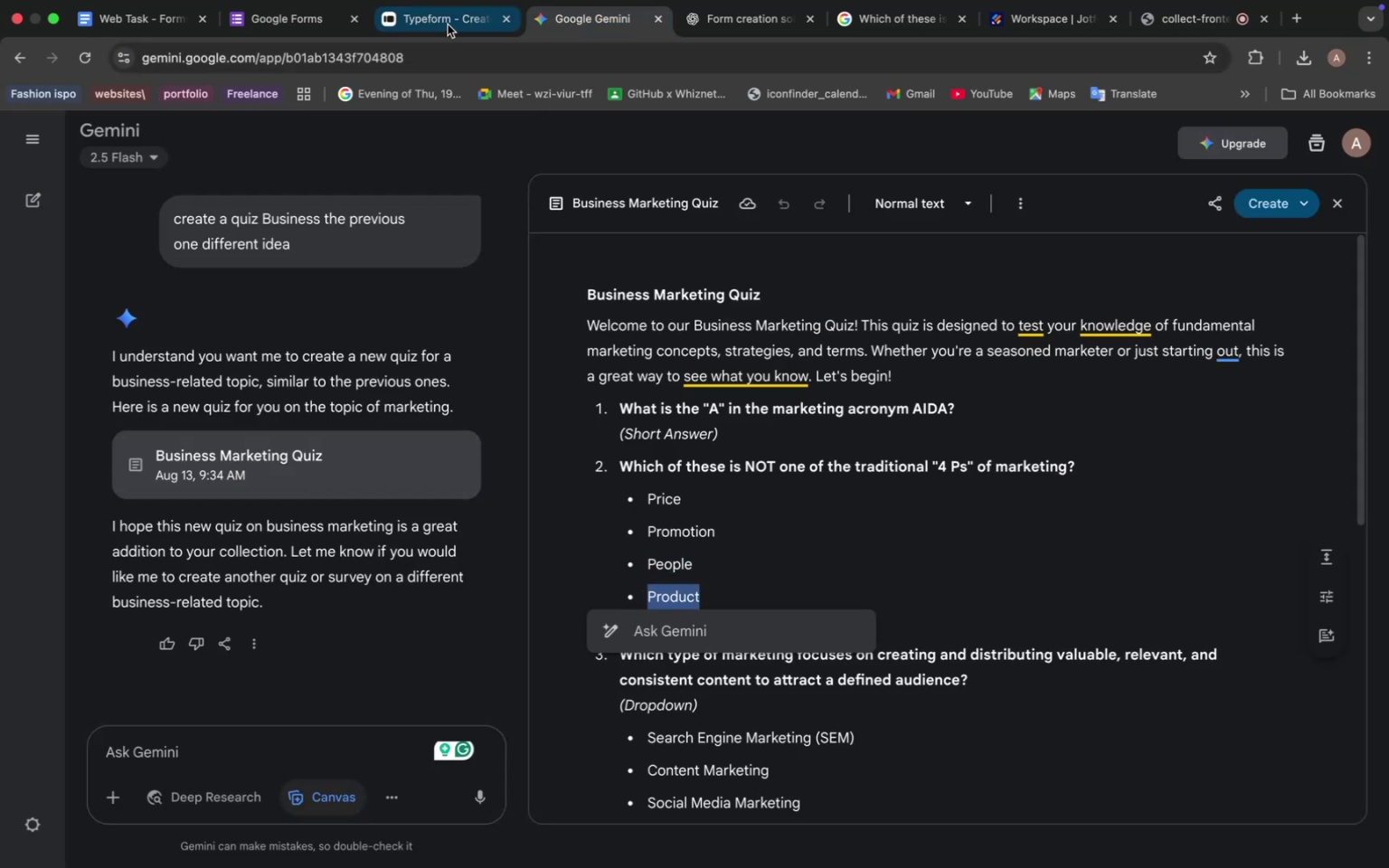 
left_click([448, 24])
 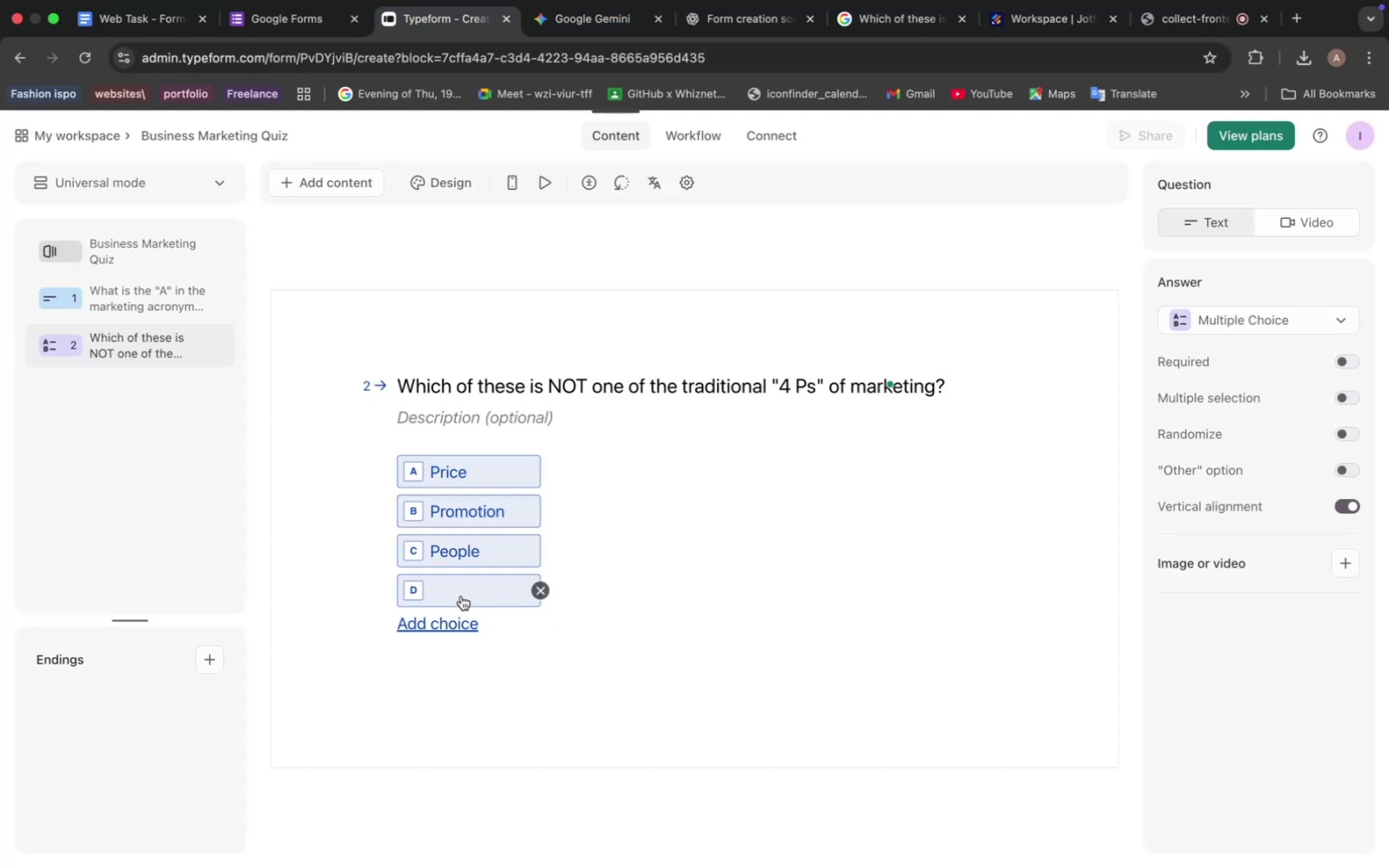 
left_click([461, 596])
 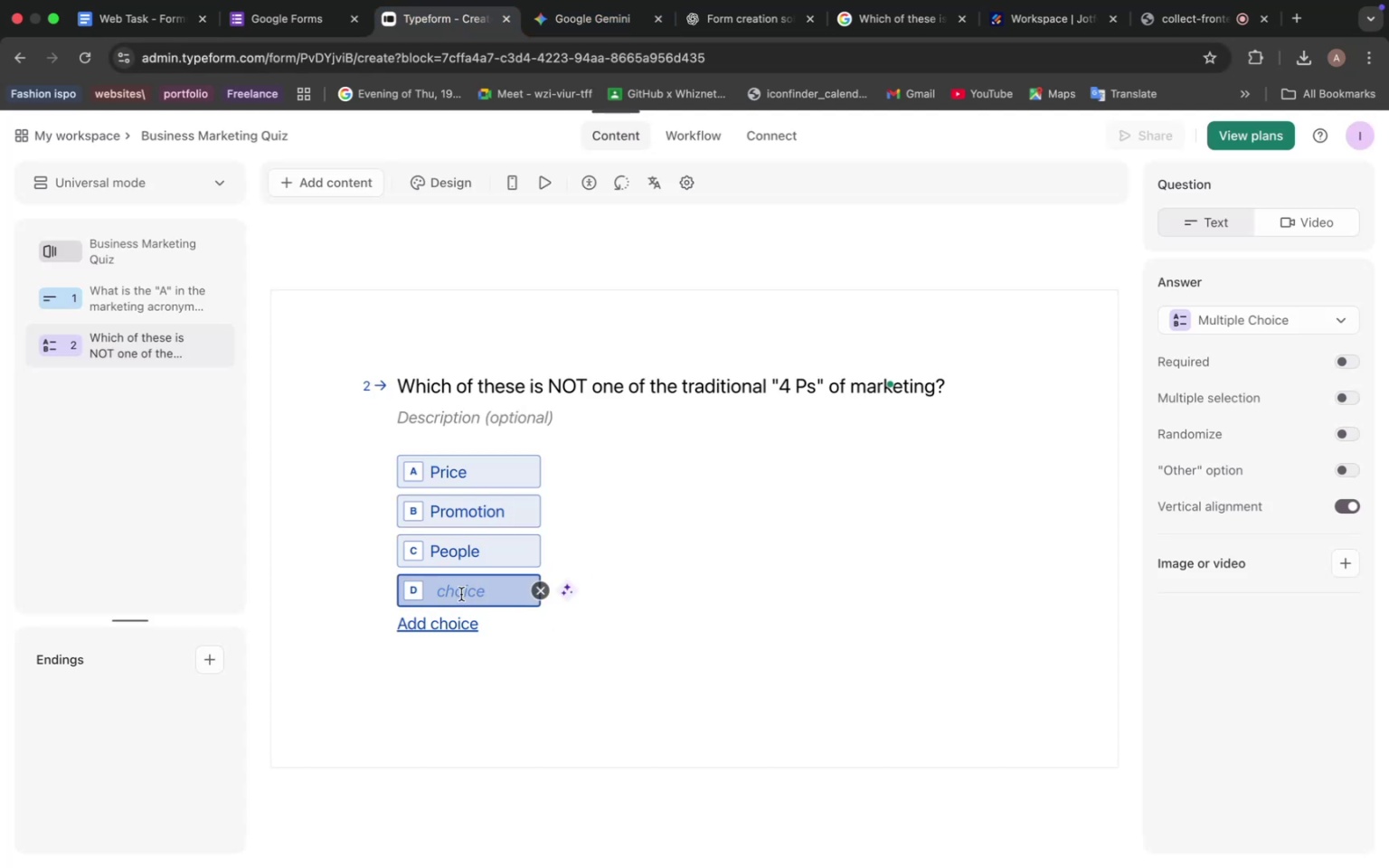 
key(Meta+V)
 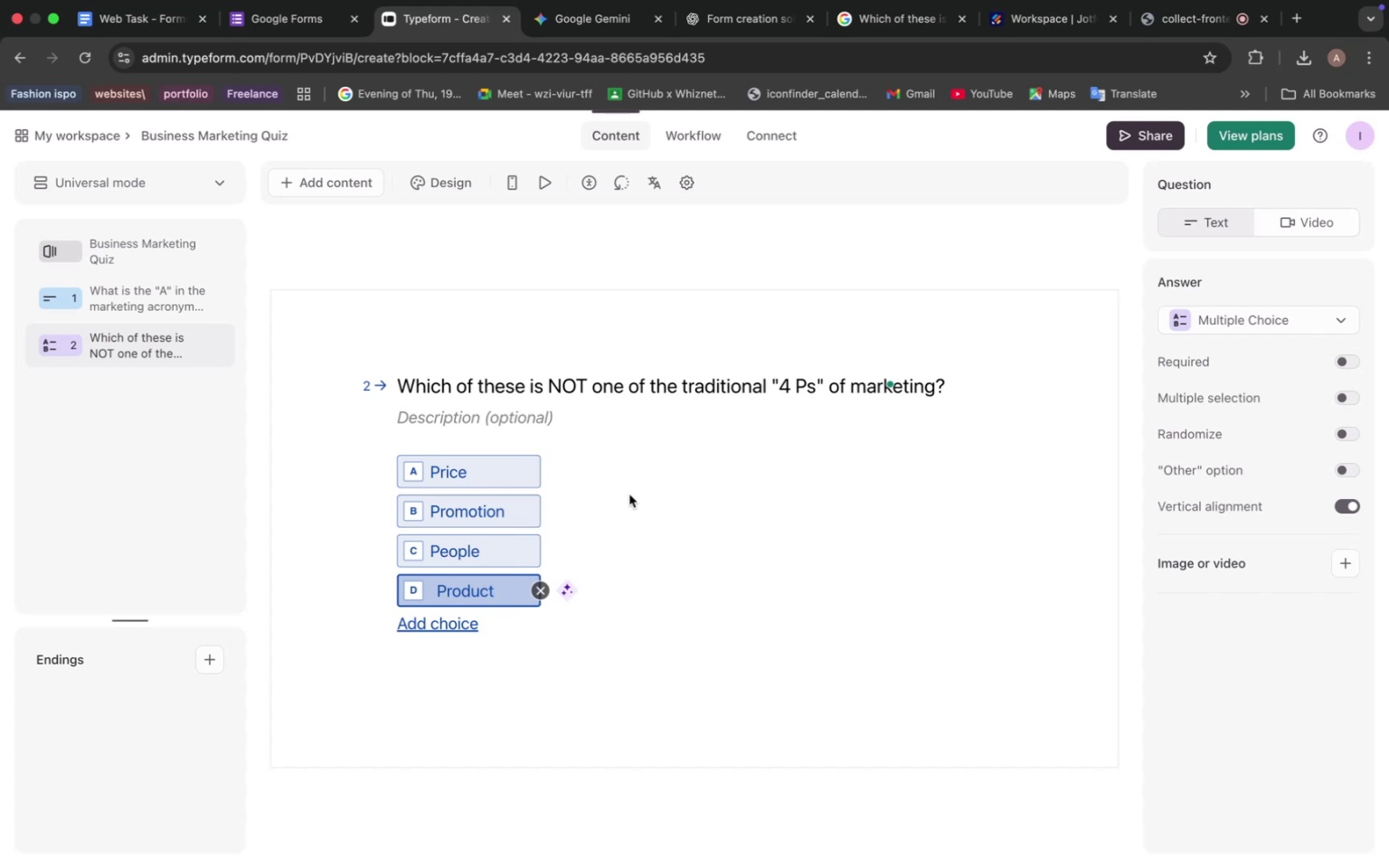 
wait(6.13)
 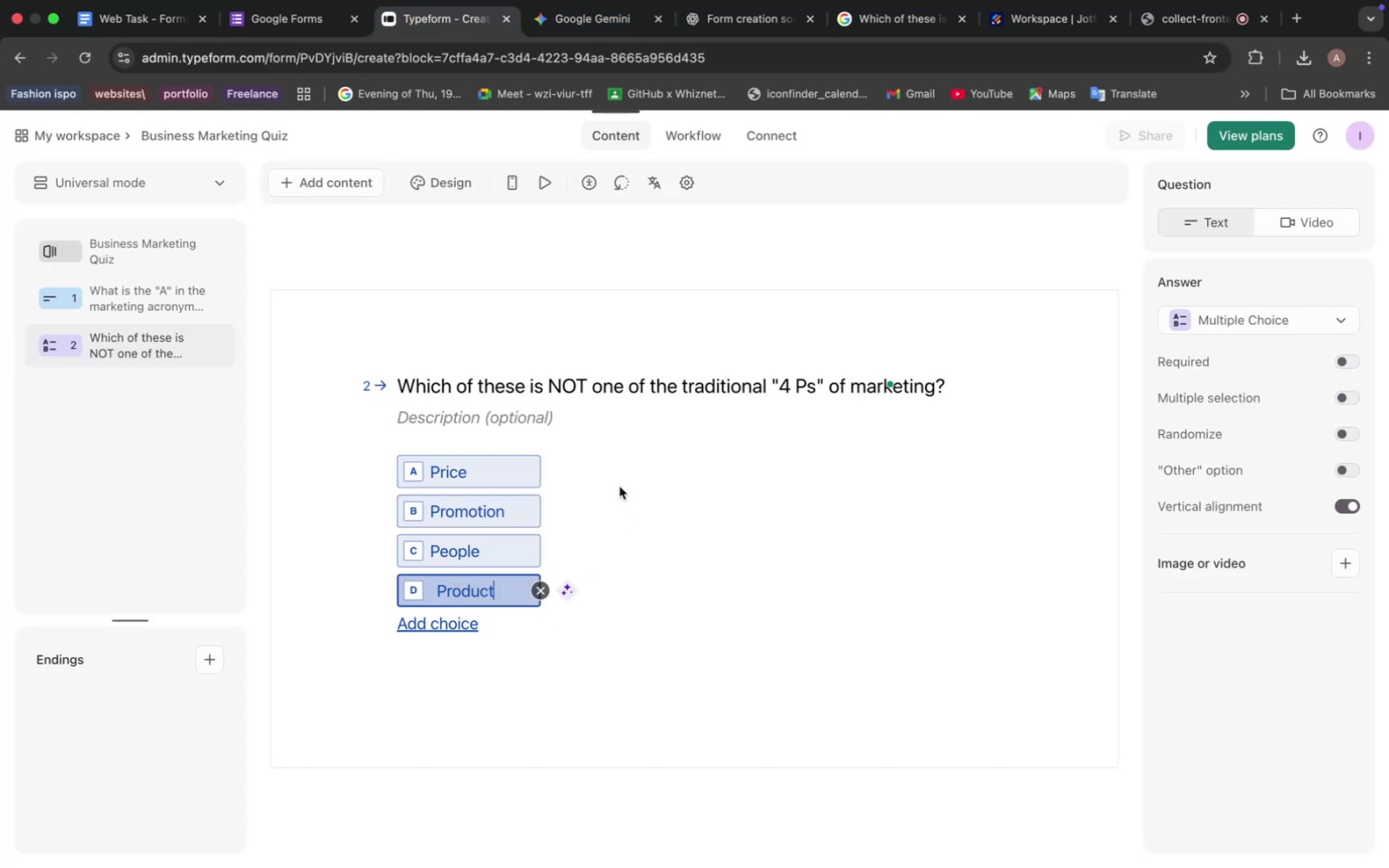 
left_click([601, 19])
 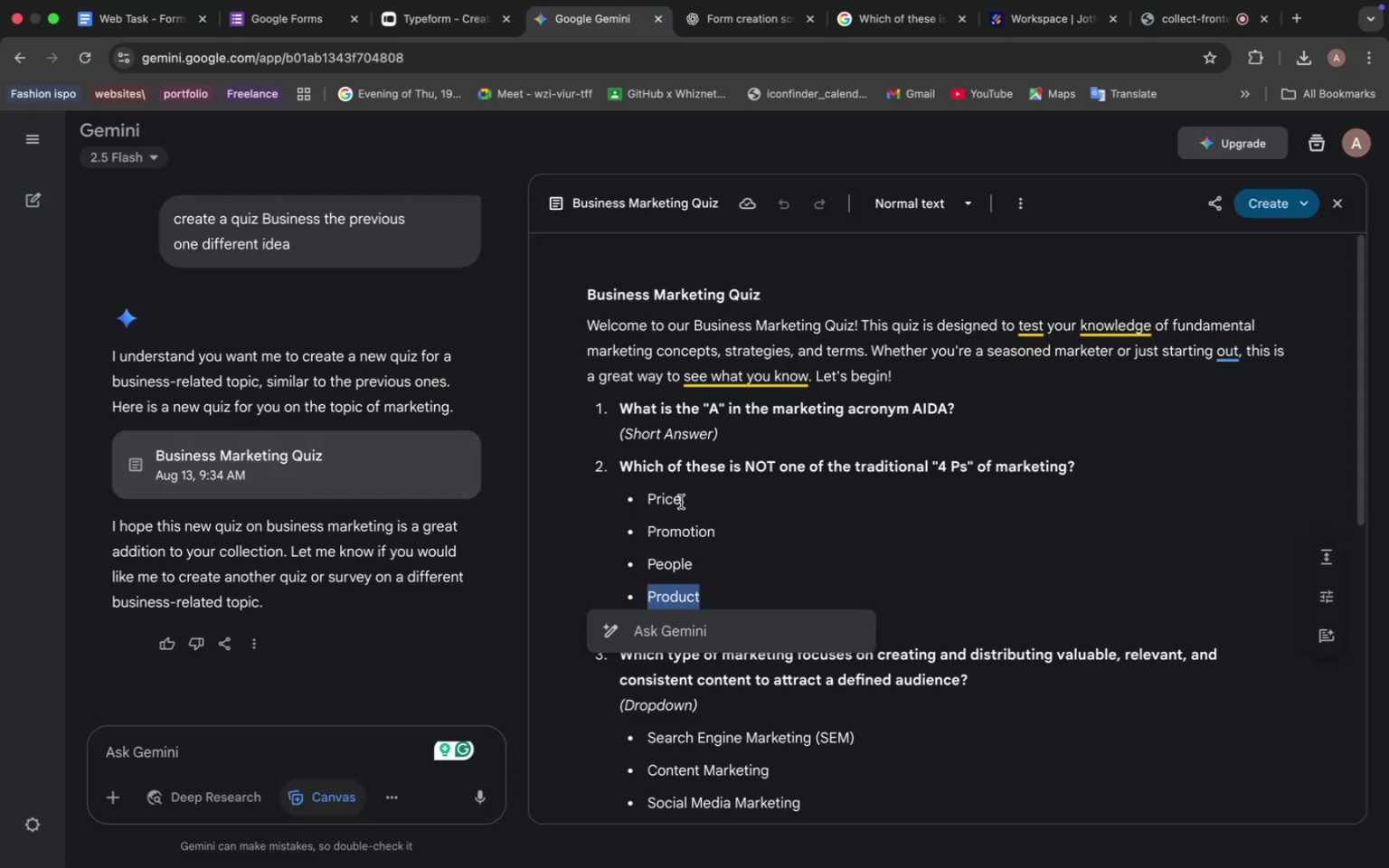 
left_click([681, 503])
 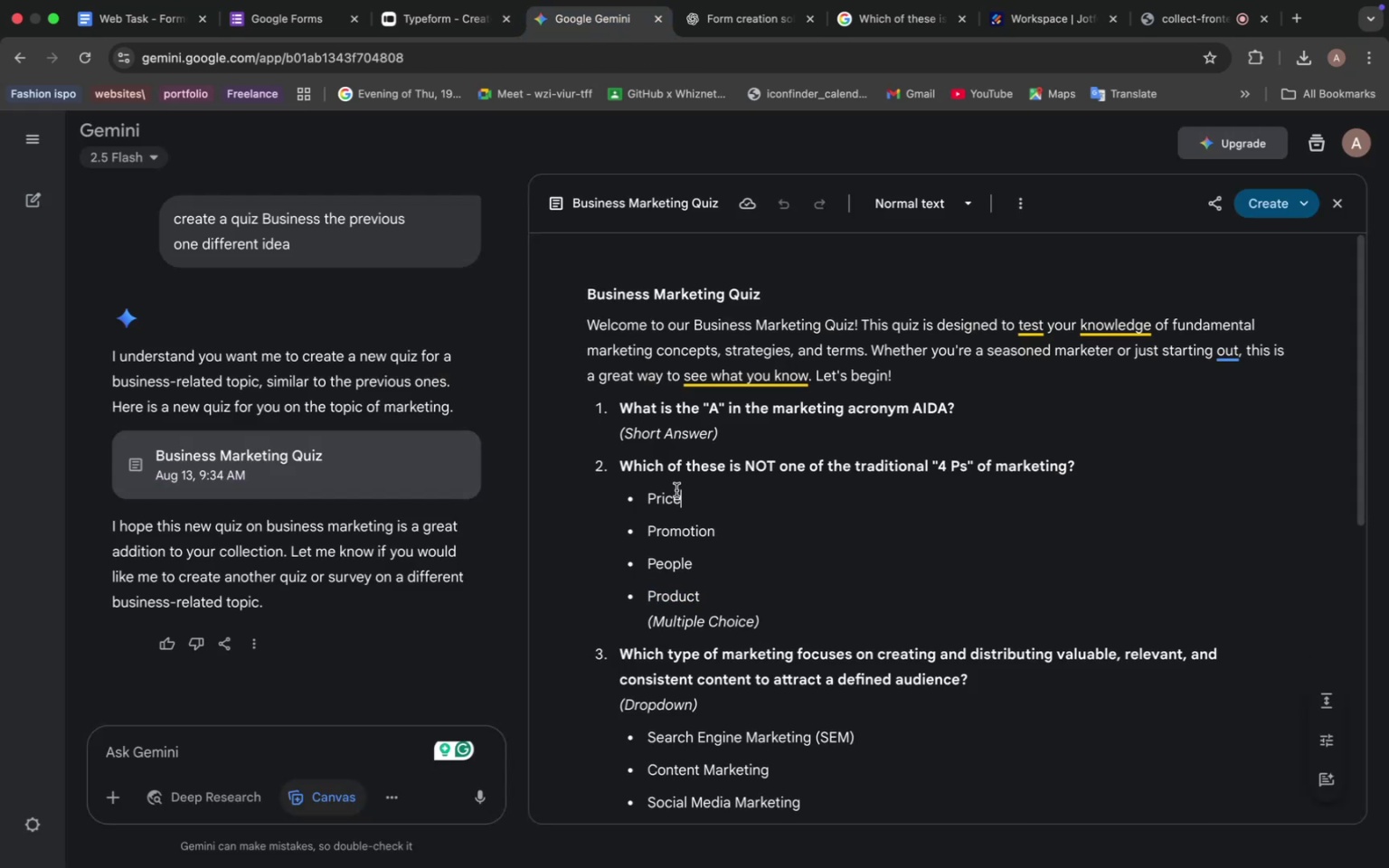 
scroll: coordinate [676, 490], scroll_direction: down, amount: 7.0
 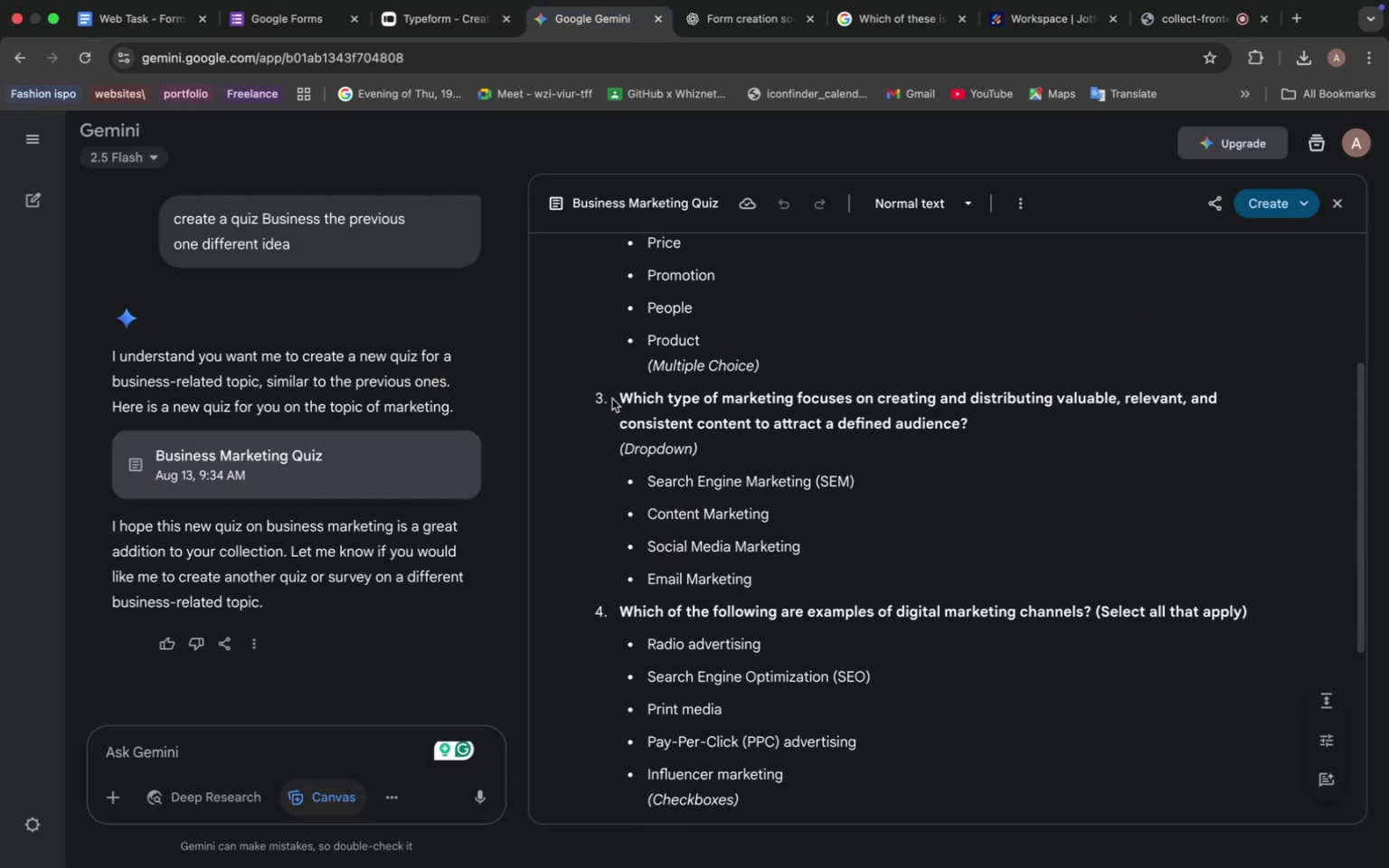 
left_click_drag(start_coordinate=[622, 395], to_coordinate=[982, 417])
 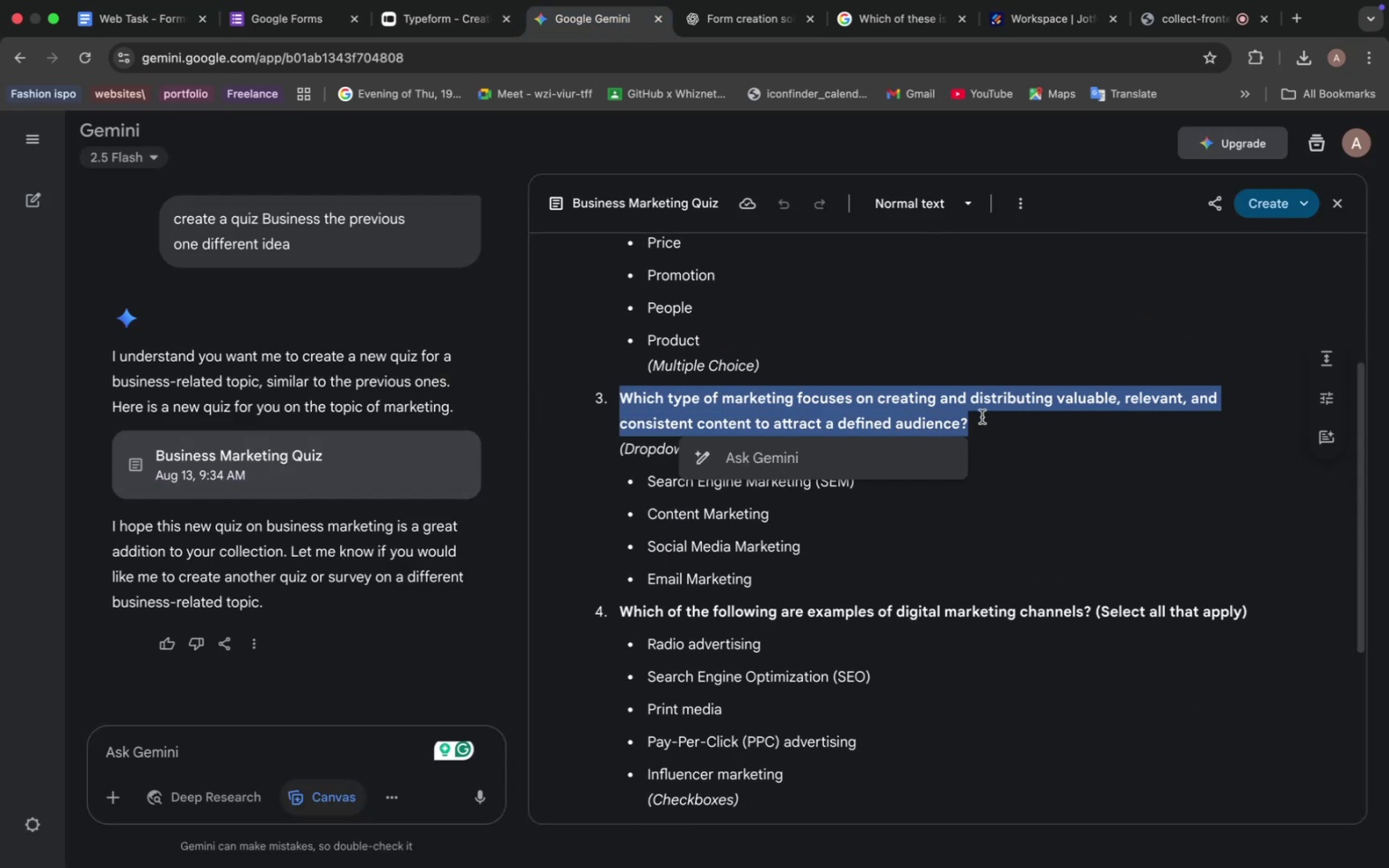 
key(Meta+C)
 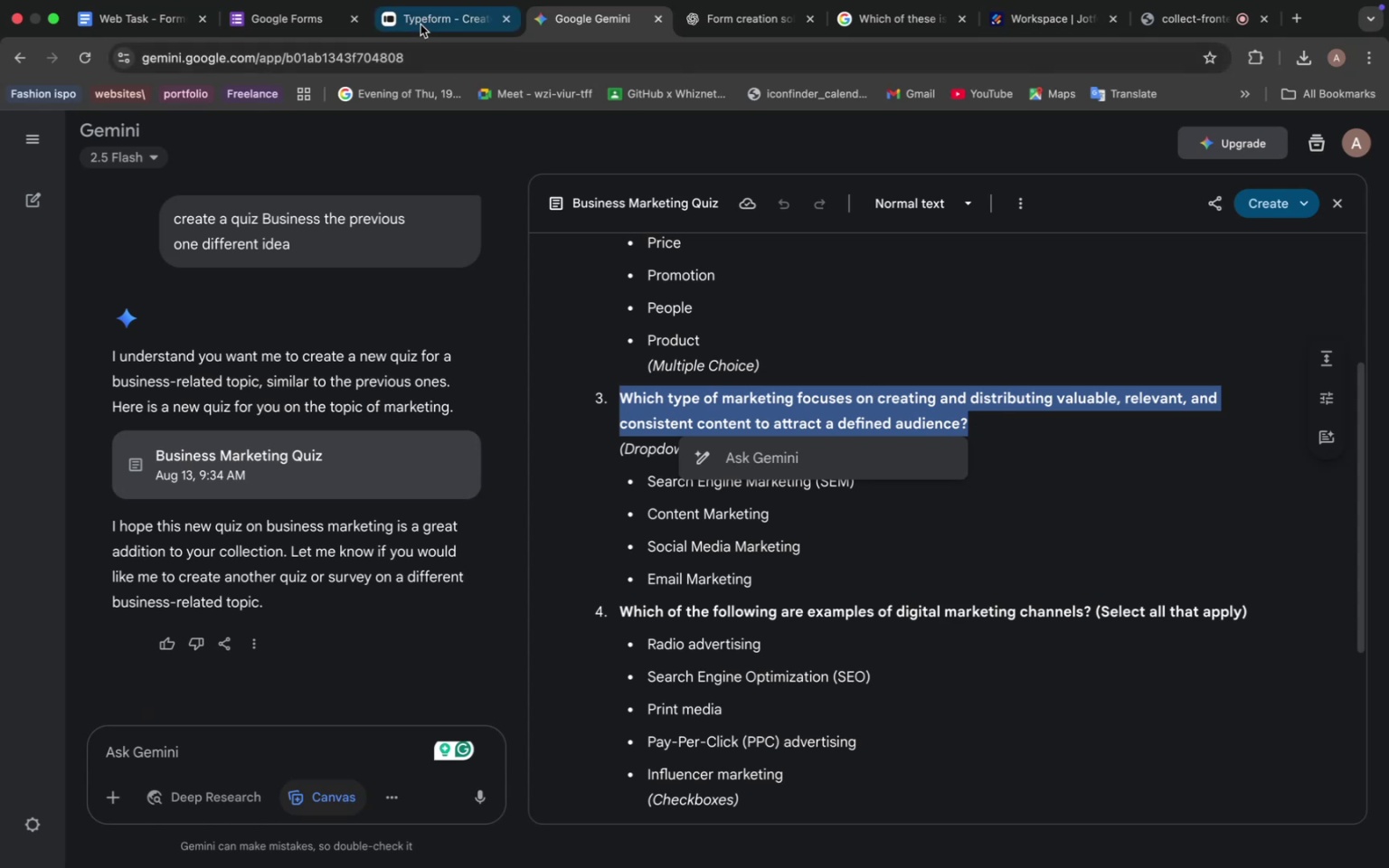 
left_click([430, 16])
 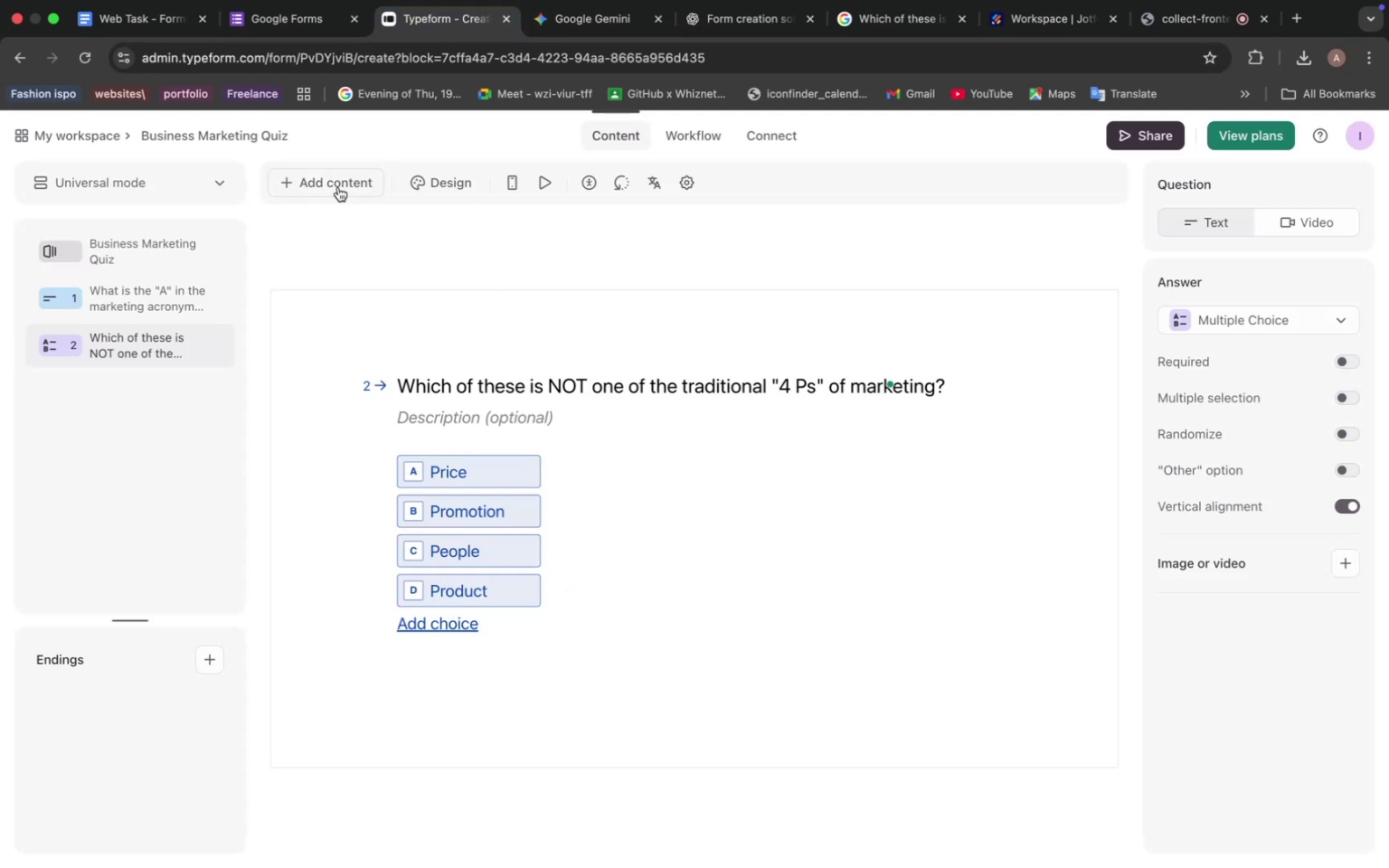 
left_click([335, 184])
 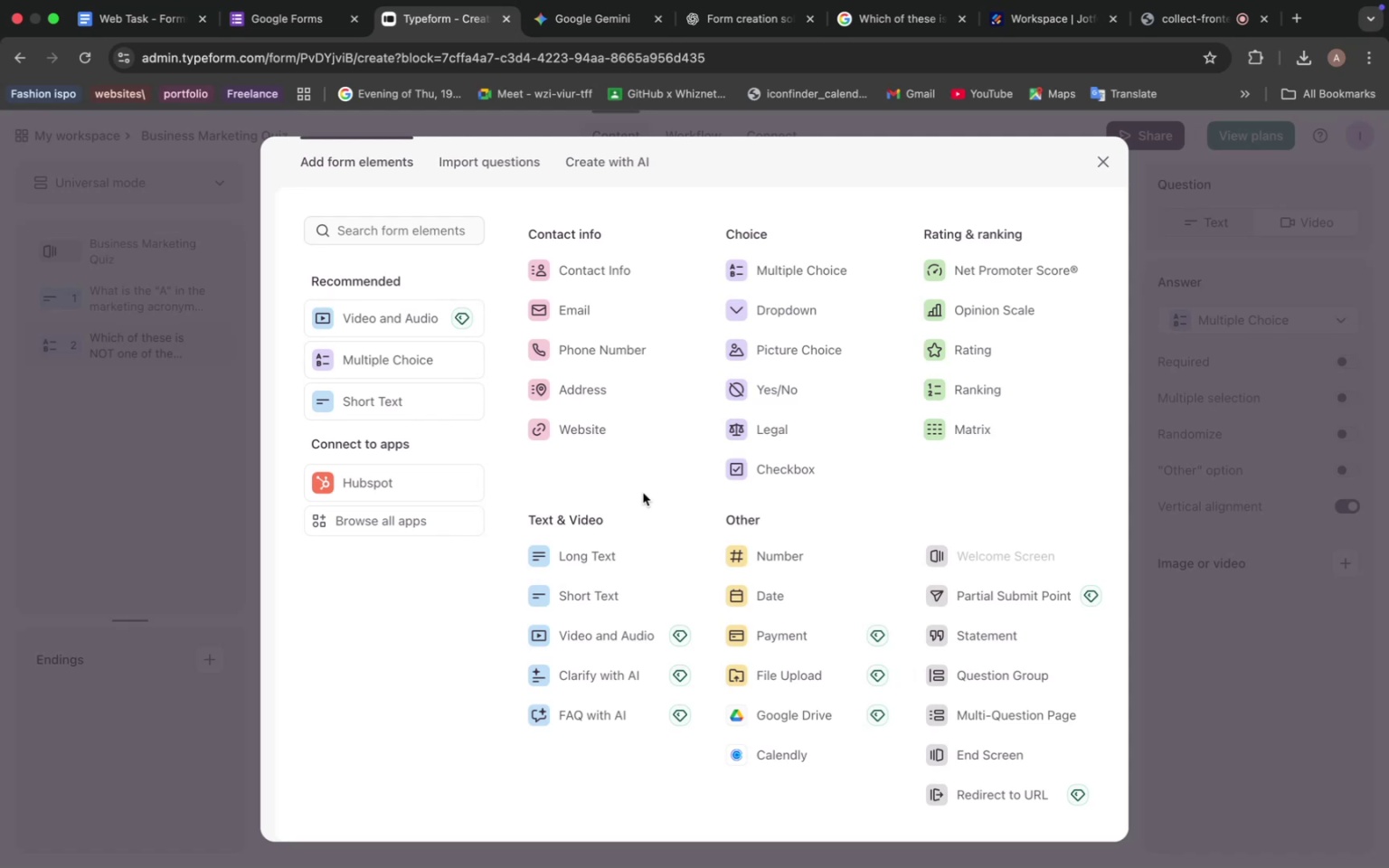 
wait(12.06)
 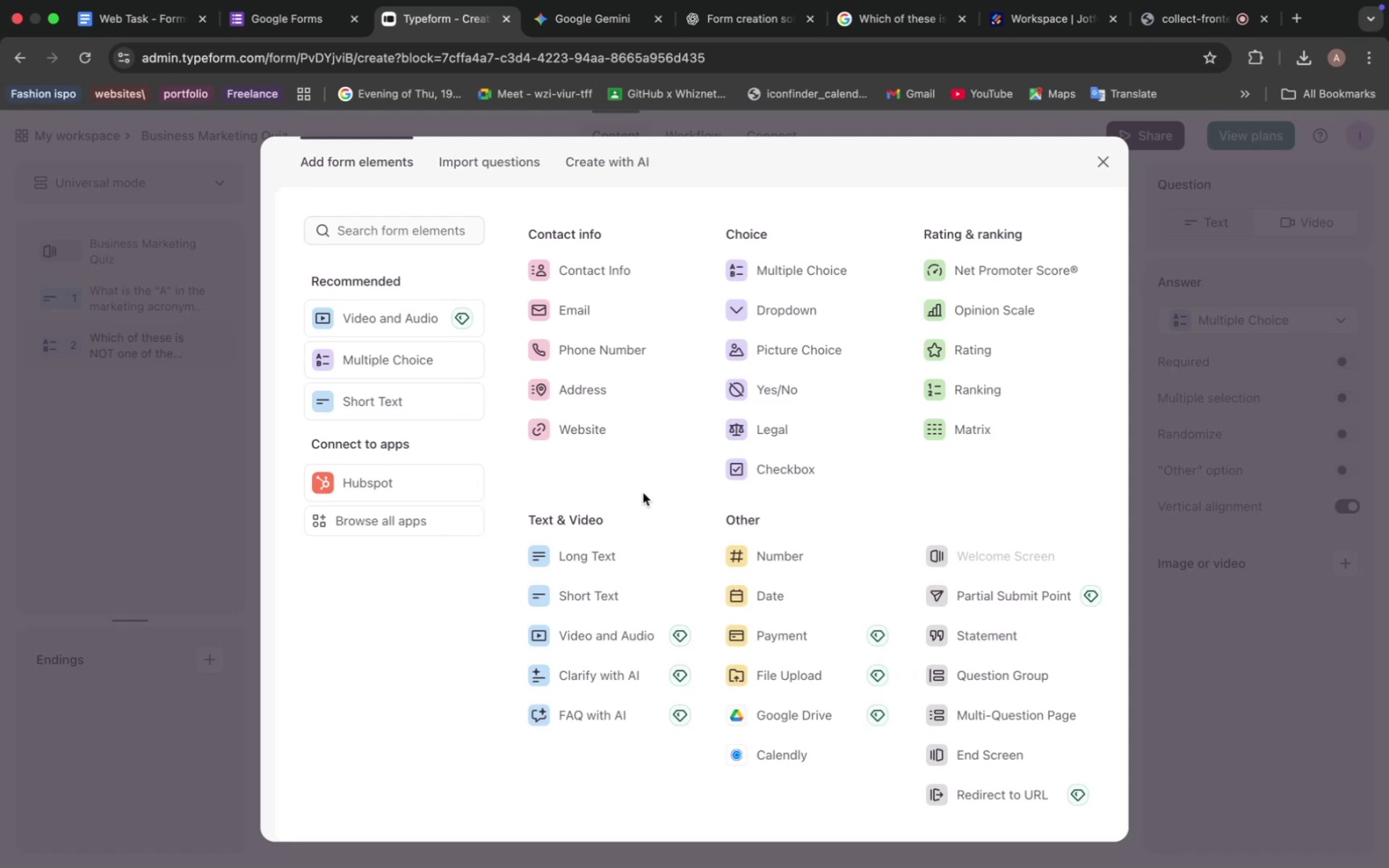 
left_click([585, 15])
 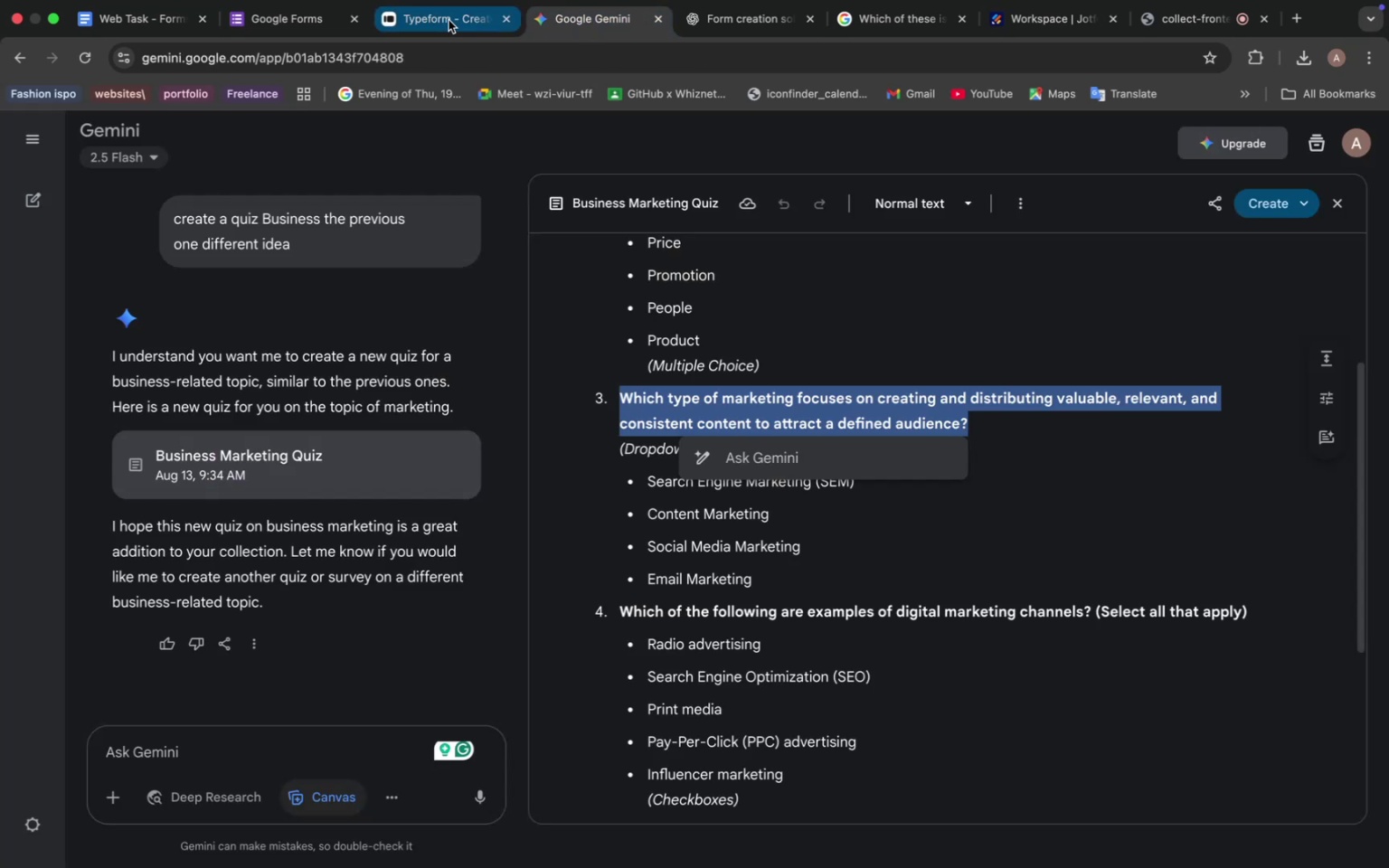 
left_click([444, 17])
 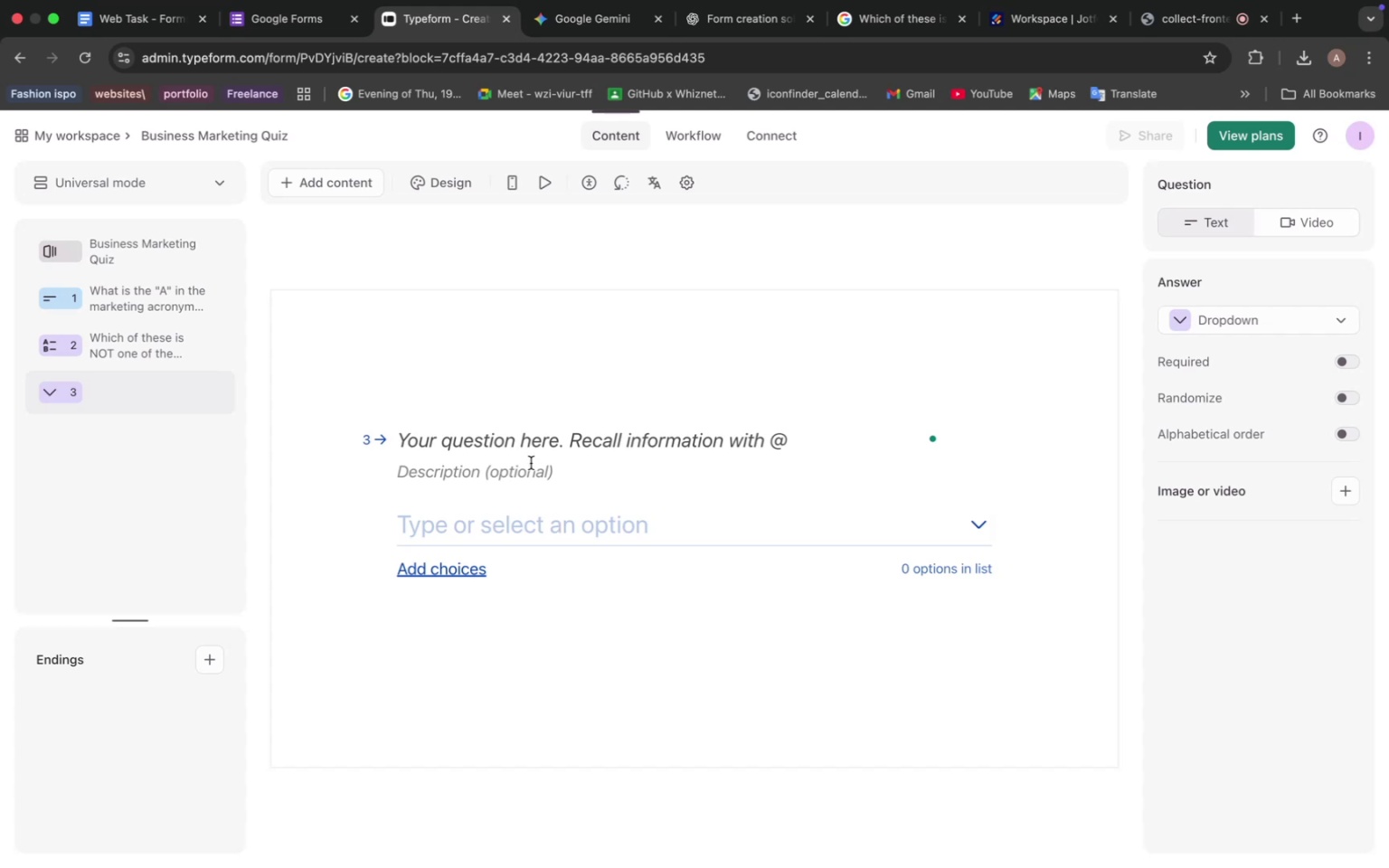 
left_click([537, 436])
 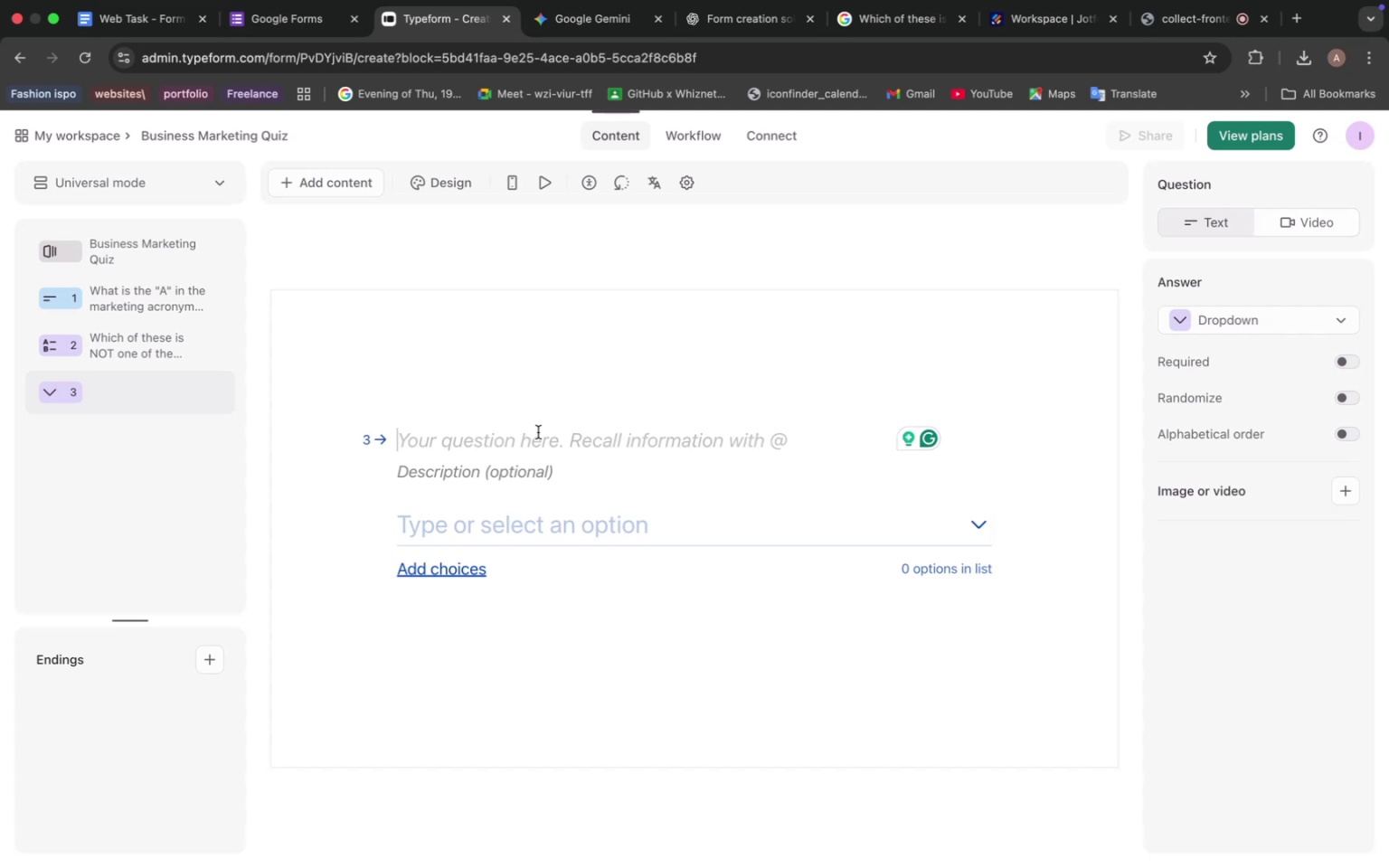 
key(Meta+V)
 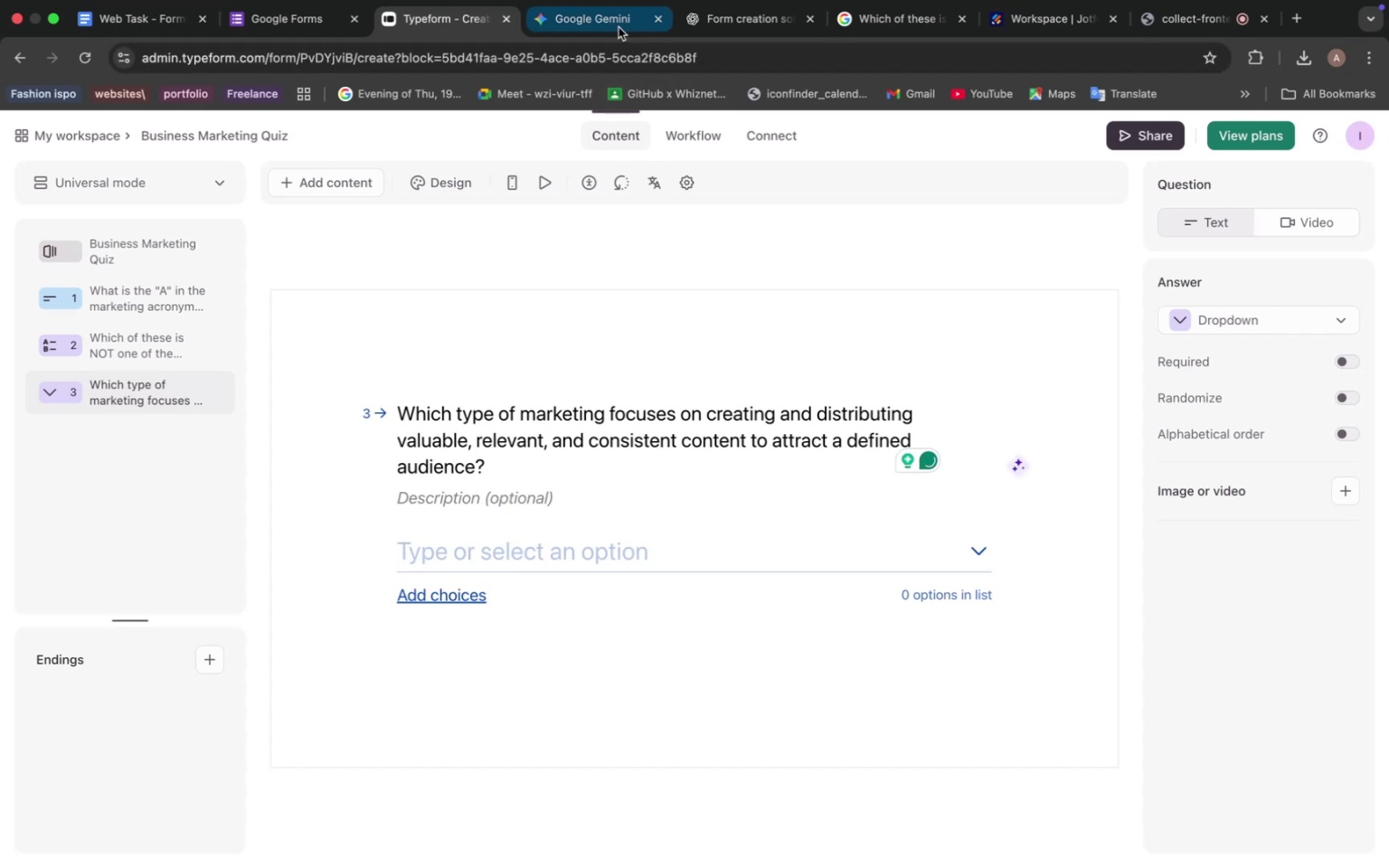 
left_click([618, 26])
 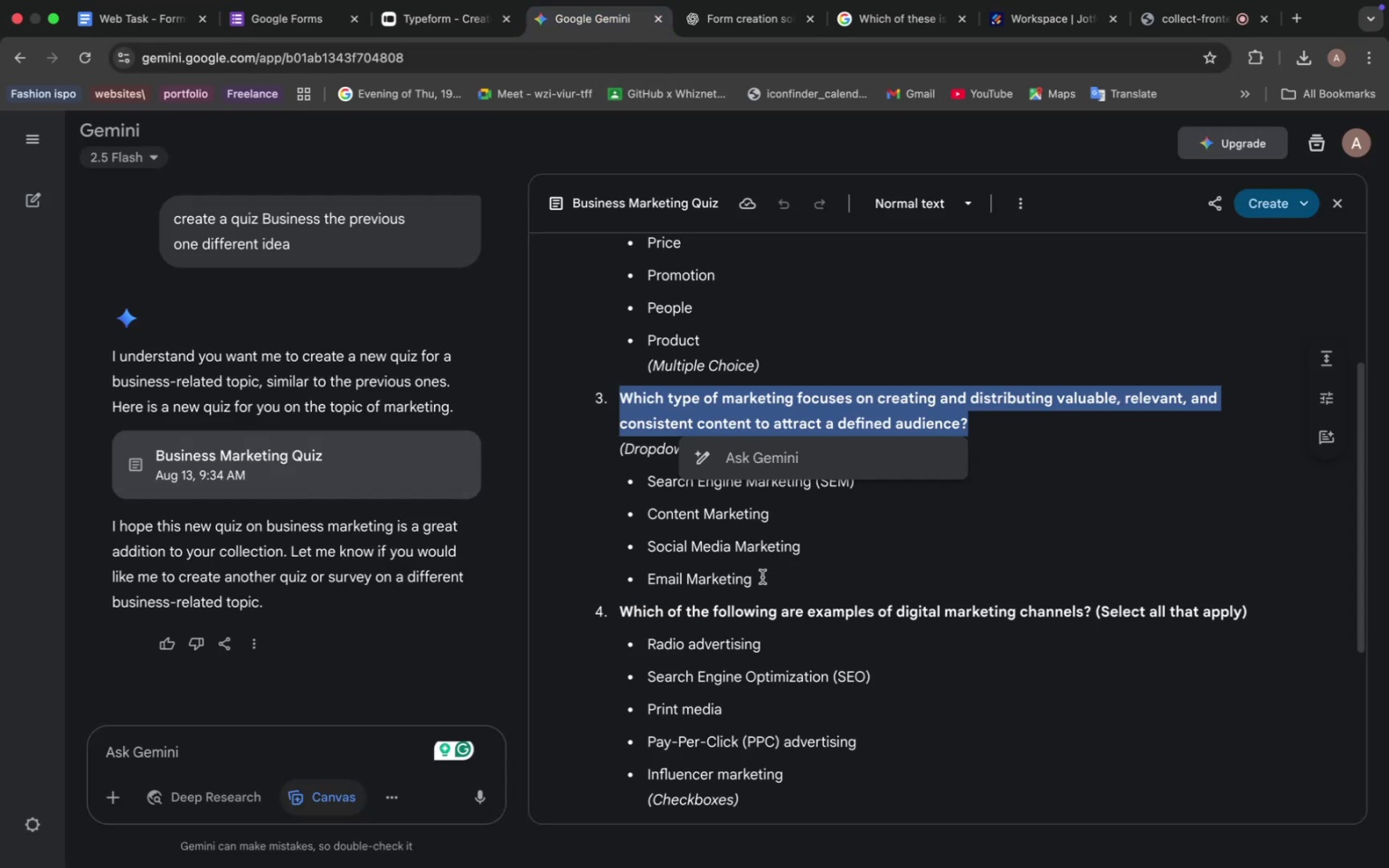 
left_click_drag(start_coordinate=[764, 579], to_coordinate=[632, 470])
 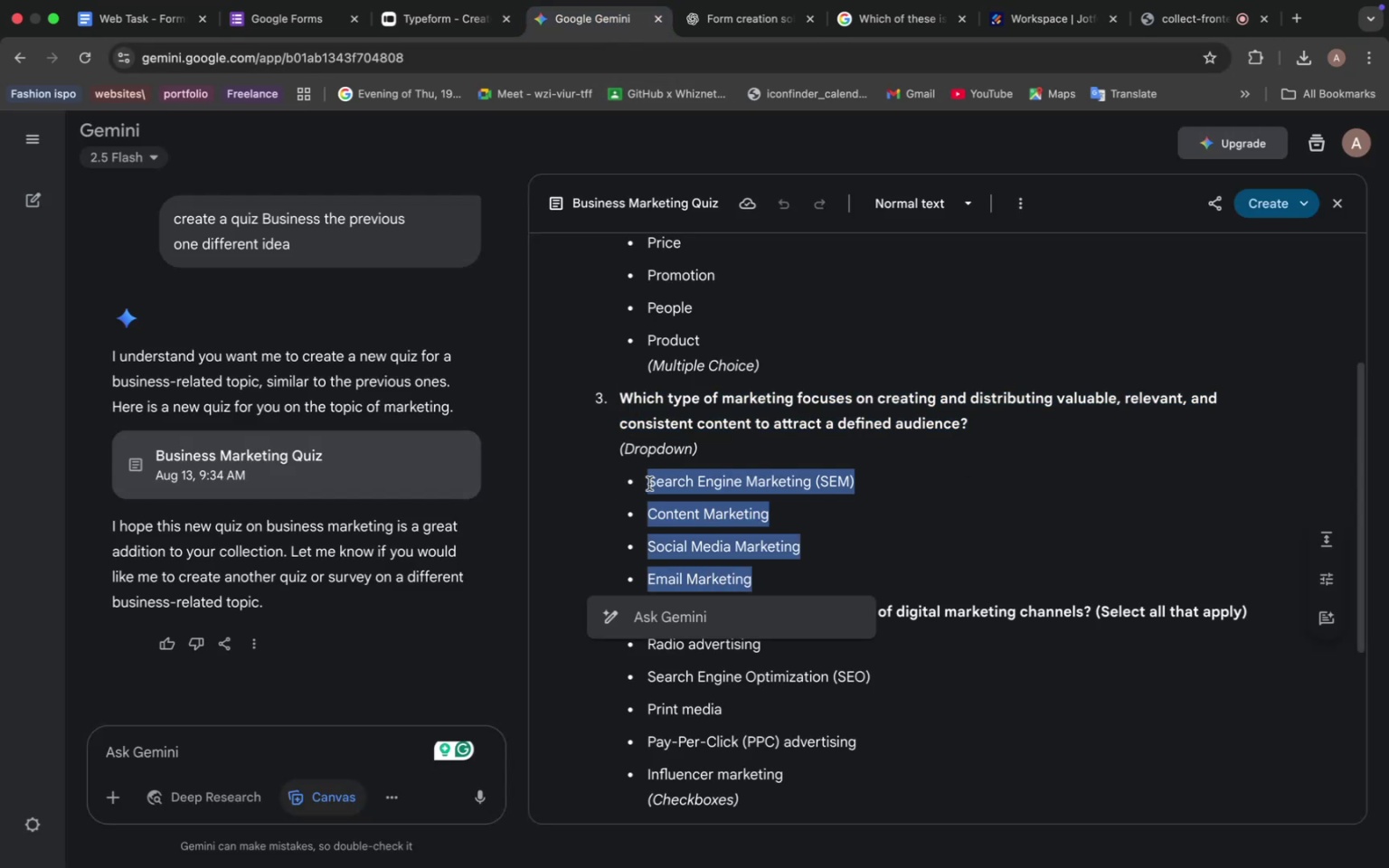 
left_click([649, 484])
 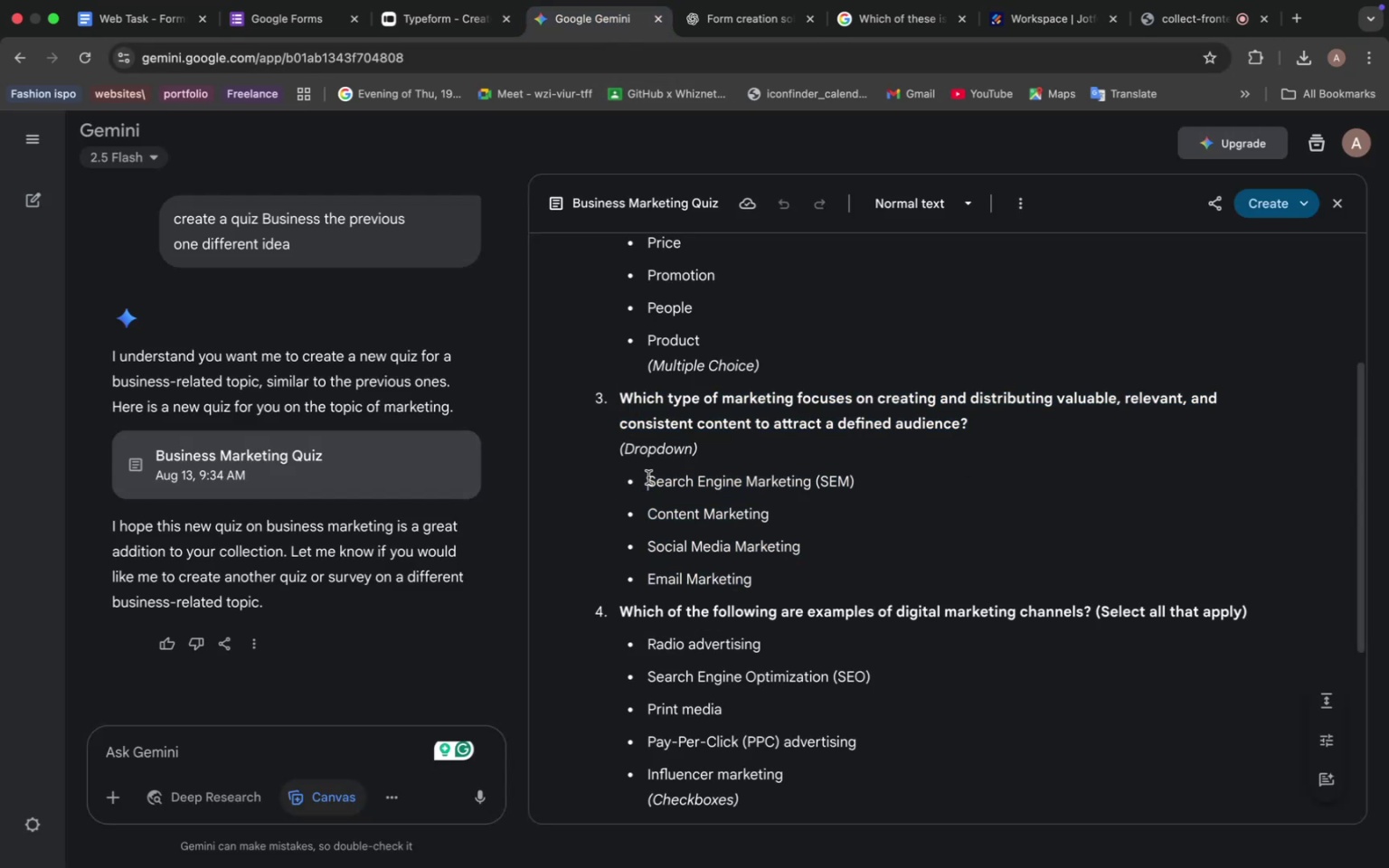 
left_click_drag(start_coordinate=[645, 477], to_coordinate=[869, 482])
 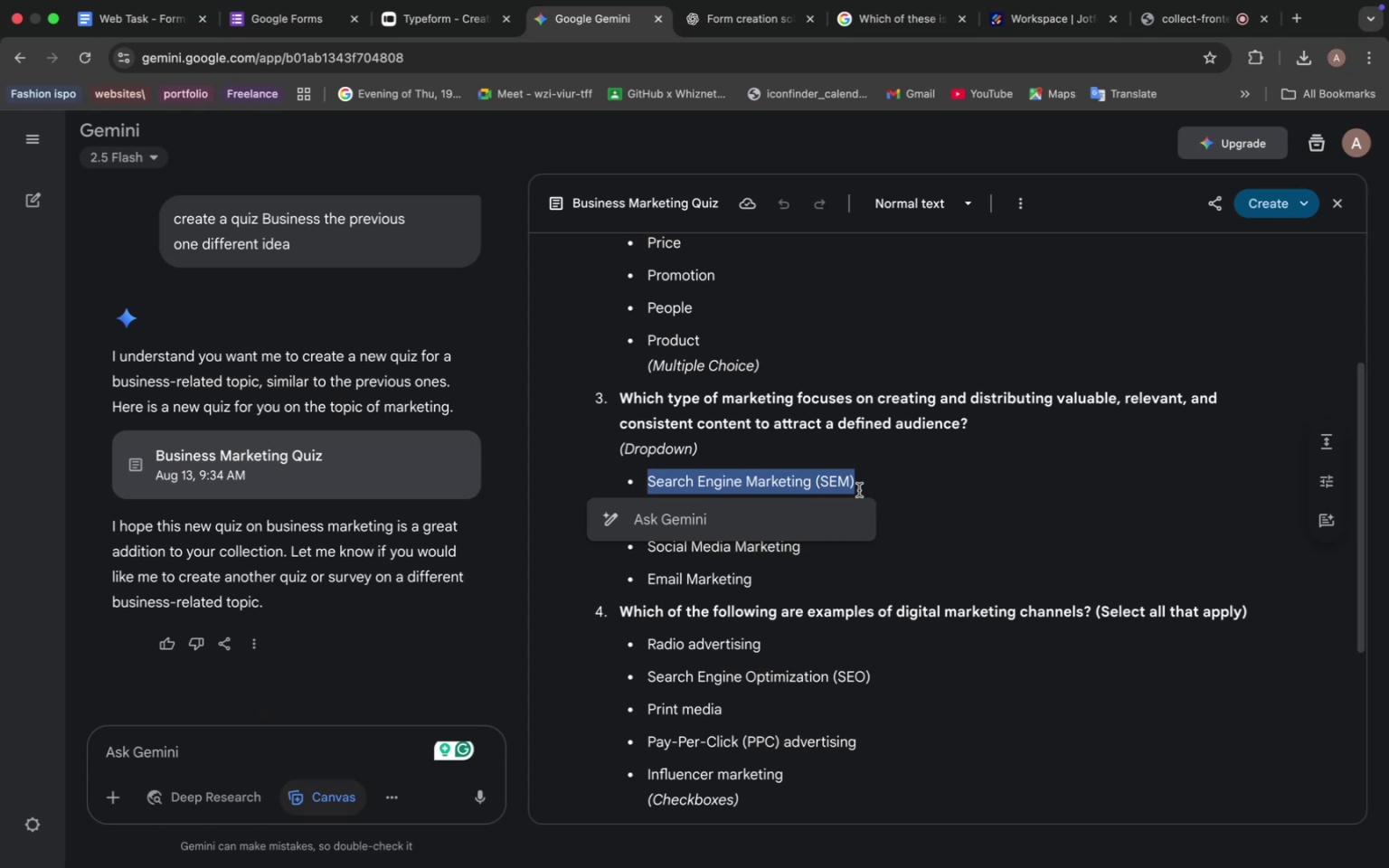 
key(Meta+C)
 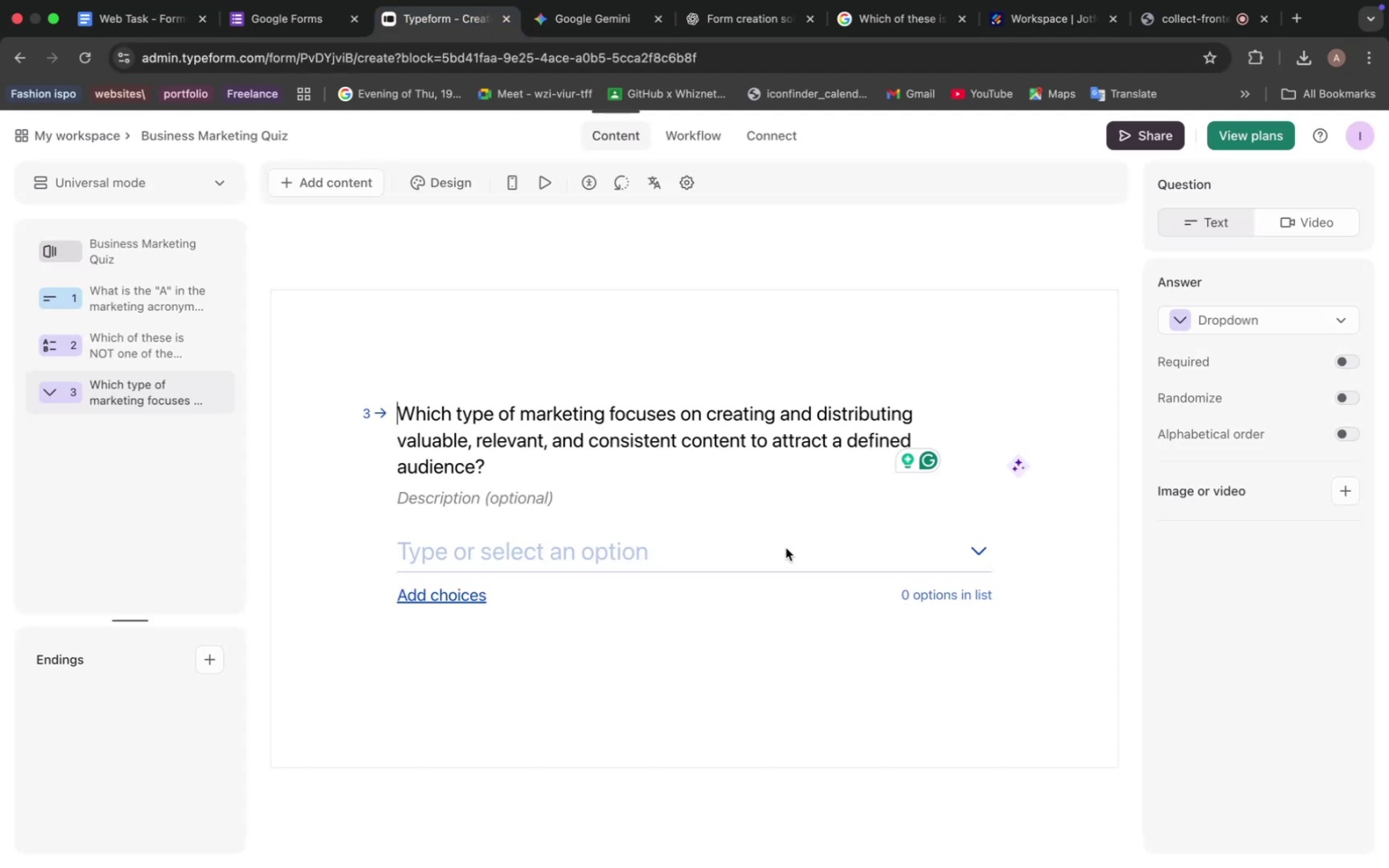 
left_click([465, 600])
 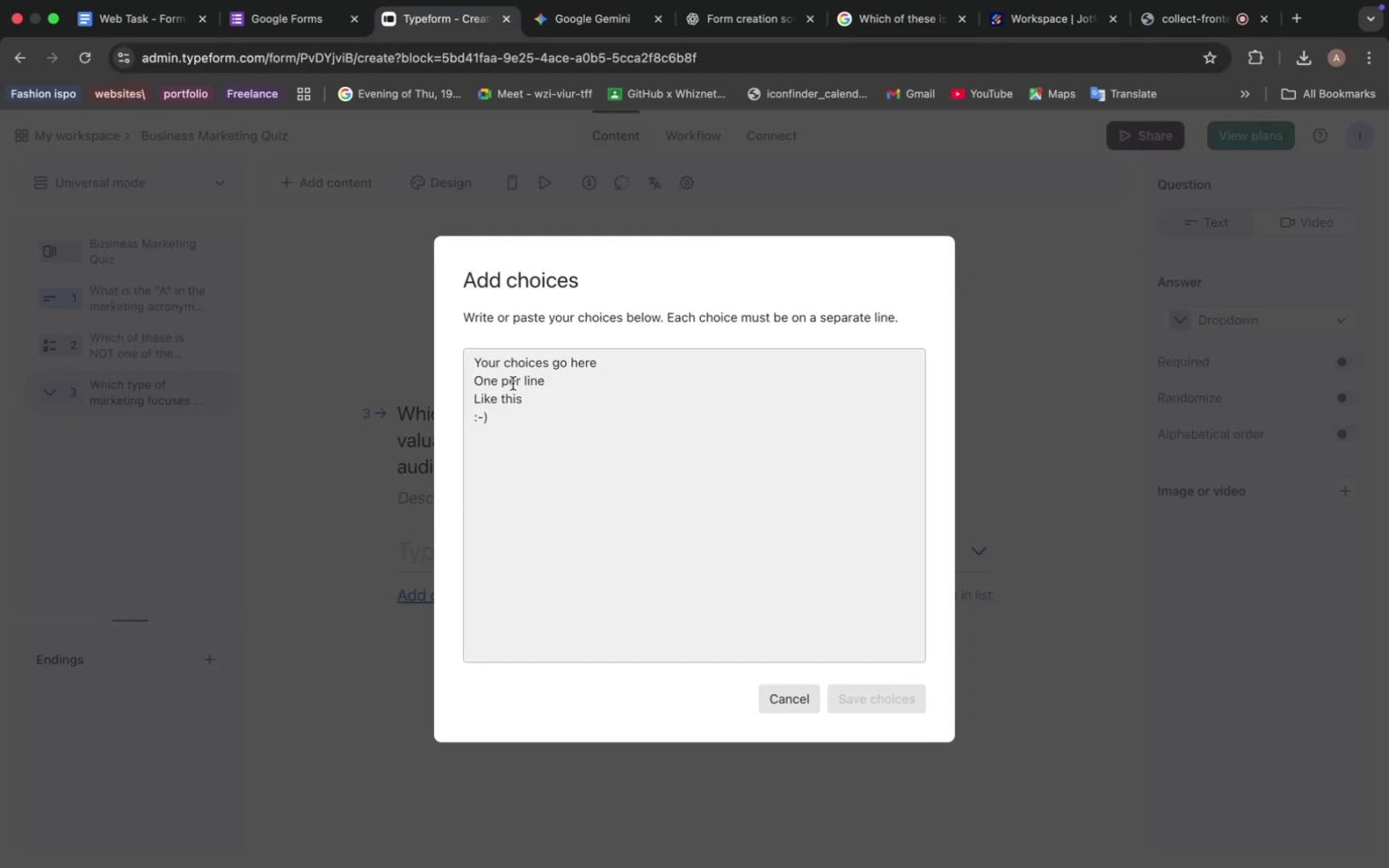 
left_click([511, 381])
 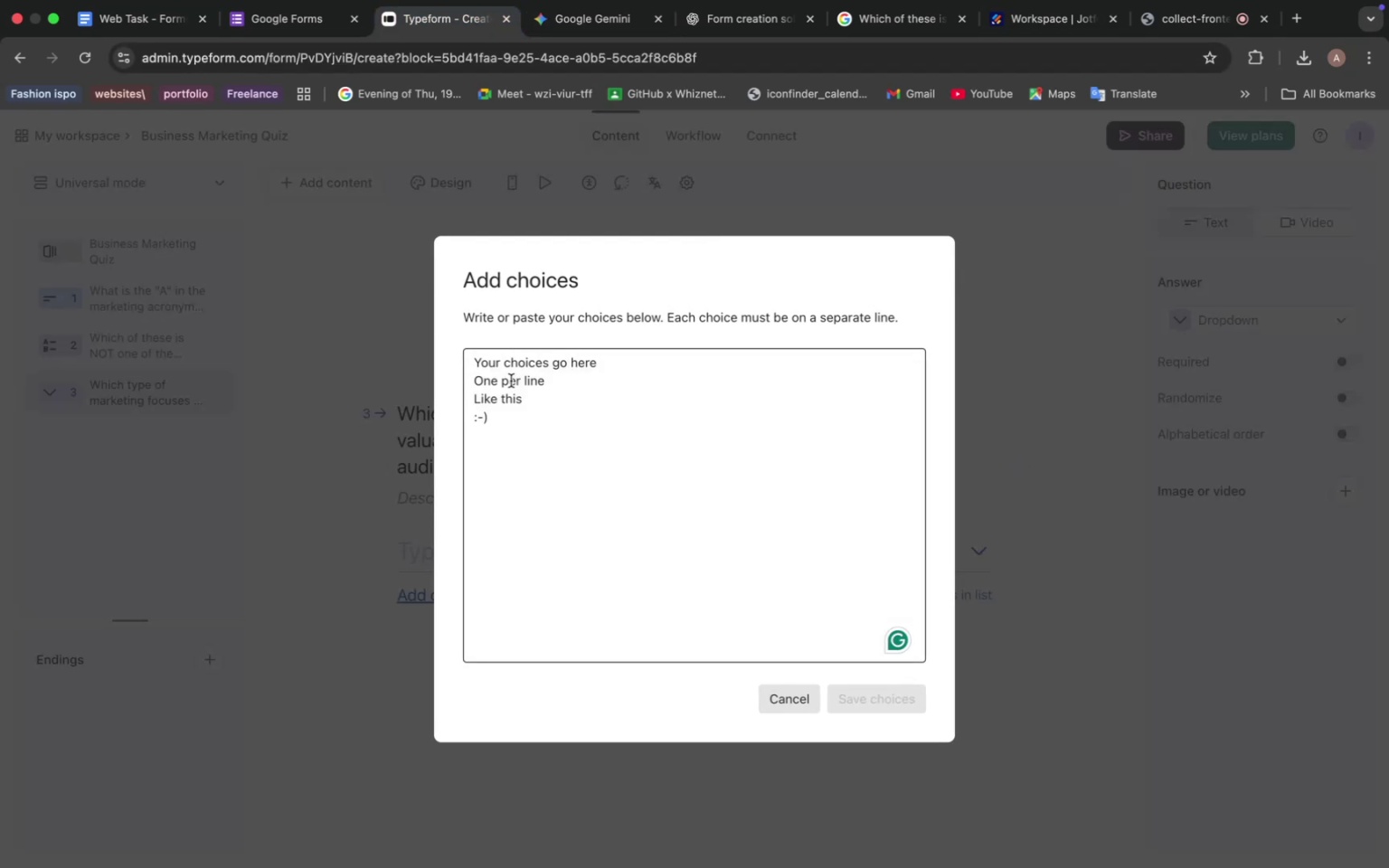 
key(Meta+V)
 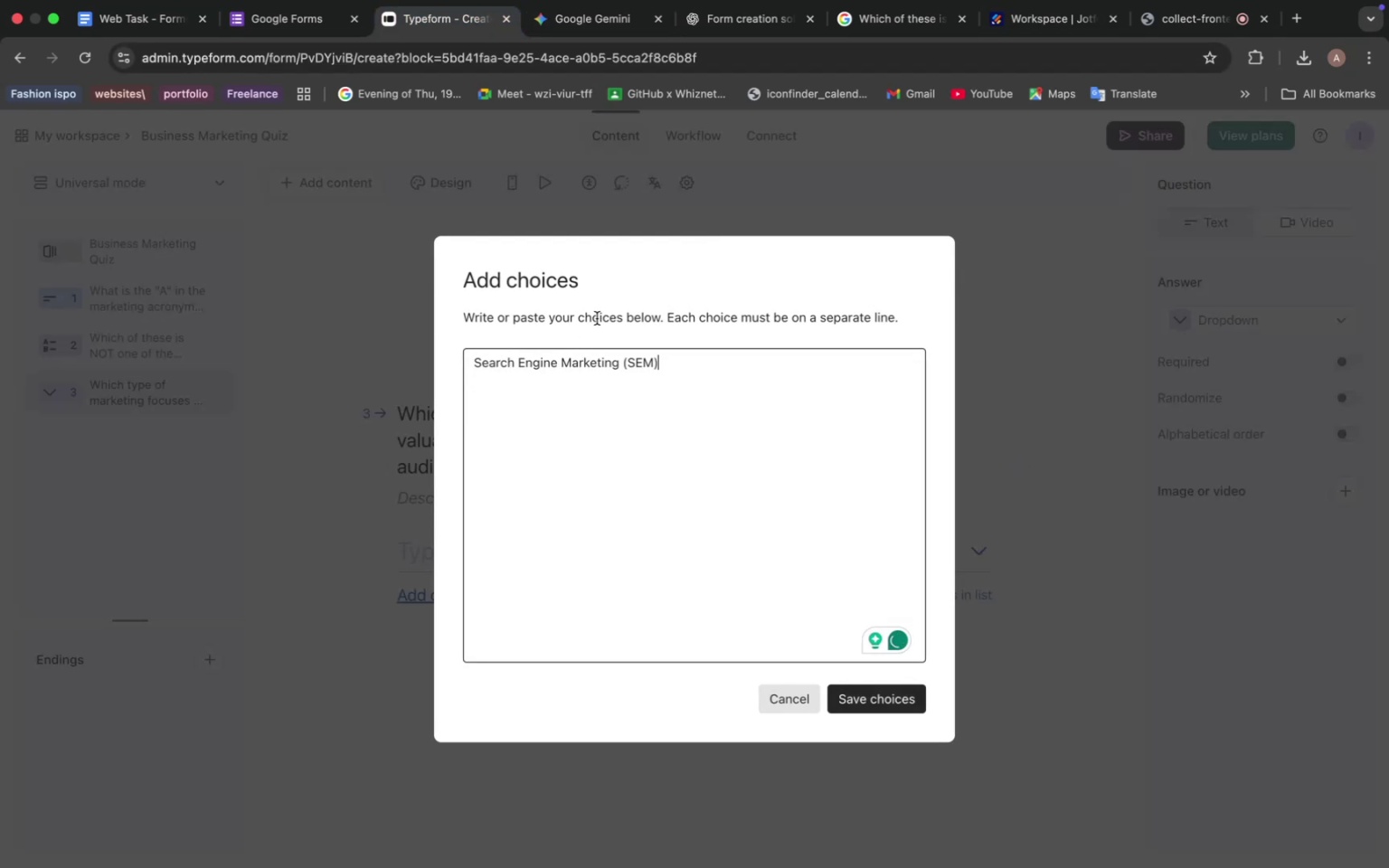 
key(Enter)
 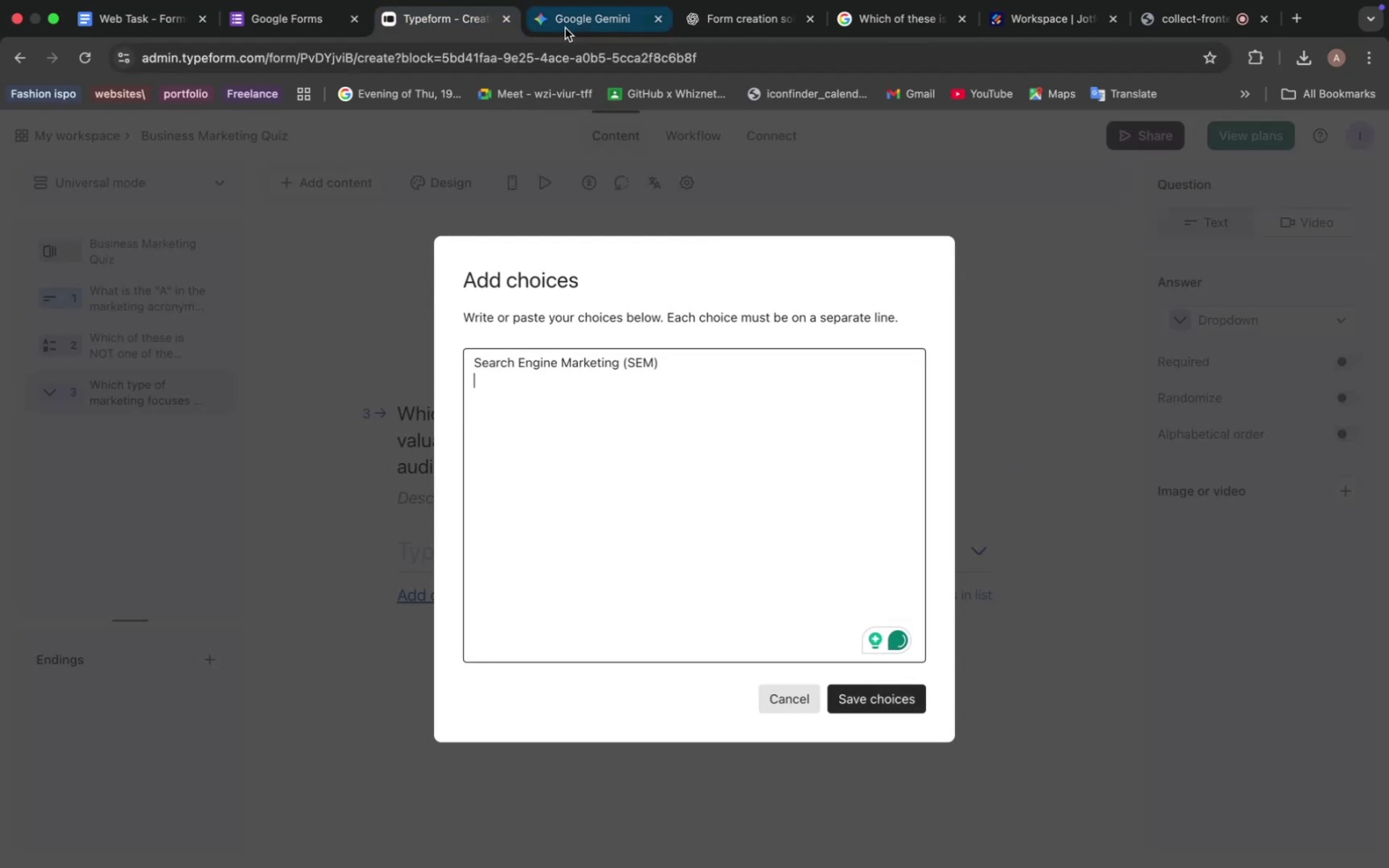 
left_click([576, 20])
 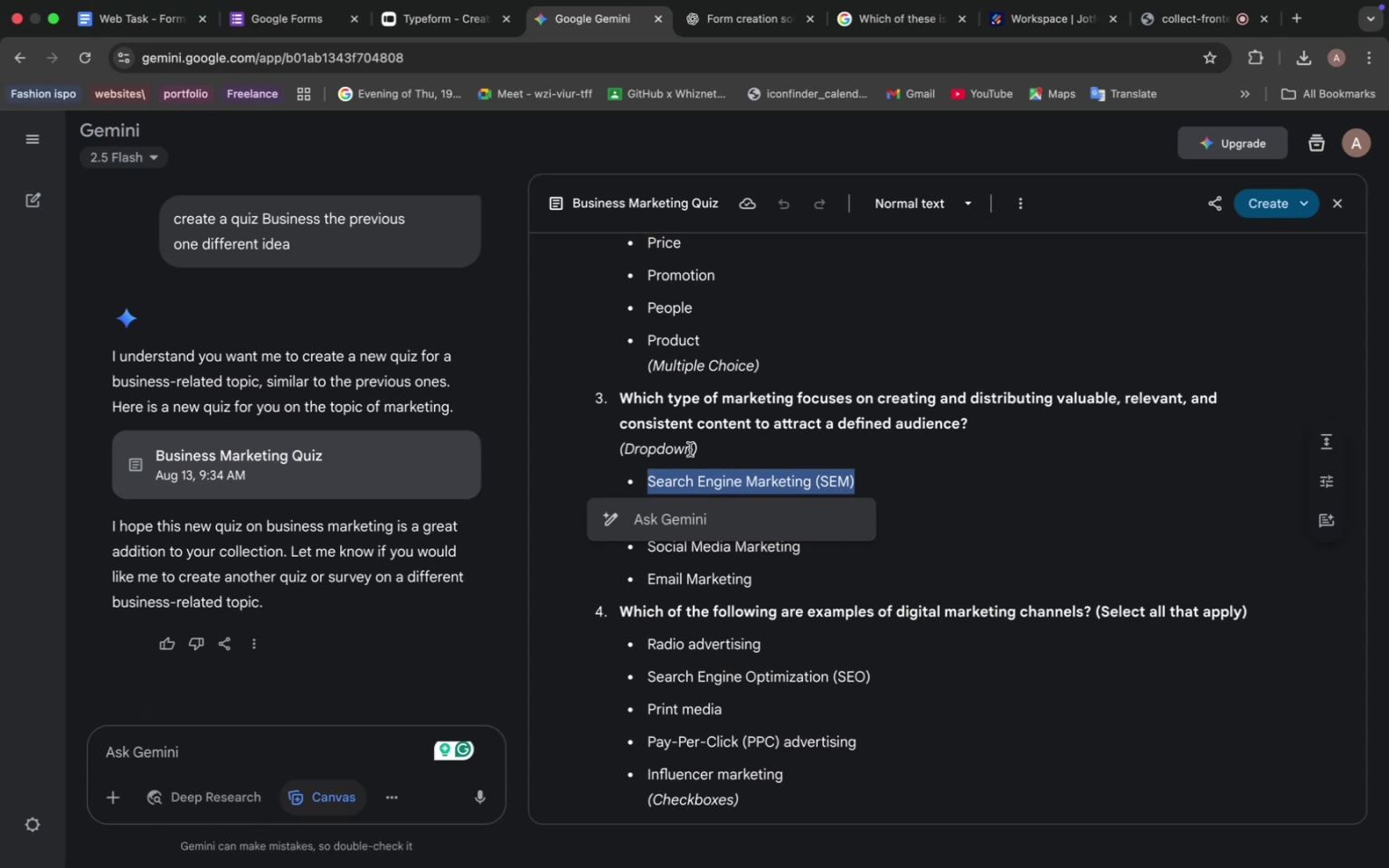 
left_click([690, 449])
 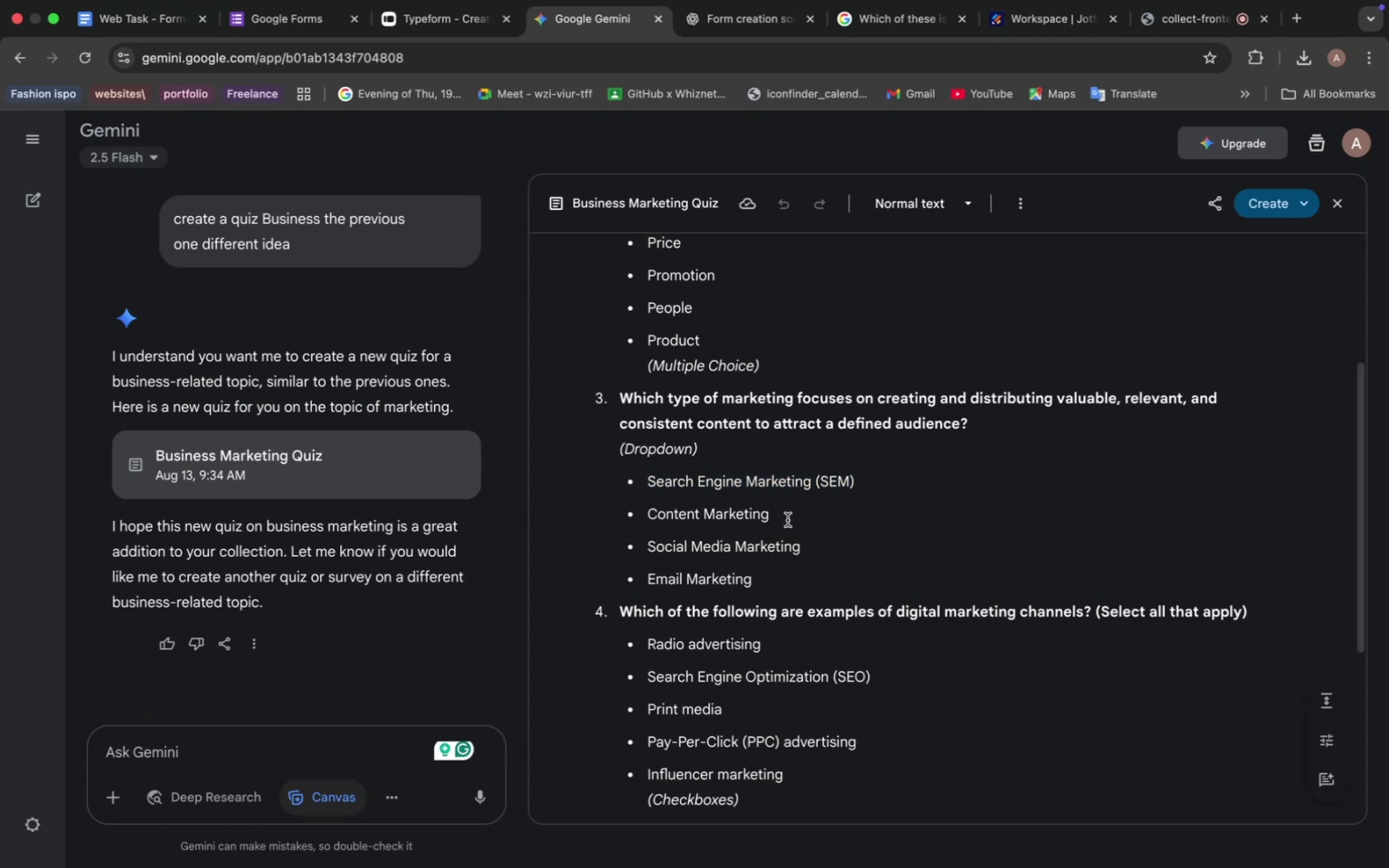 
left_click_drag(start_coordinate=[788, 520], to_coordinate=[636, 510])
 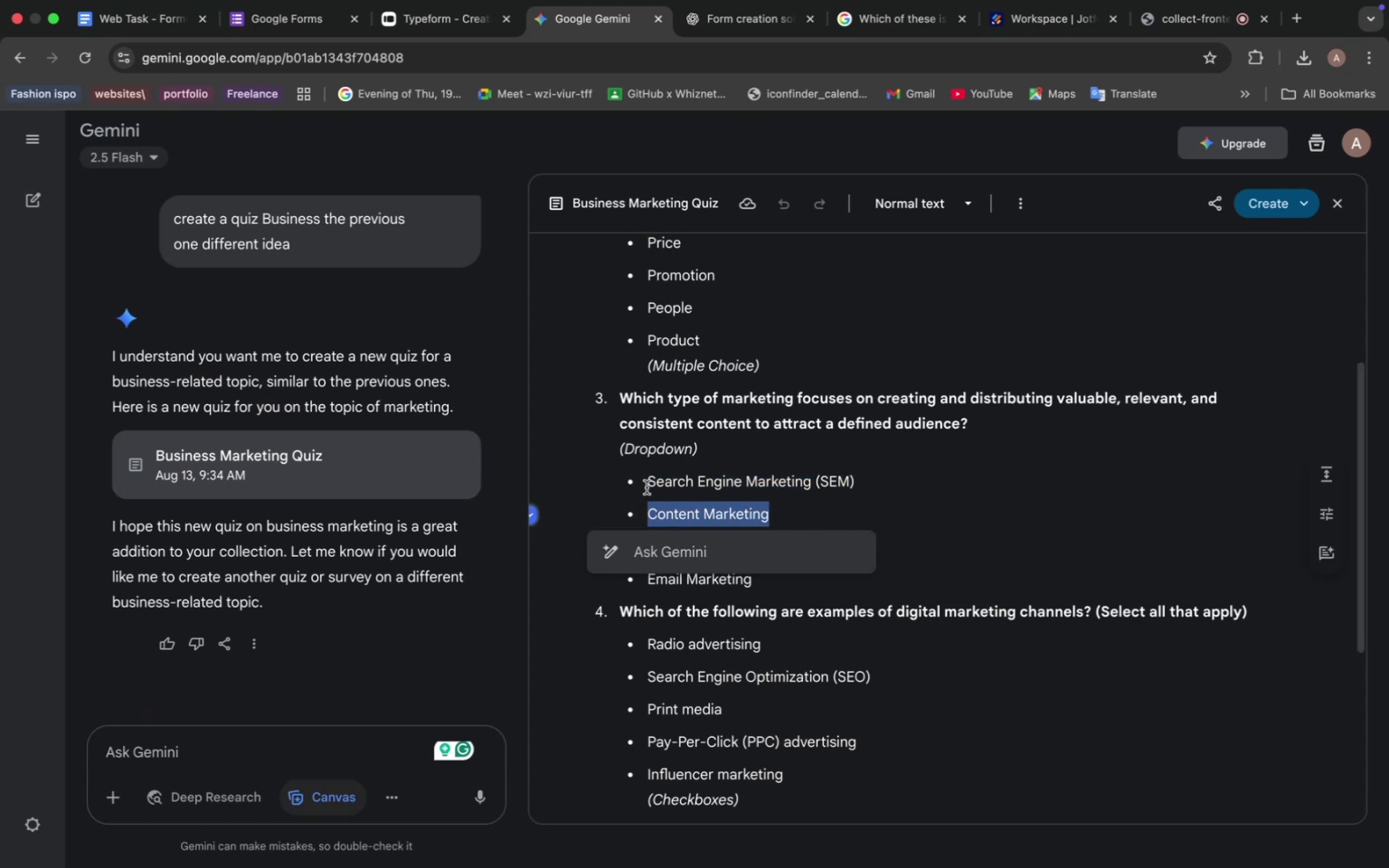 
key(Meta+C)
 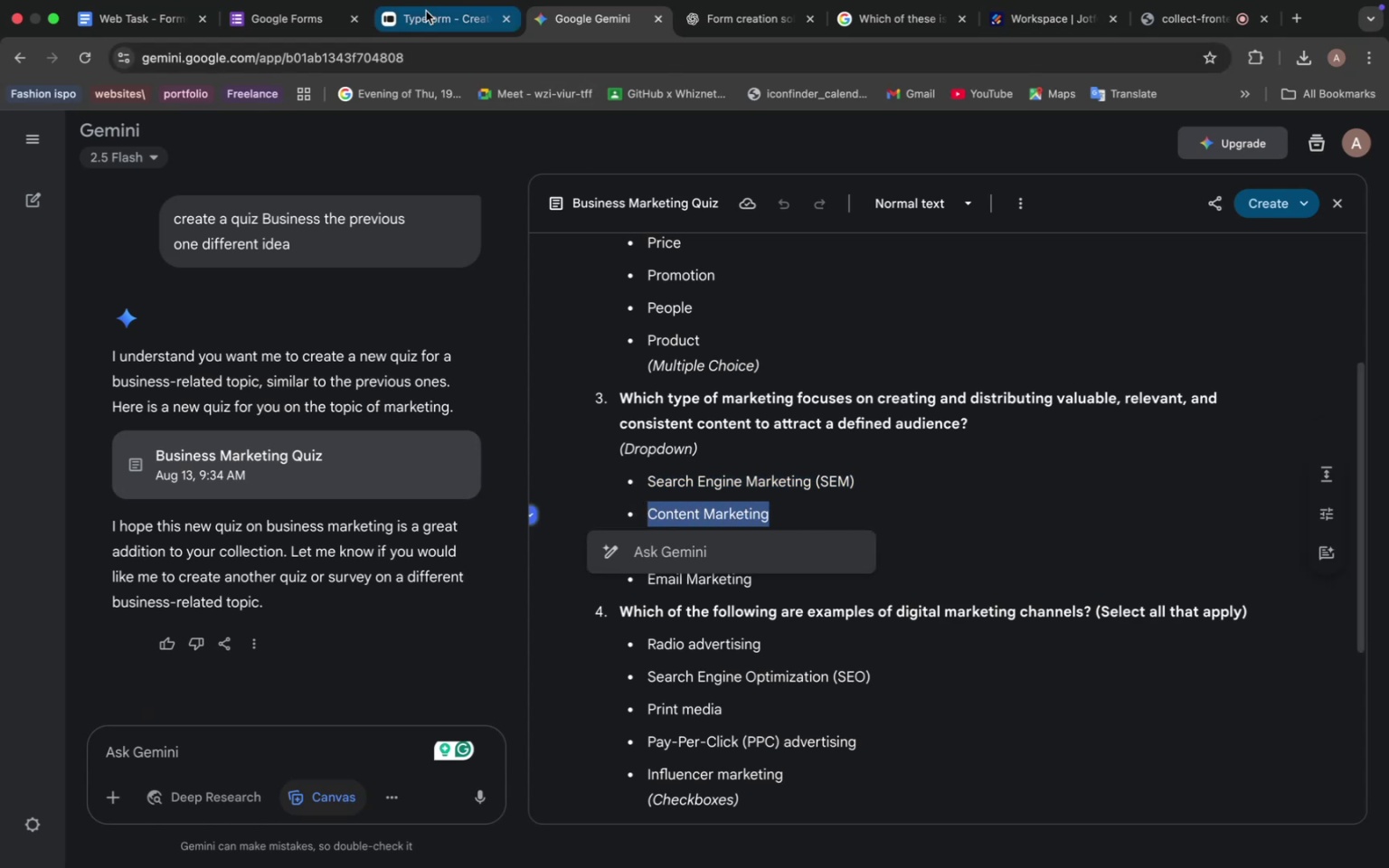 
left_click([426, 11])
 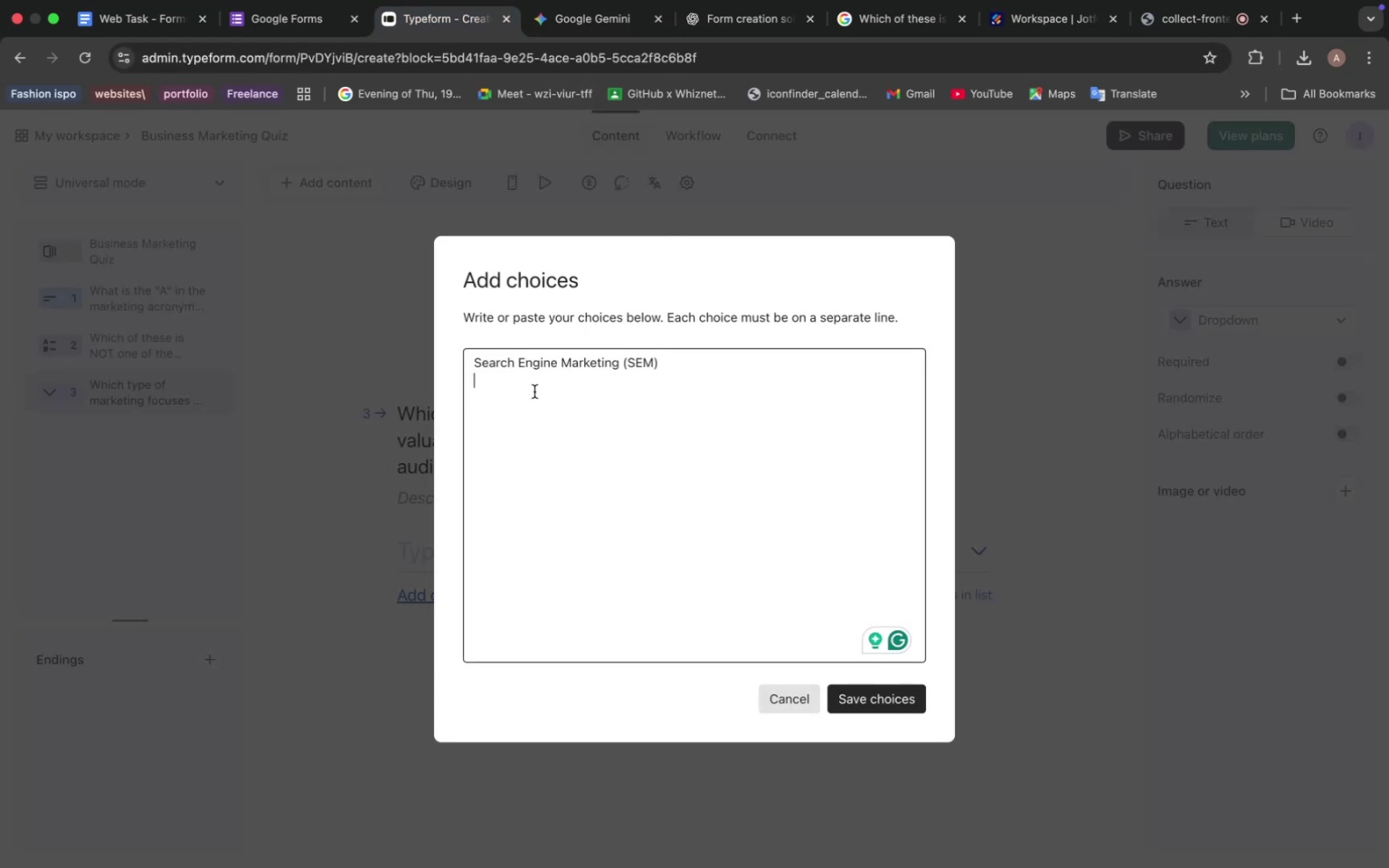 
key(Meta+V)
 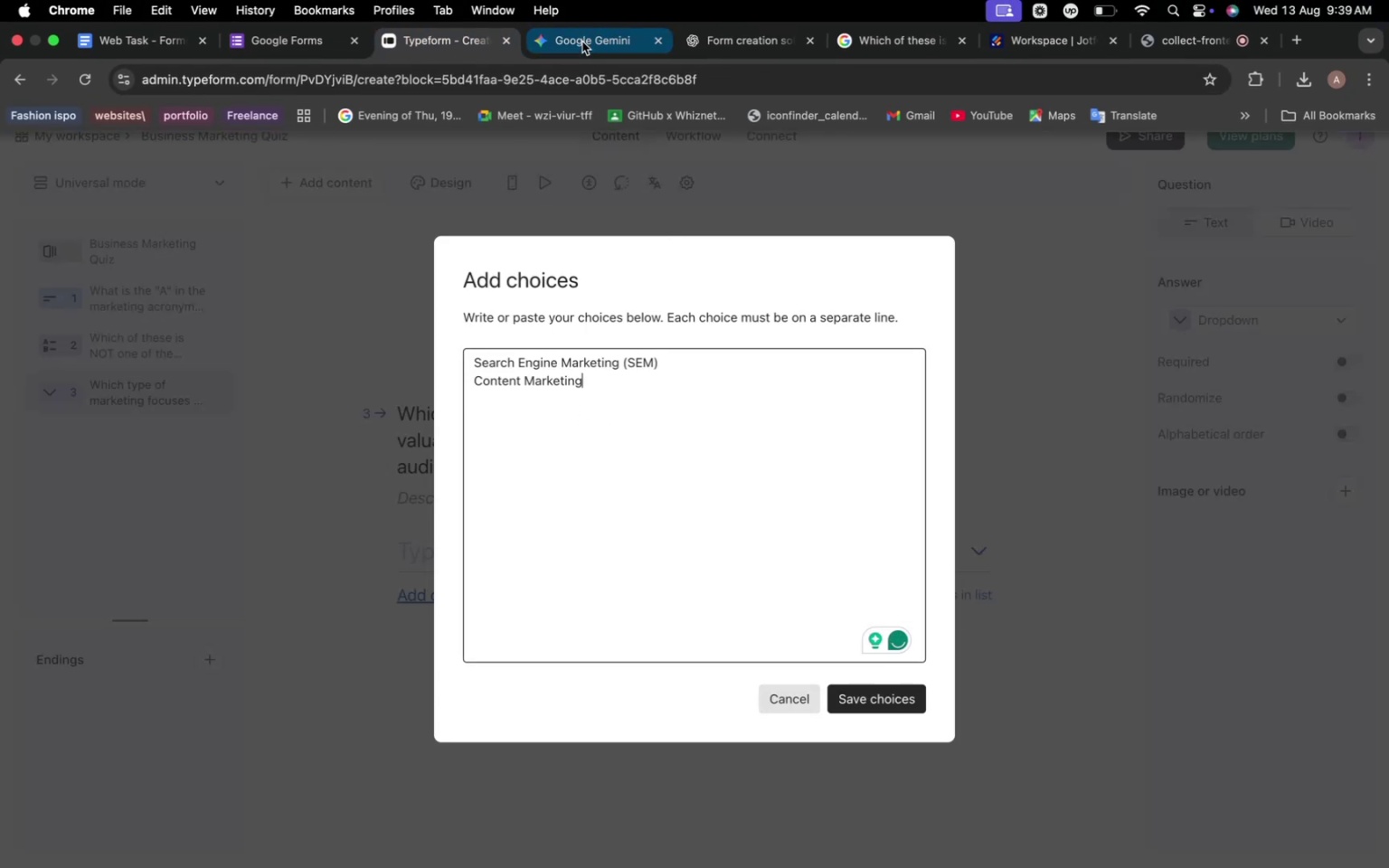 
left_click([582, 42])
 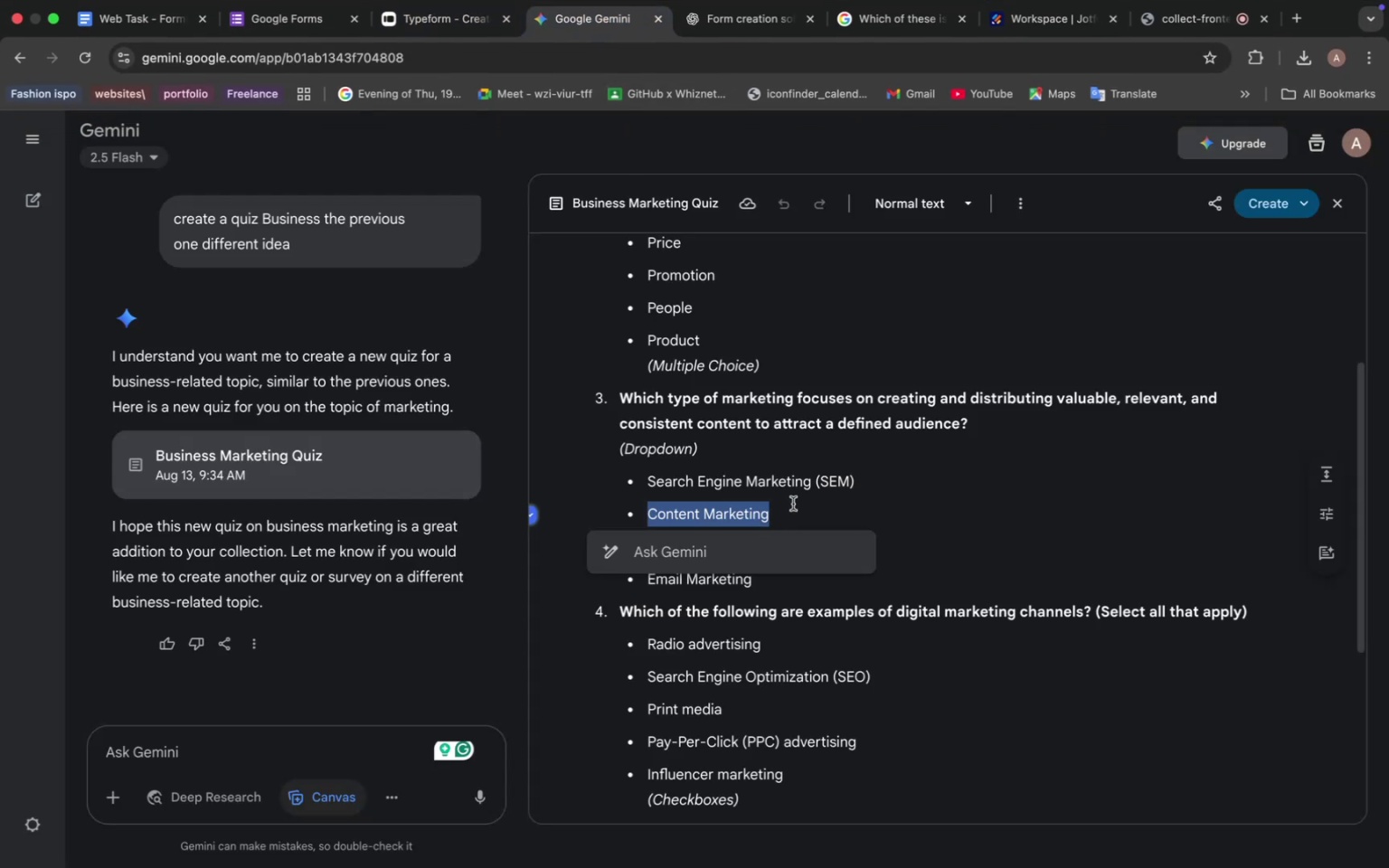 
left_click([797, 503])
 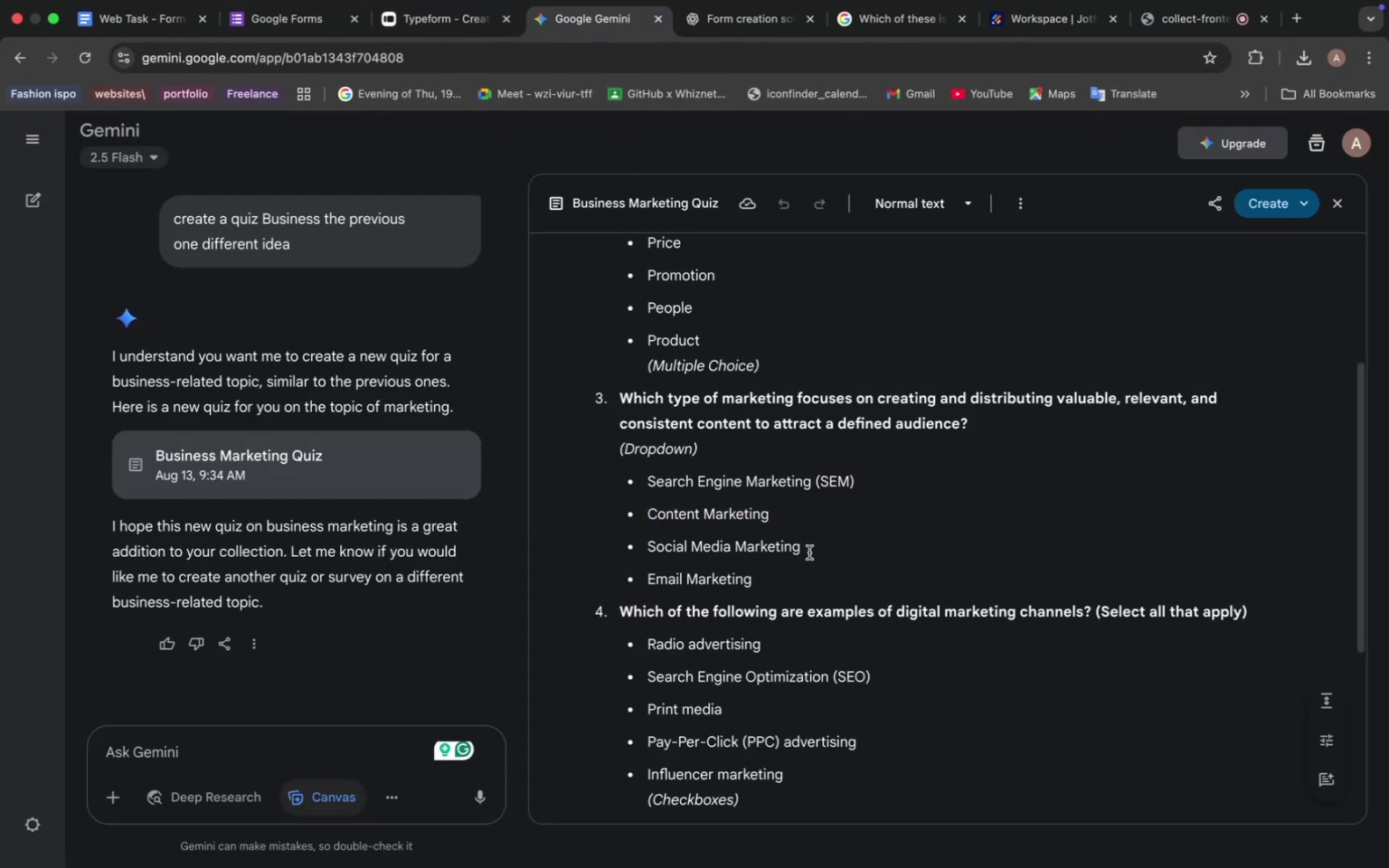 
left_click_drag(start_coordinate=[809, 552], to_coordinate=[642, 547])
 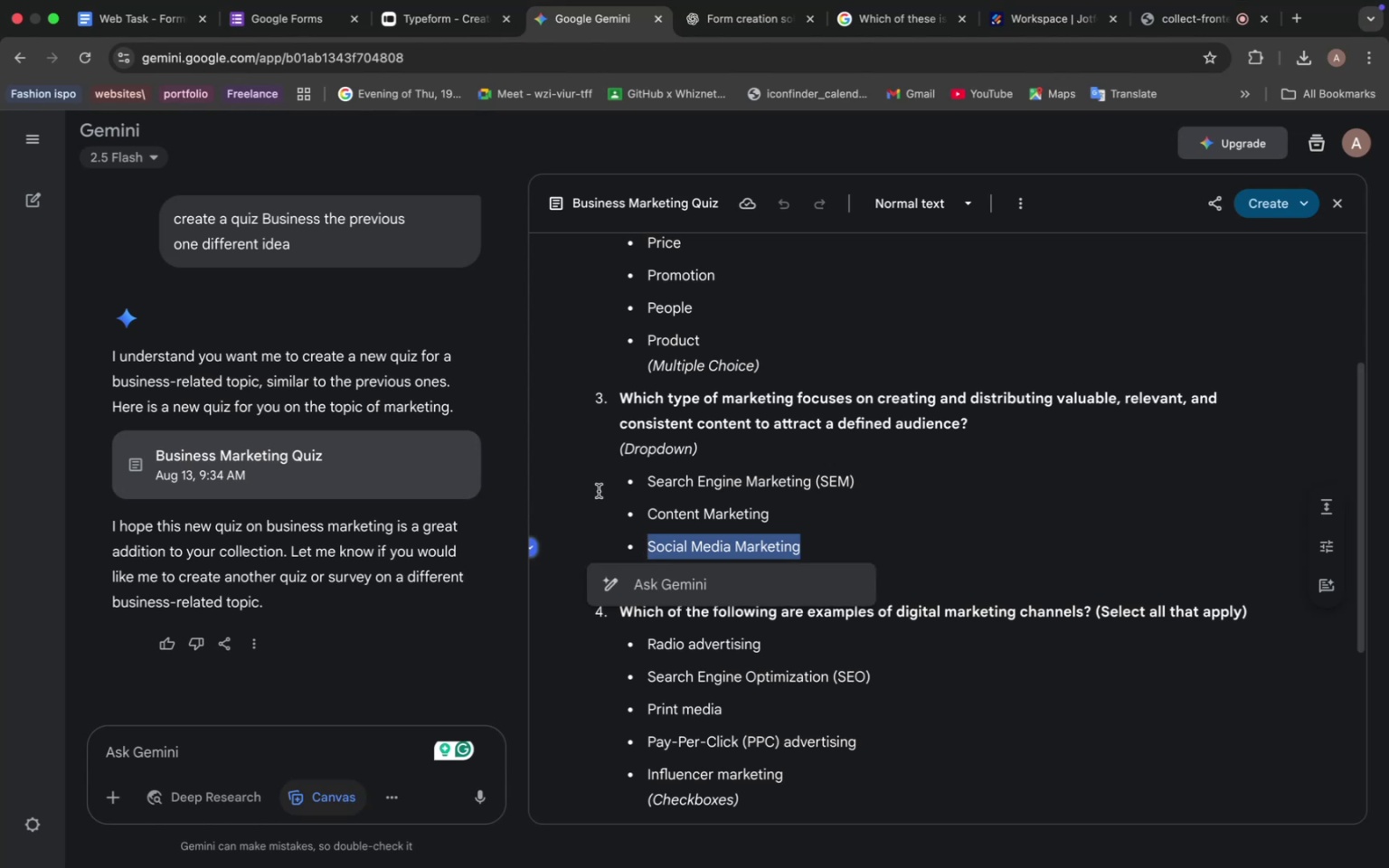 
key(Meta+C)
 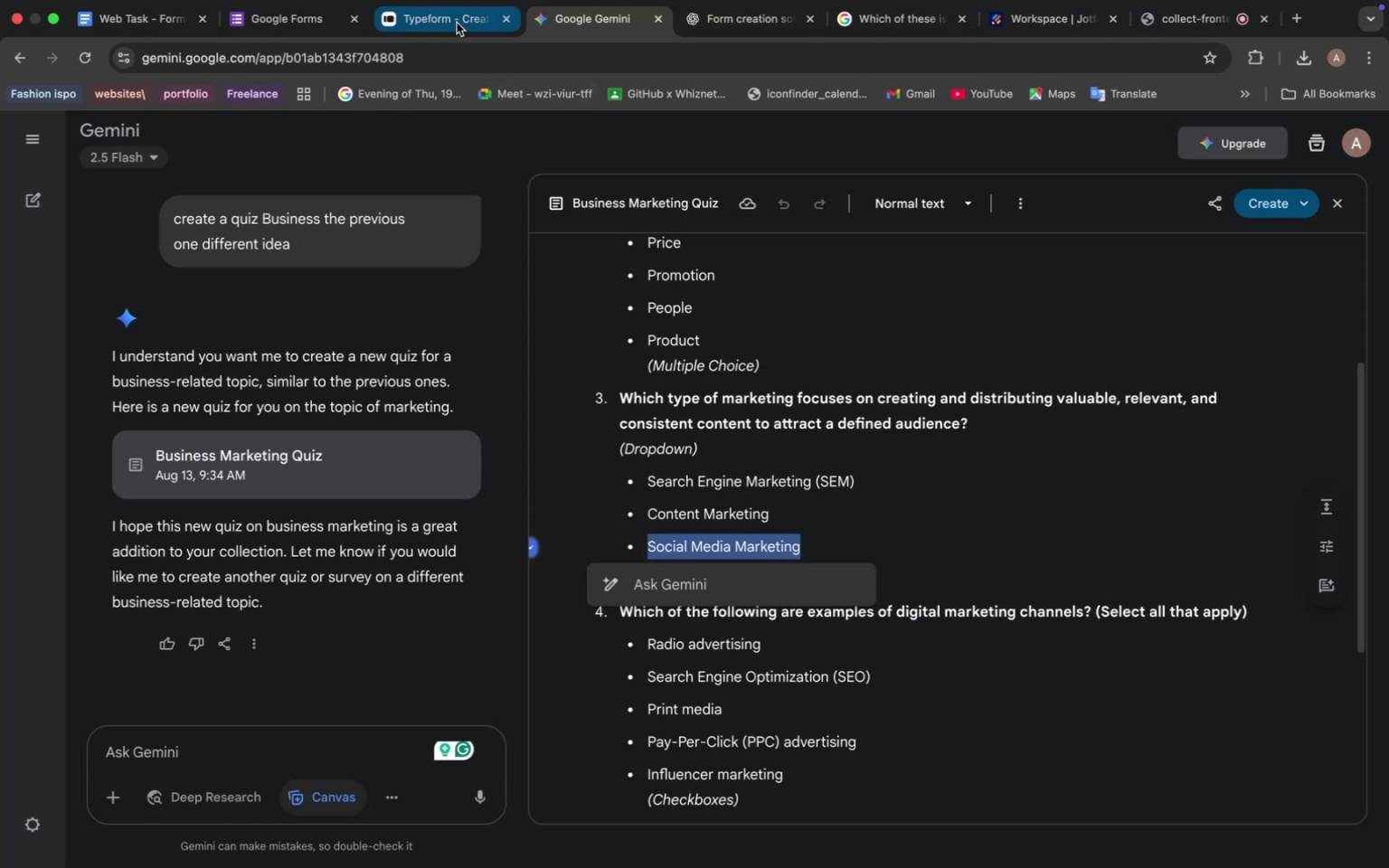 
left_click([457, 23])
 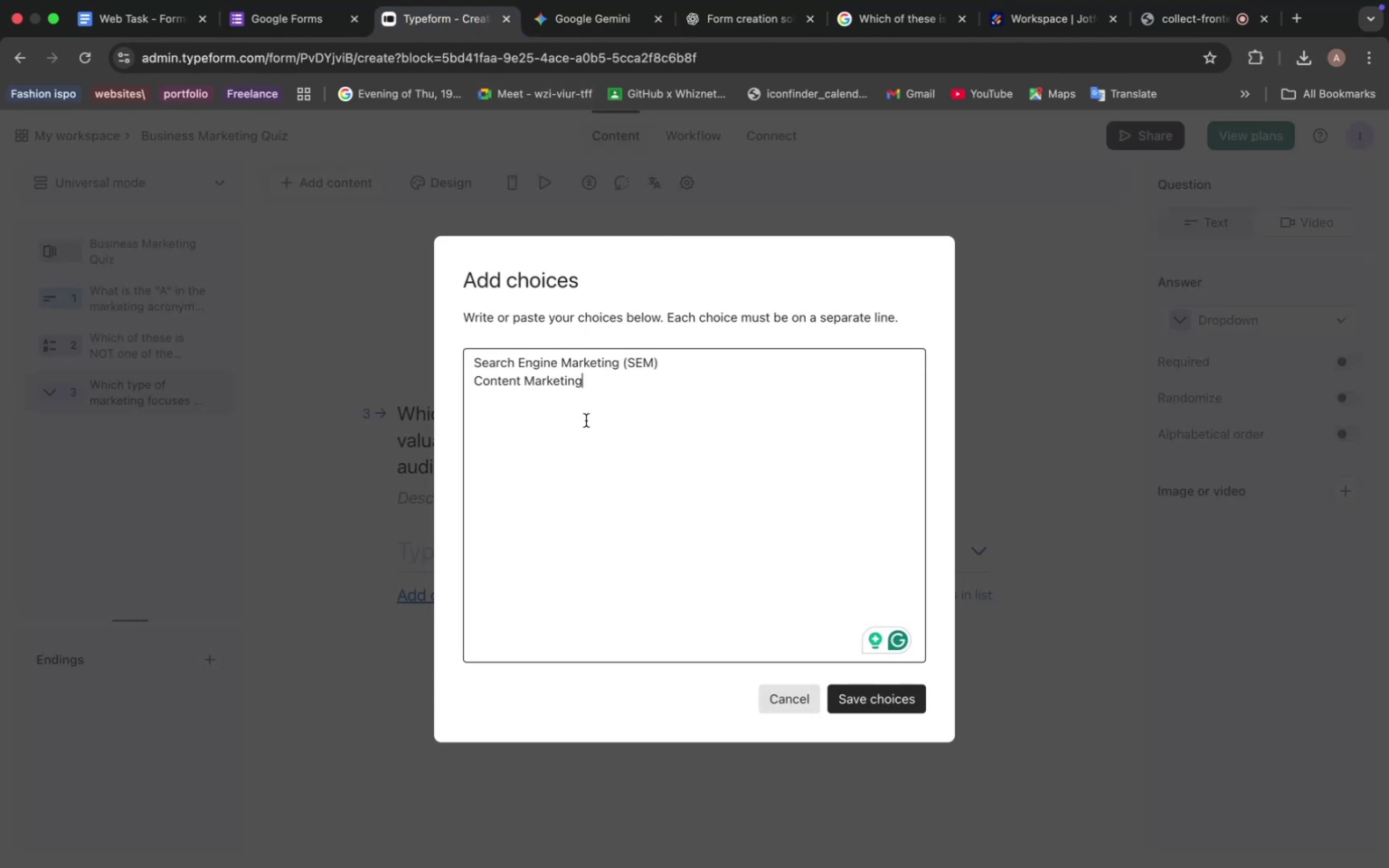 
key(Enter)
 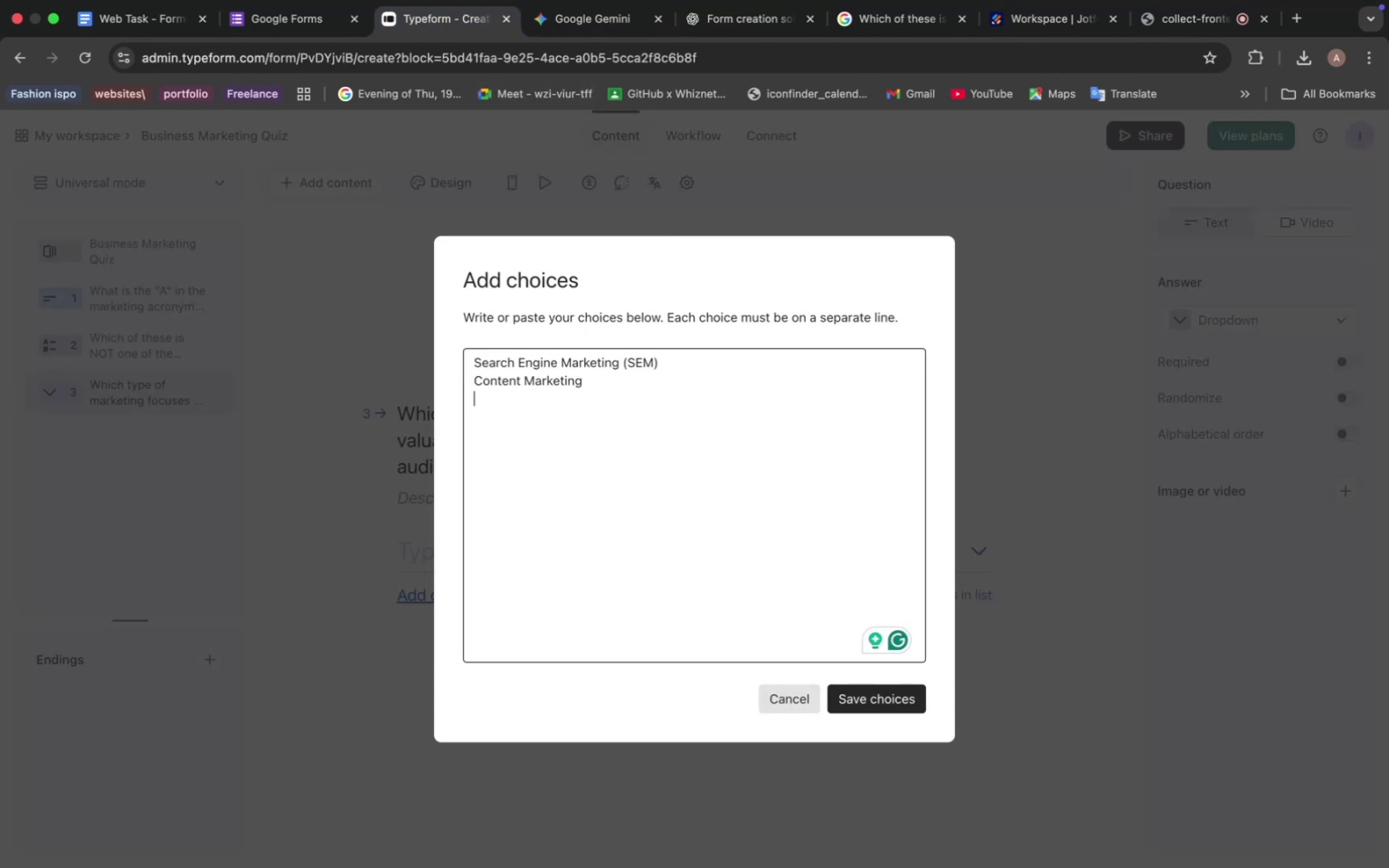 
key(Meta+V)
 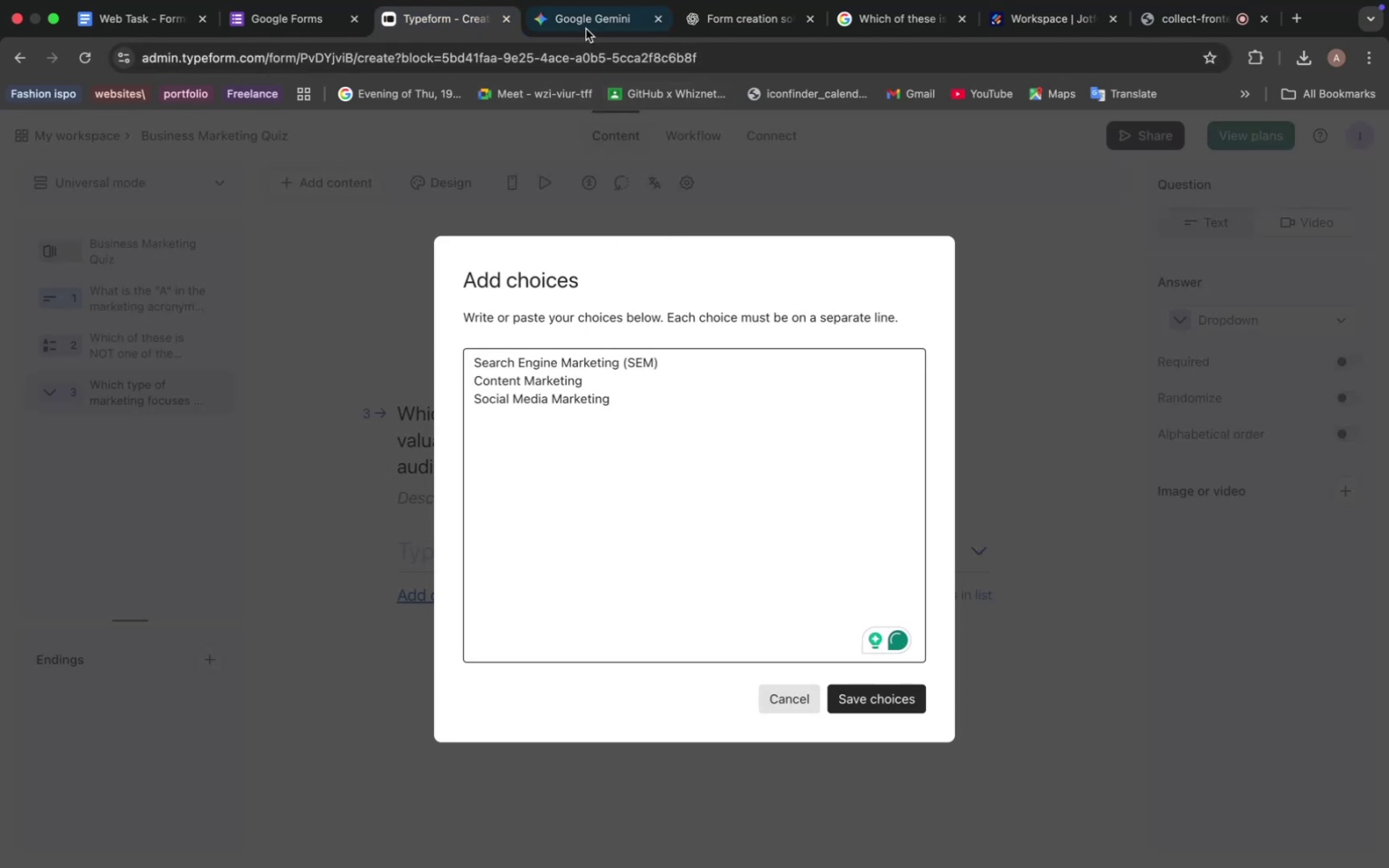 
left_click([584, 22])
 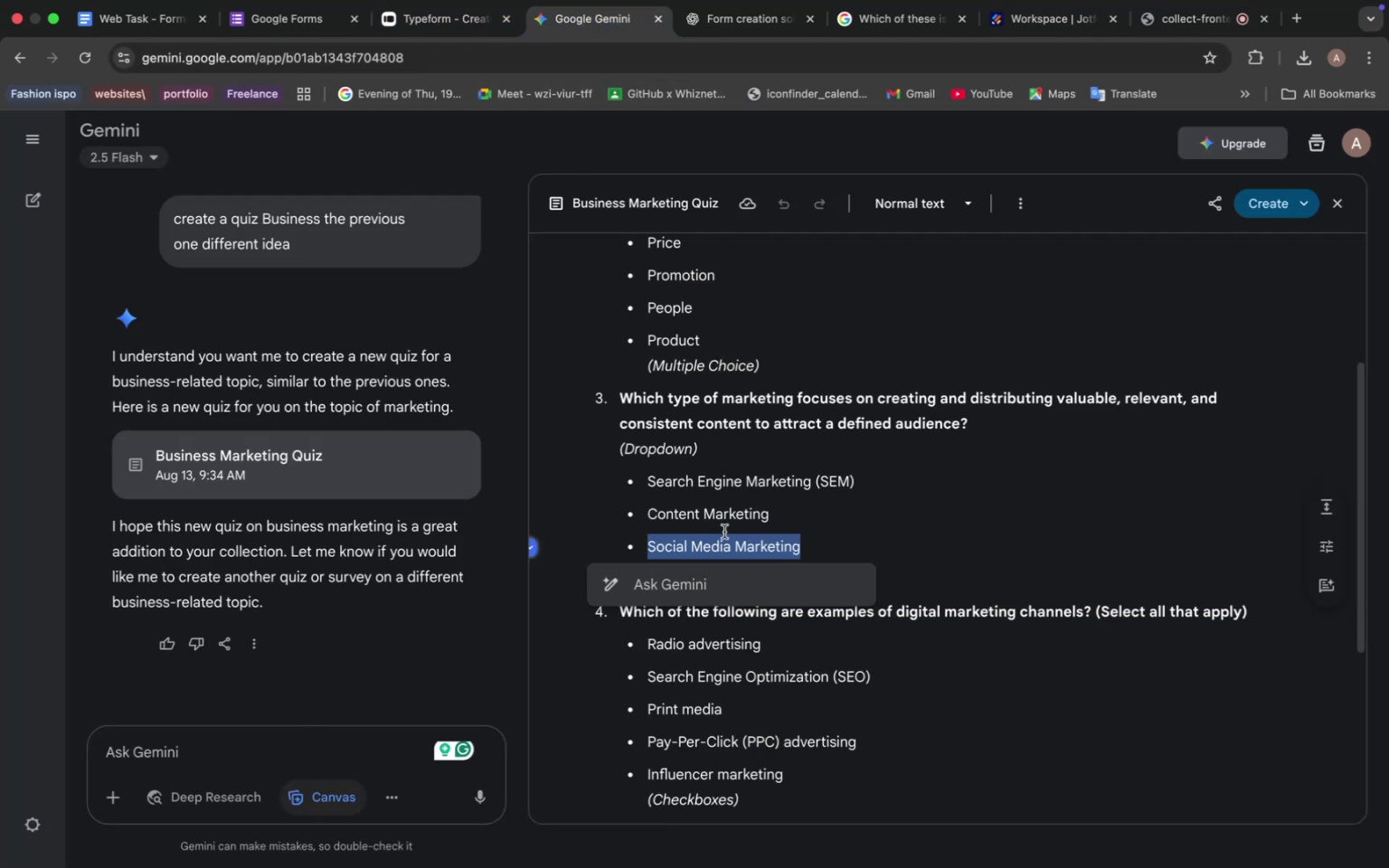 
left_click([724, 532])
 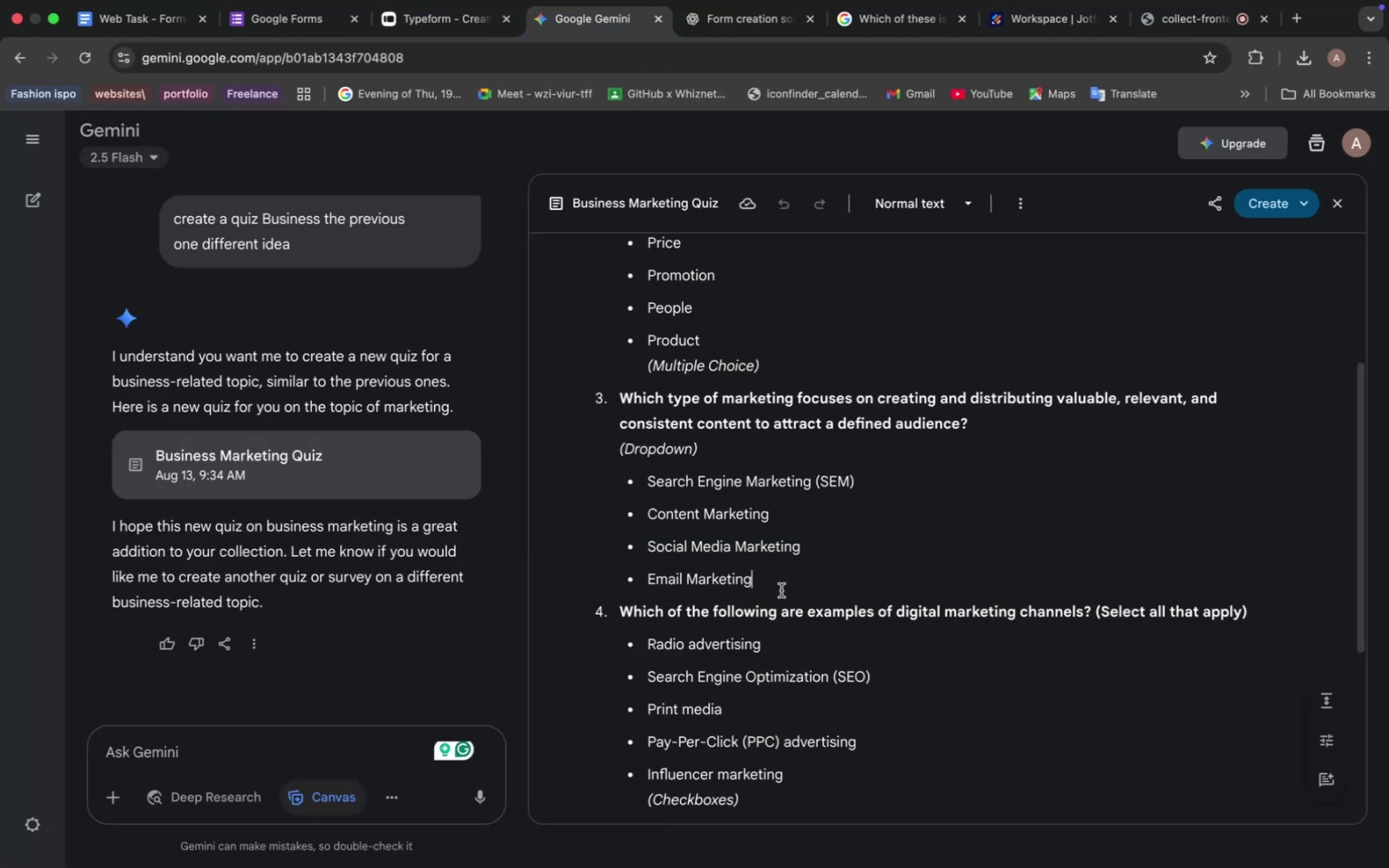 
left_click_drag(start_coordinate=[782, 591], to_coordinate=[638, 577])
 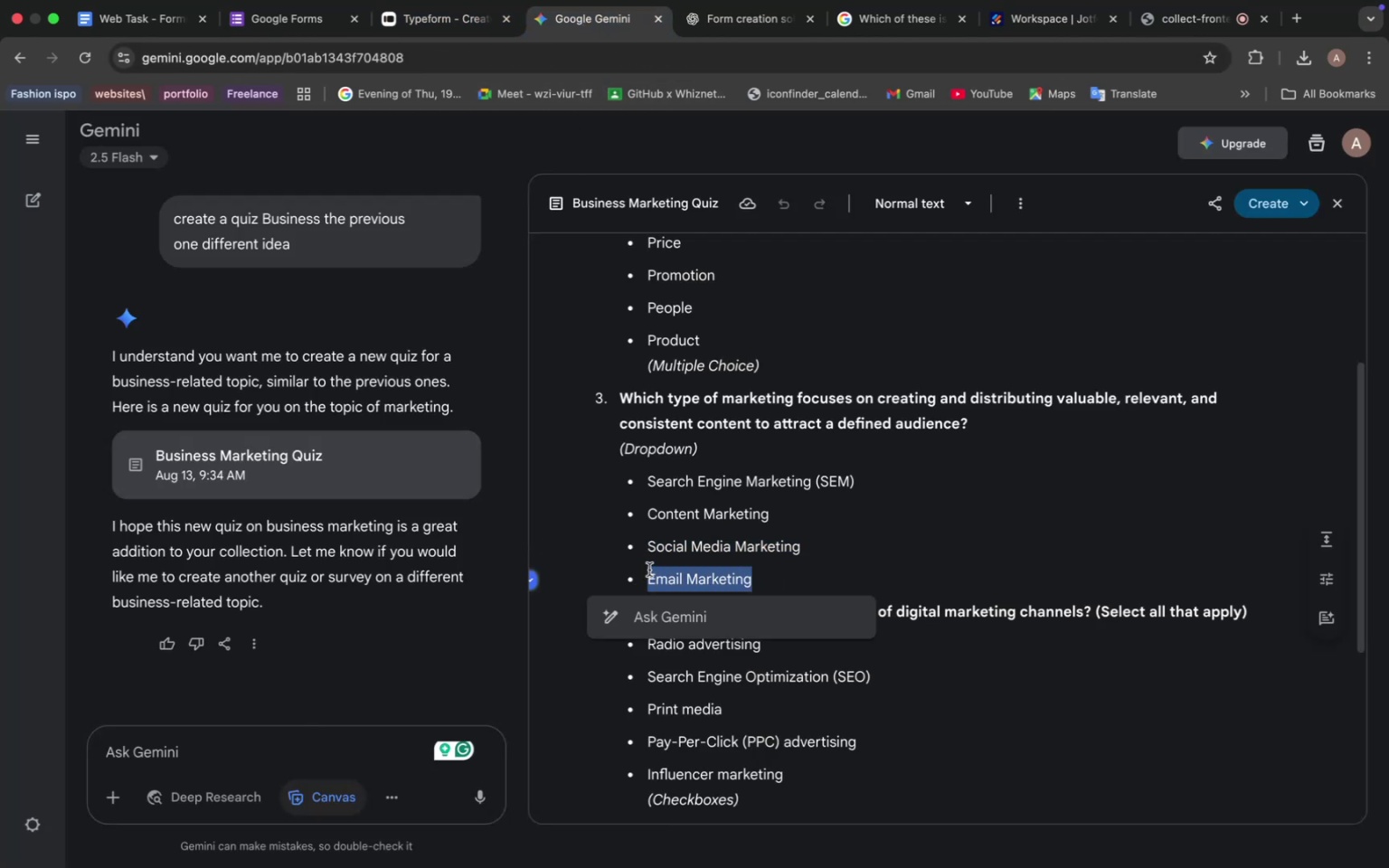 
key(Meta+C)
 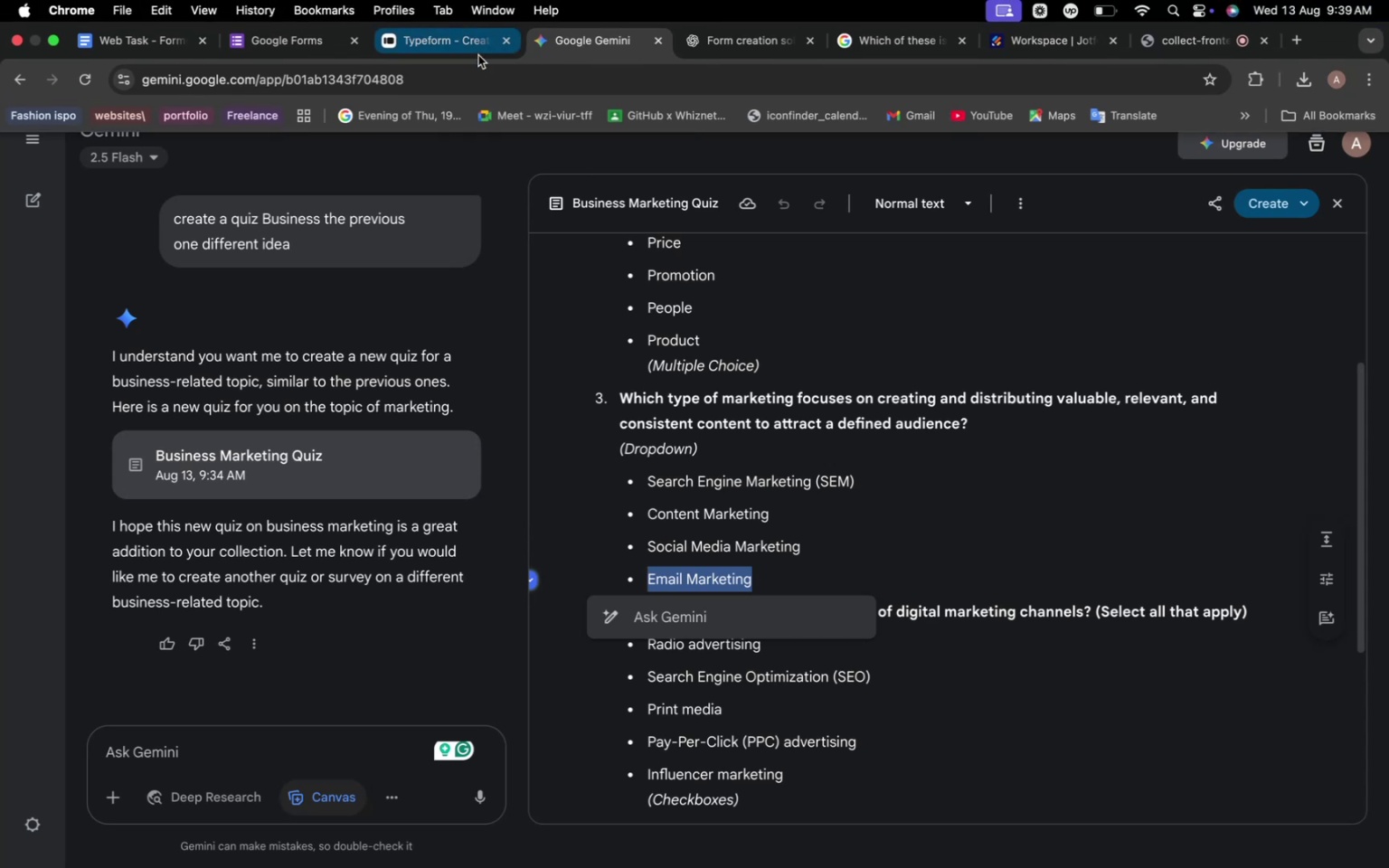 
left_click([476, 42])
 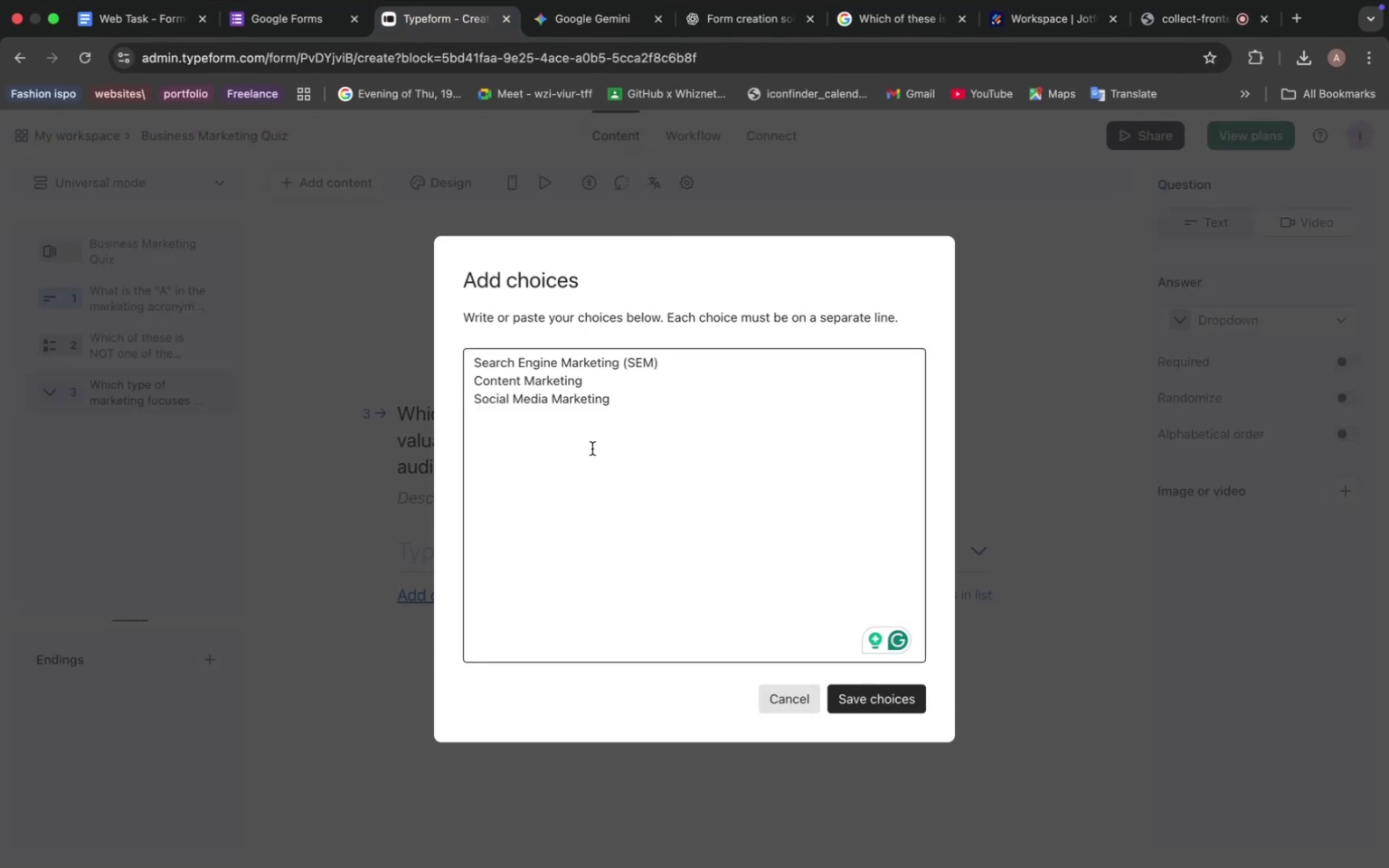 
key(Enter)
 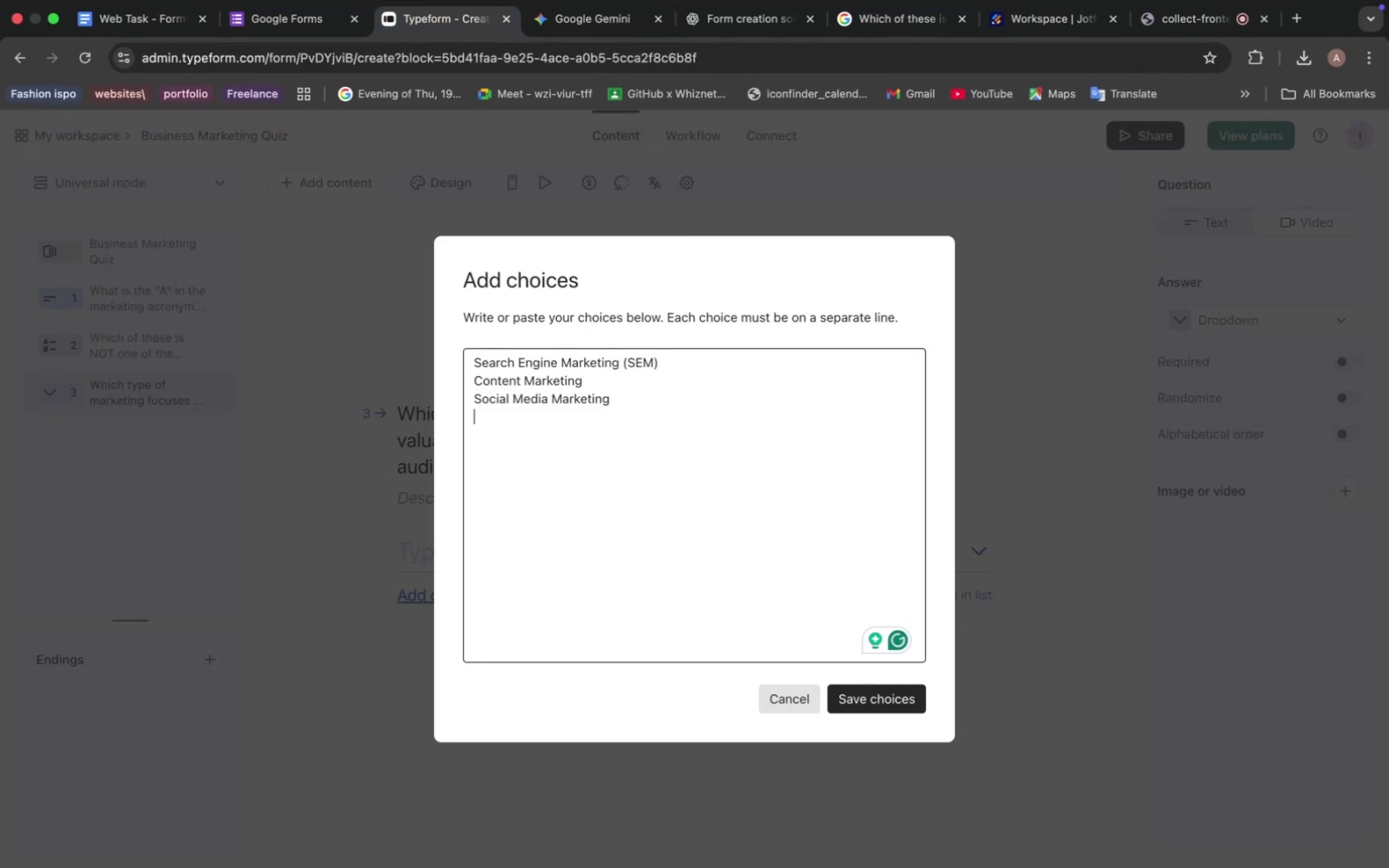 
key(Meta+V)
 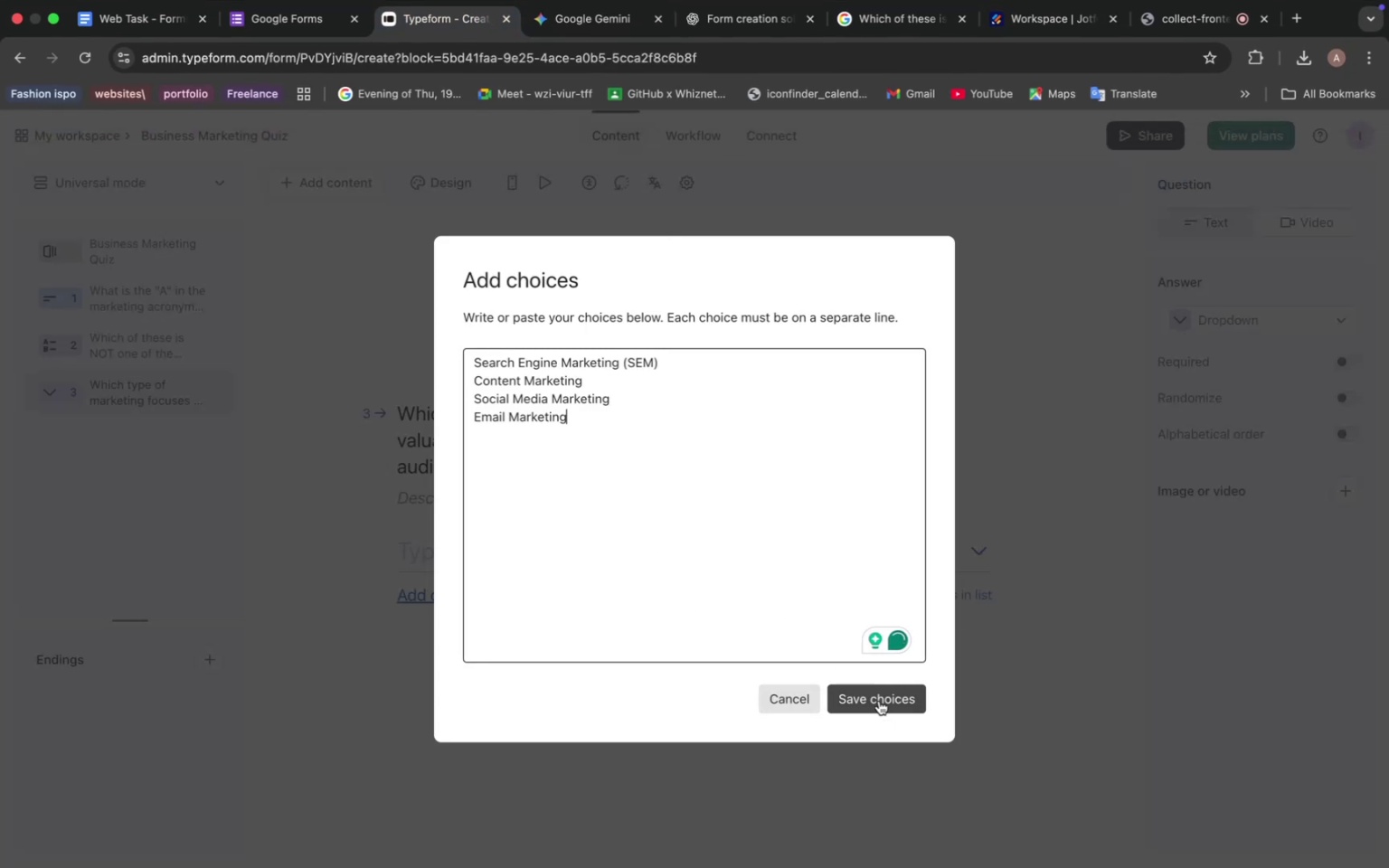 
left_click([878, 698])
 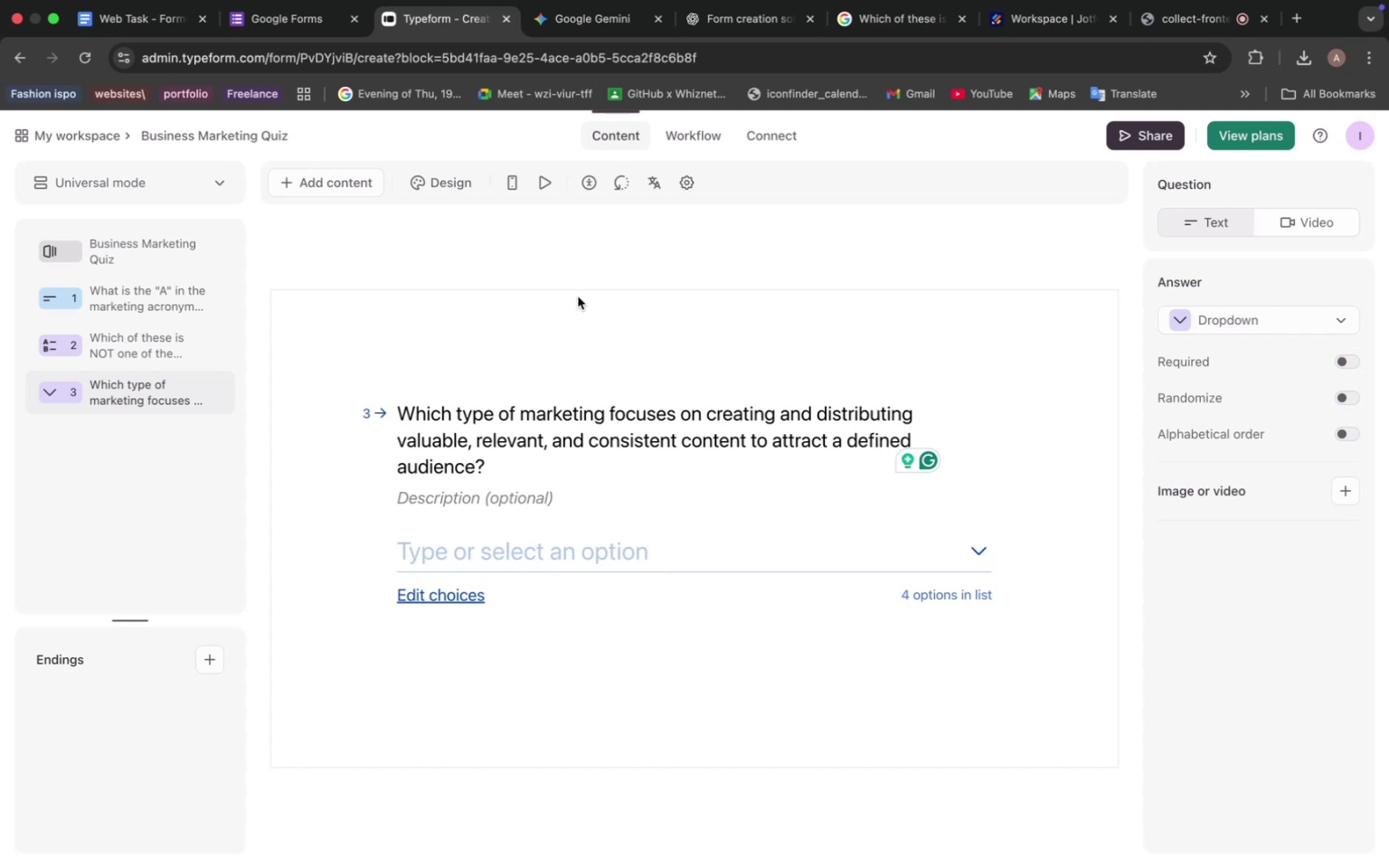 
wait(5.64)
 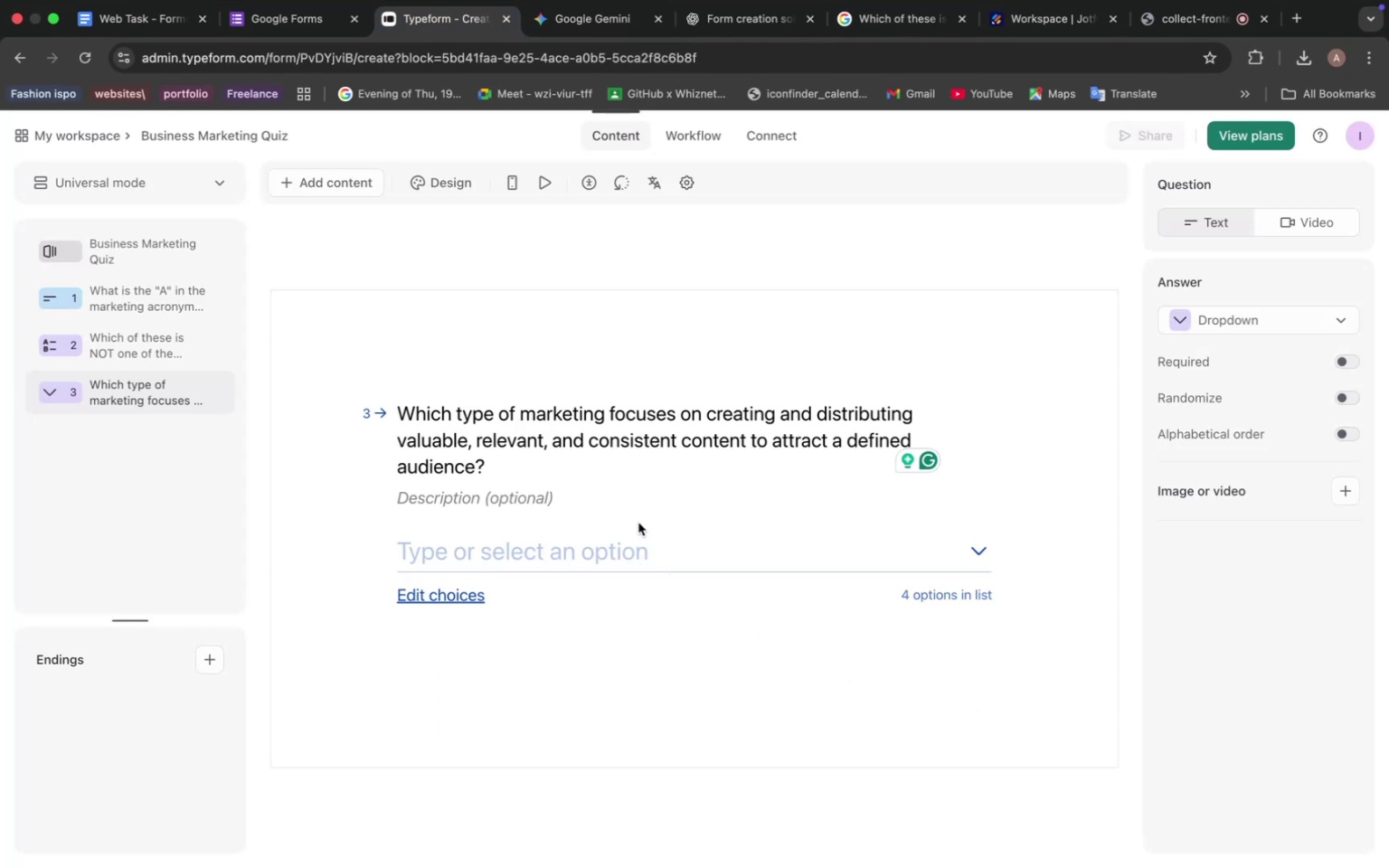 
left_click([580, 24])
 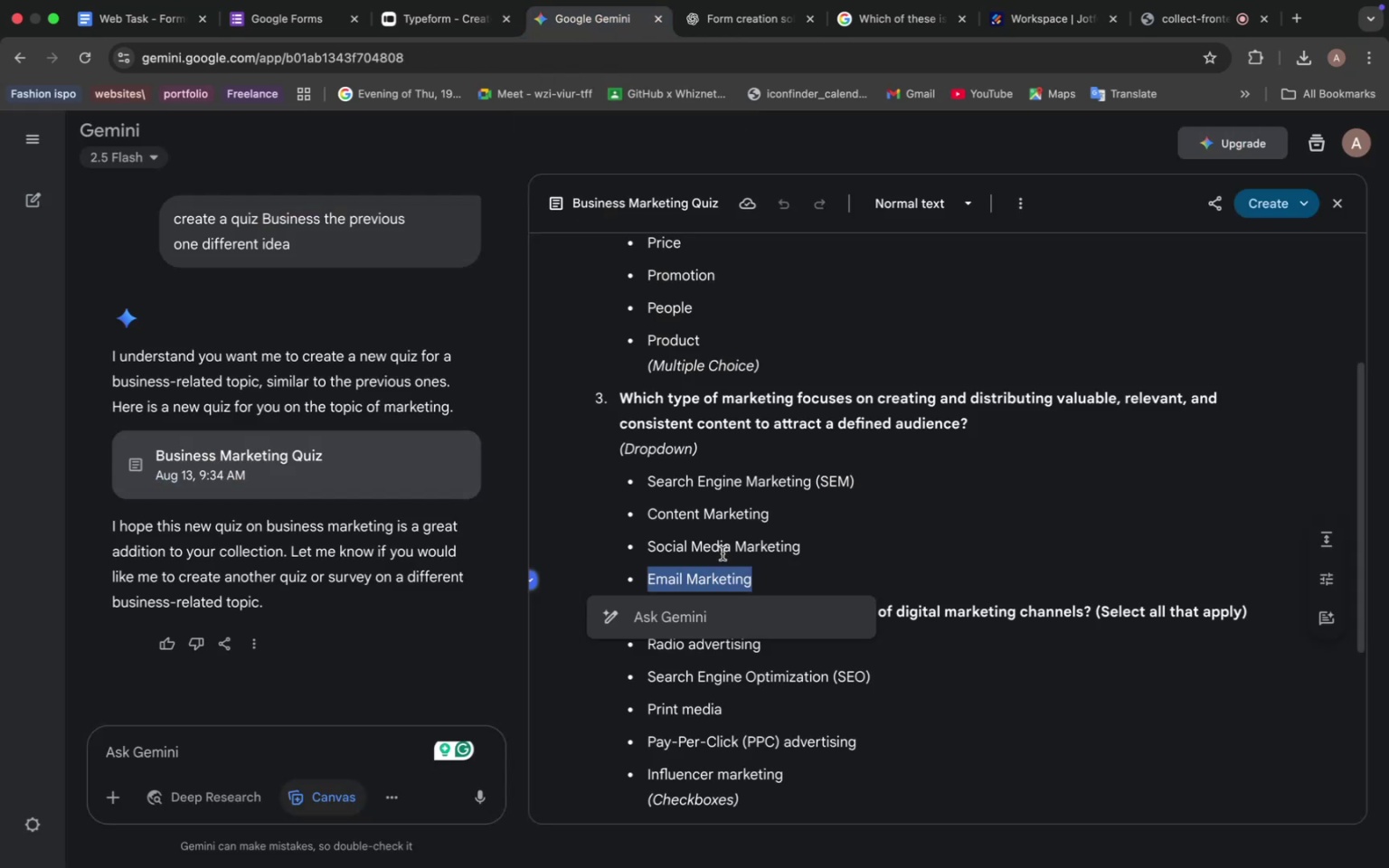 
scroll: coordinate [685, 467], scroll_direction: down, amount: 19.0
 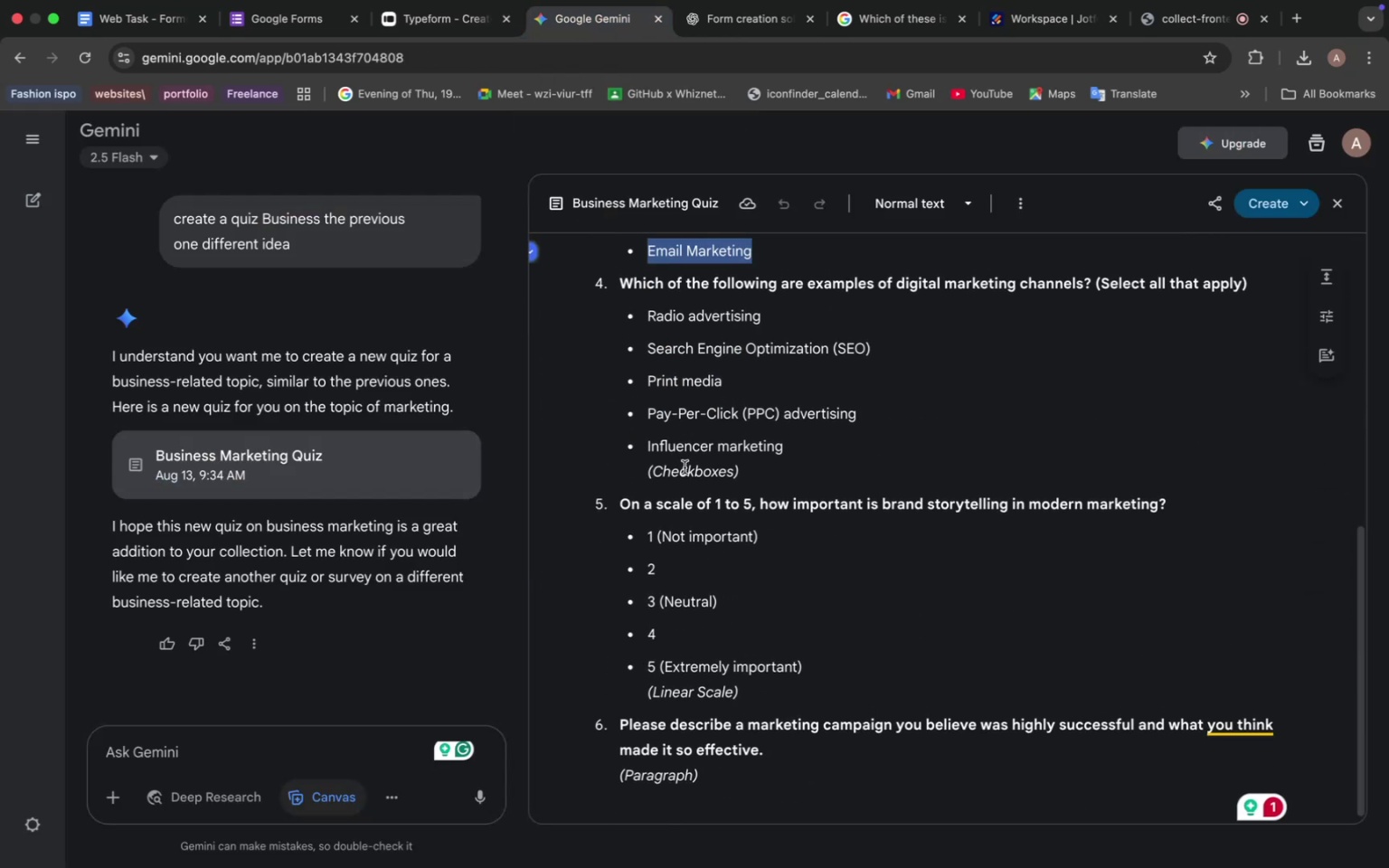 
scroll: coordinate [685, 467], scroll_direction: up, amount: 3.0
 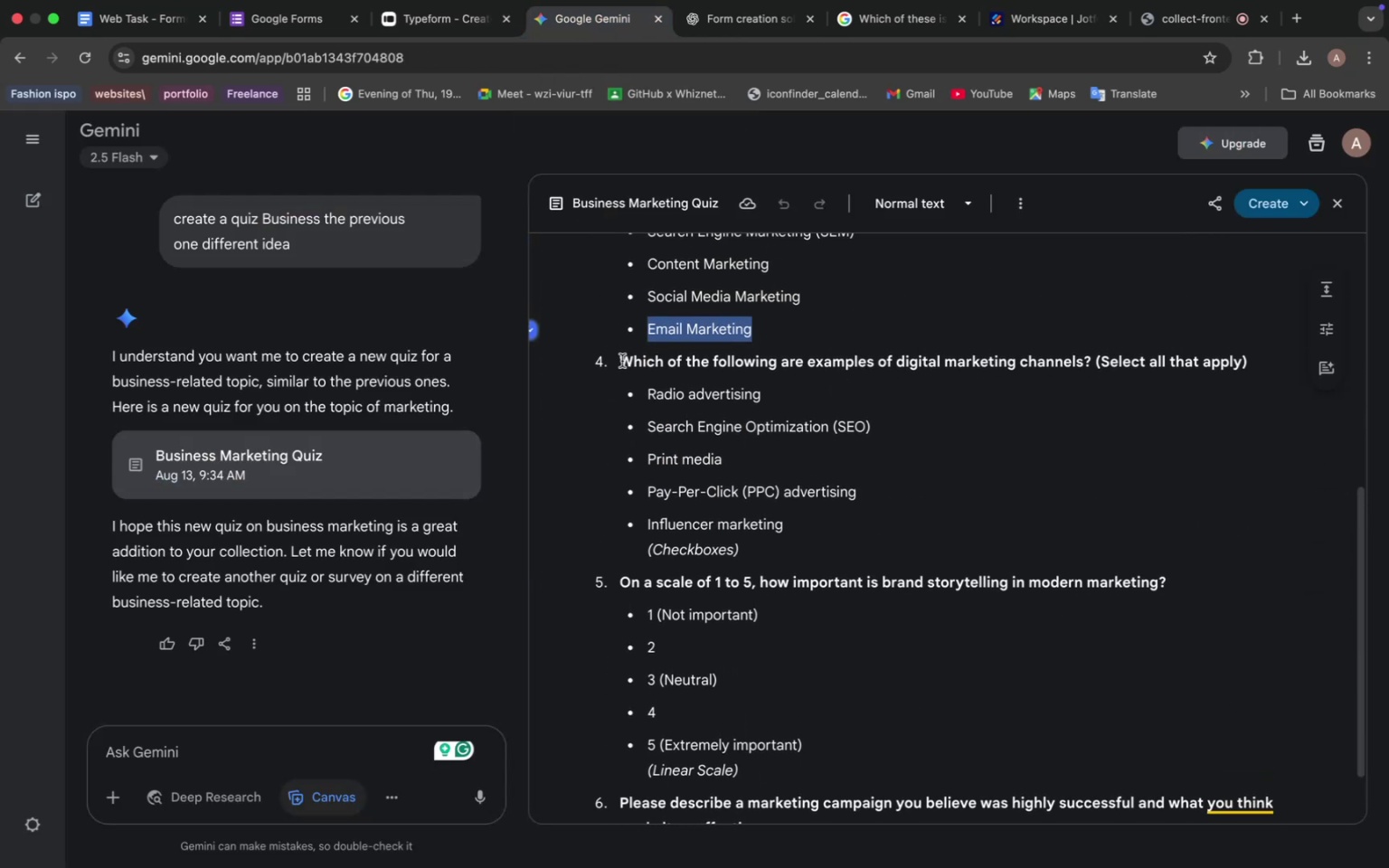 
left_click_drag(start_coordinate=[620, 359], to_coordinate=[1093, 366])
 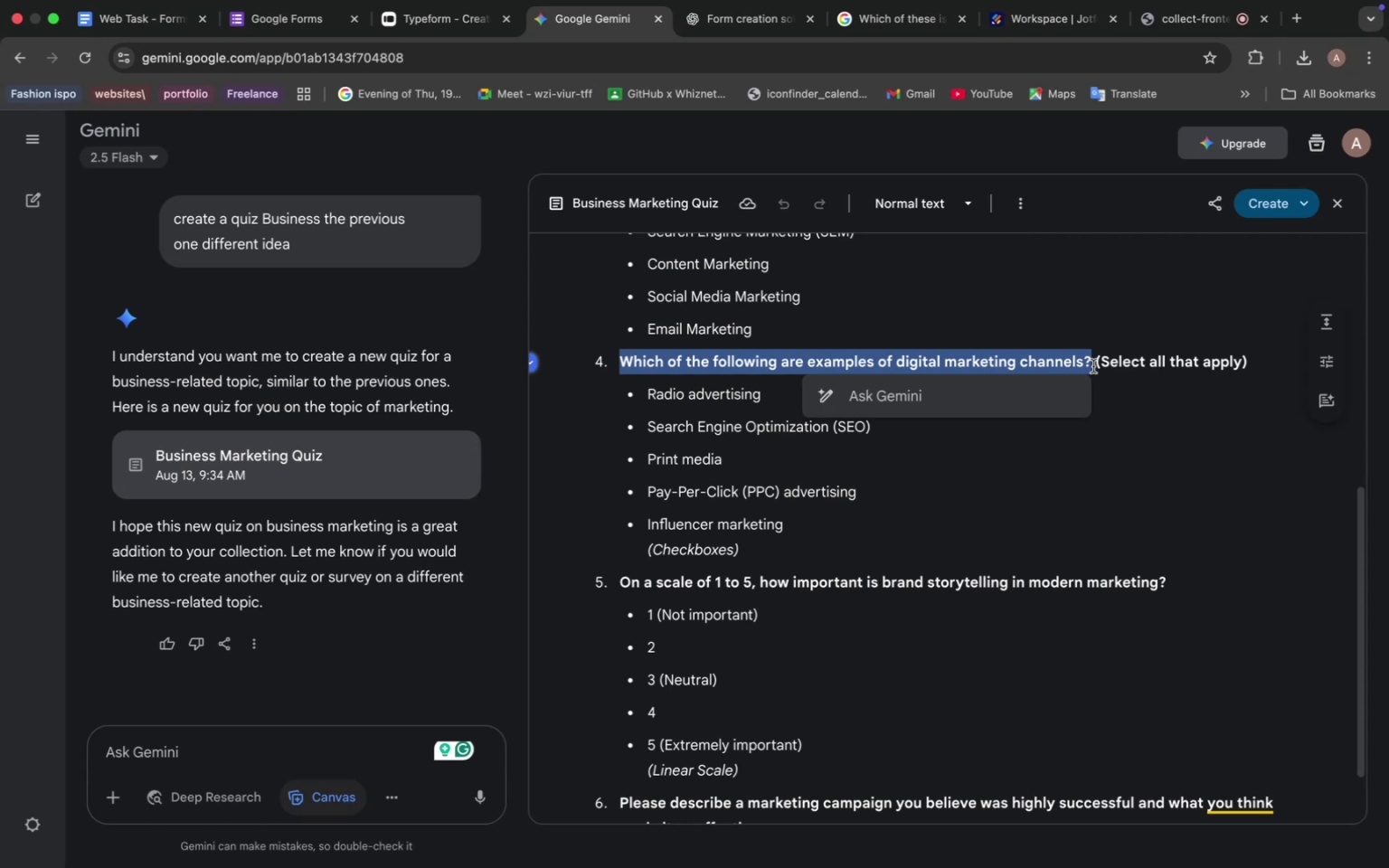 
key(Meta+C)
 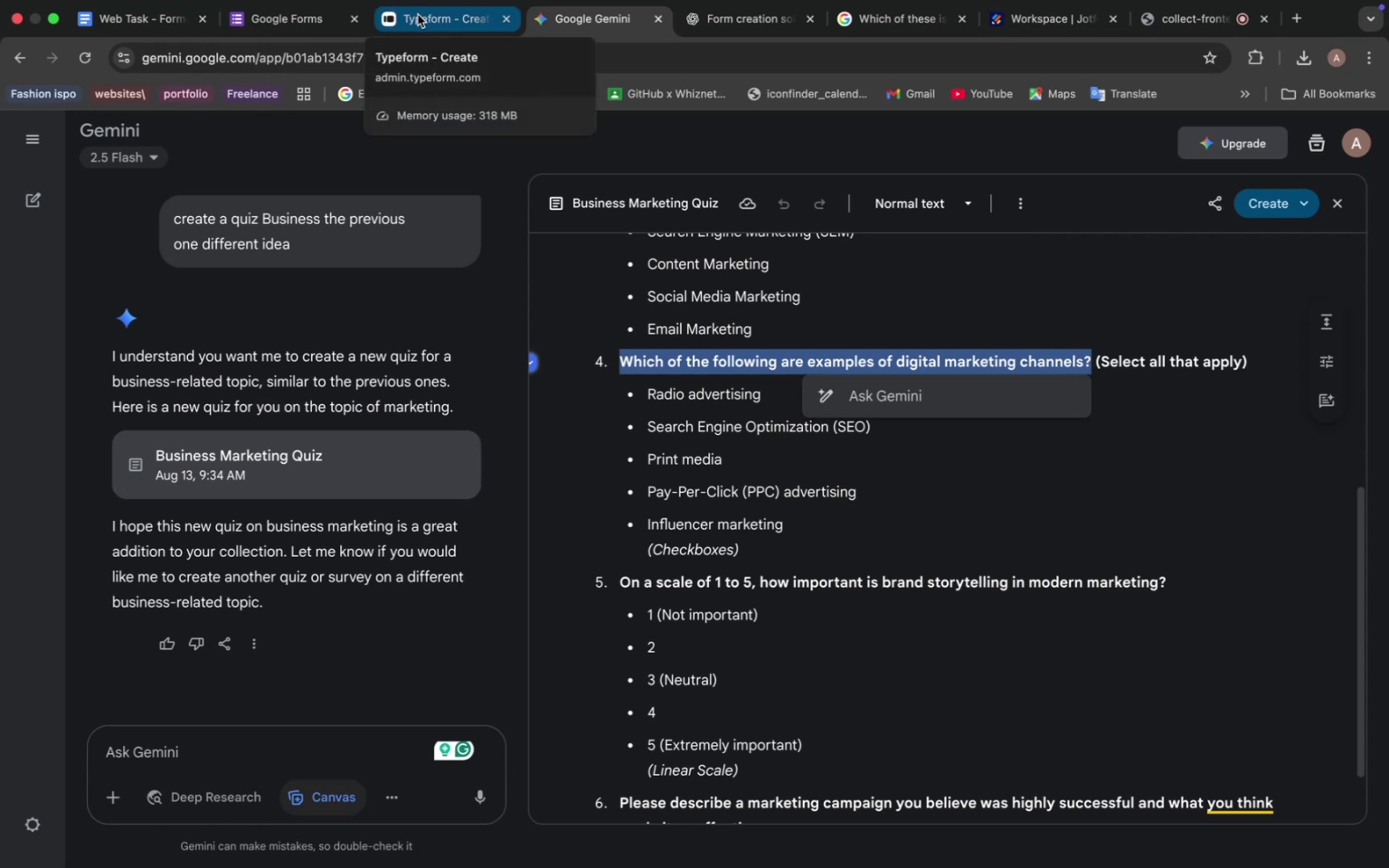 
left_click([420, 15])
 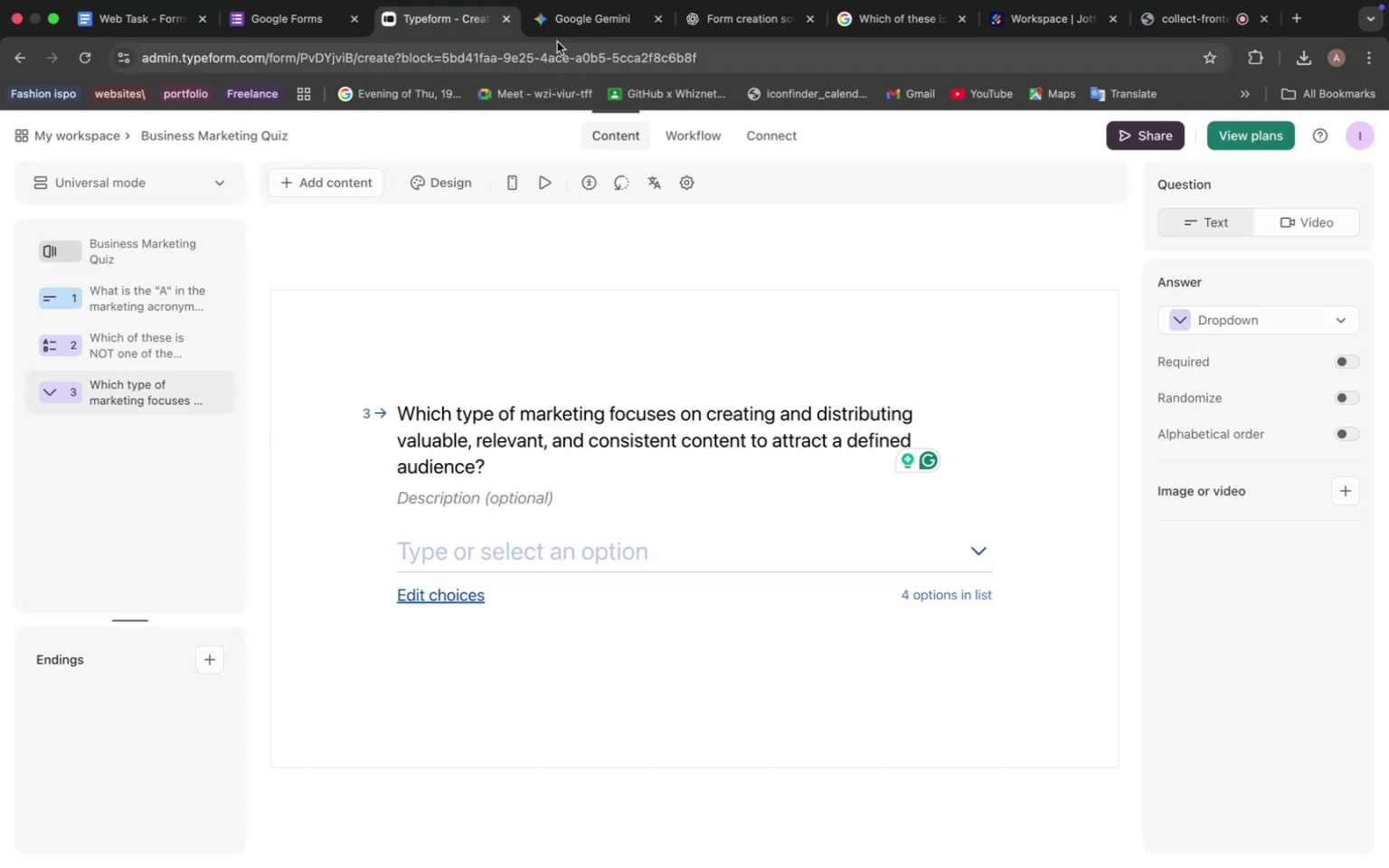 
left_click([564, 20])
 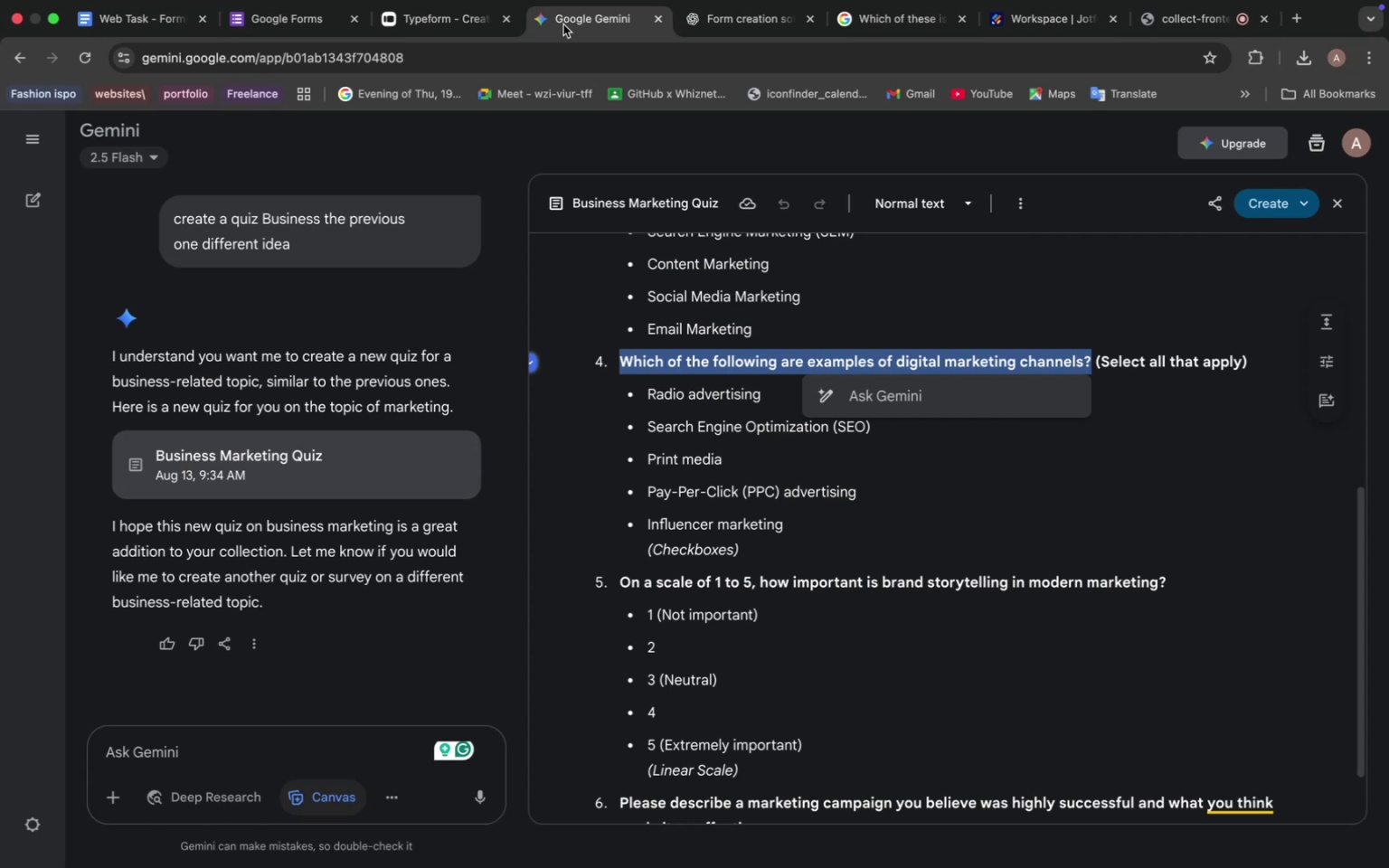 
wait(5.16)
 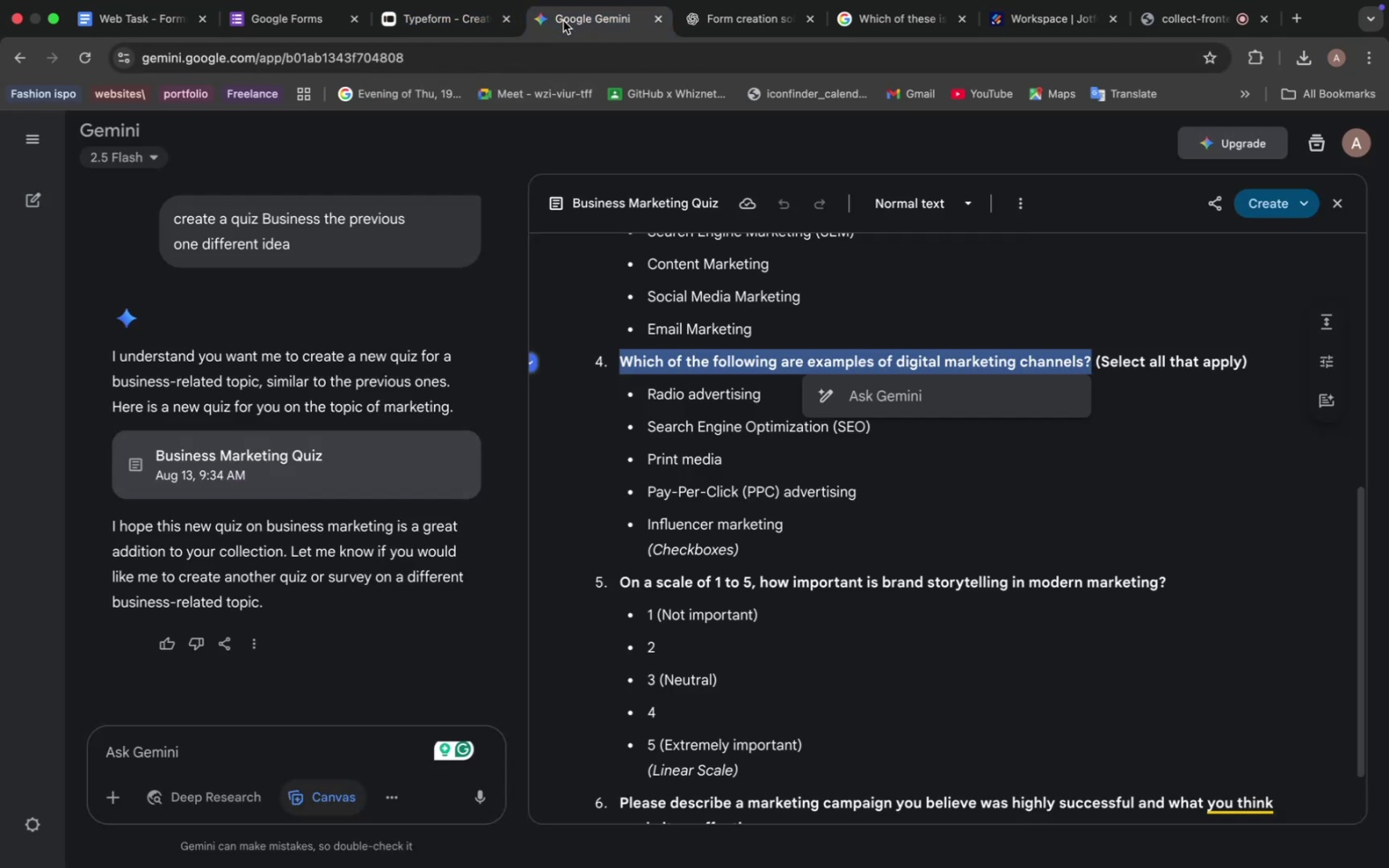 
left_click([448, 14])
 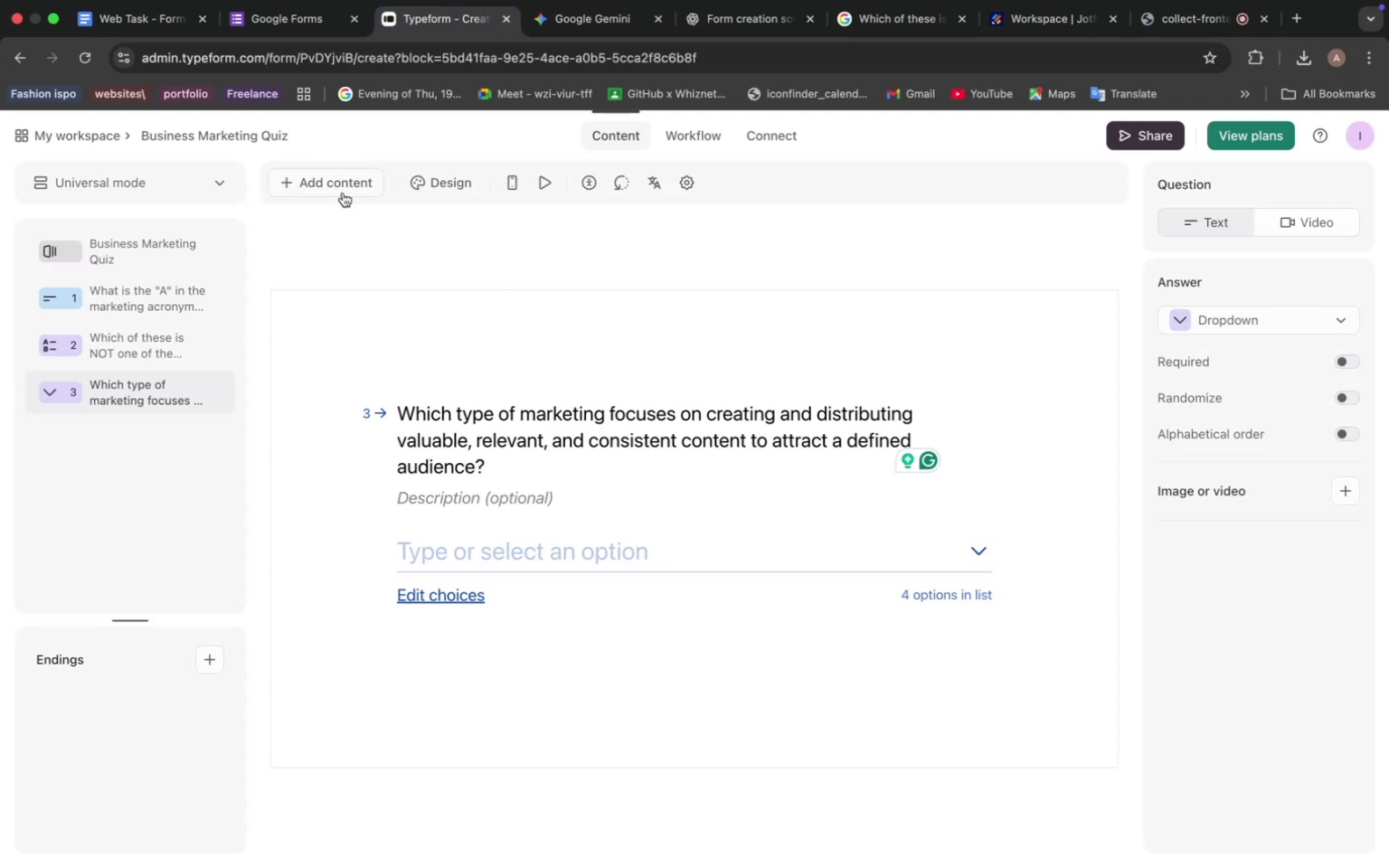 
left_click([342, 183])
 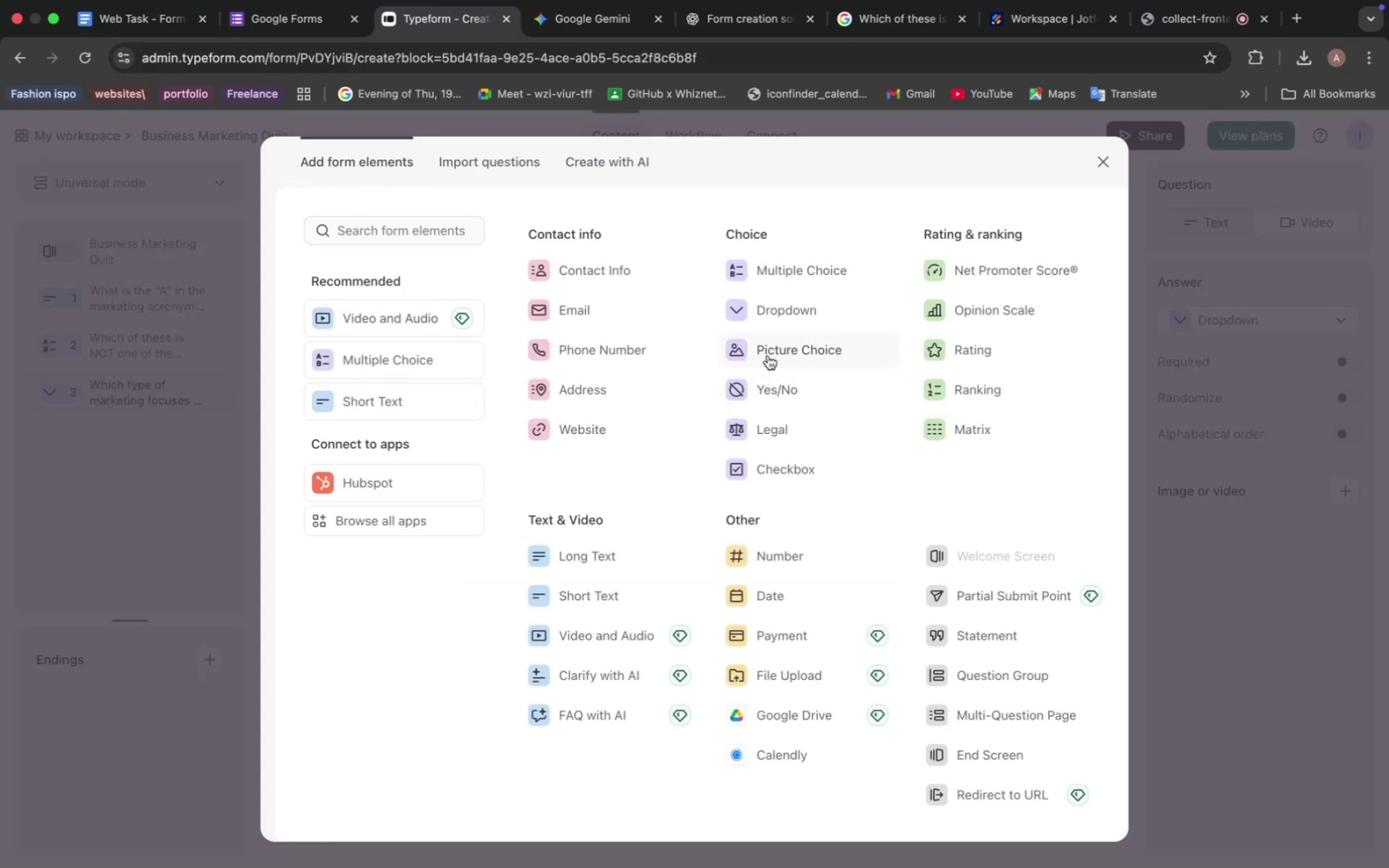 
left_click([770, 350])
 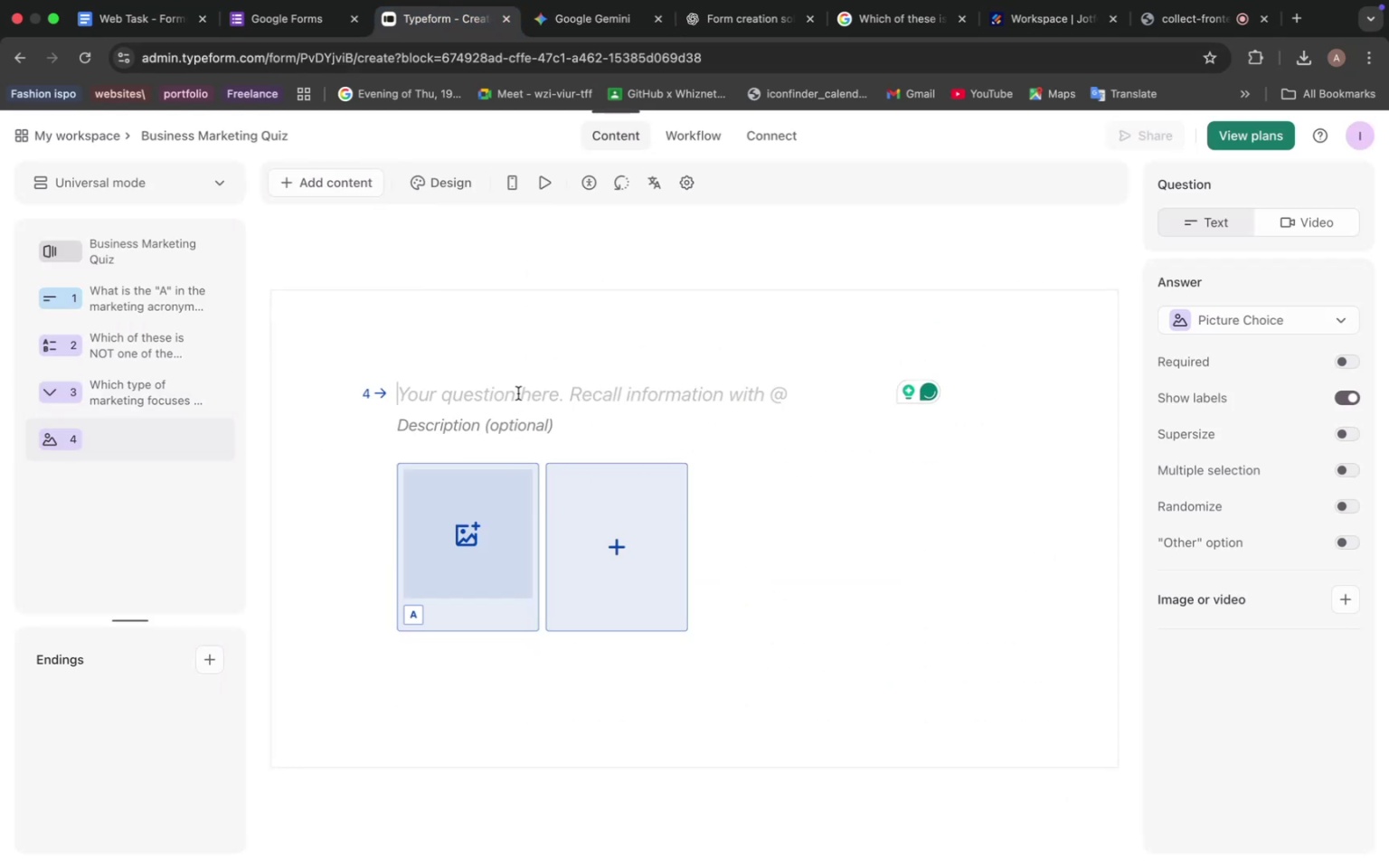 
key(Meta+V)
 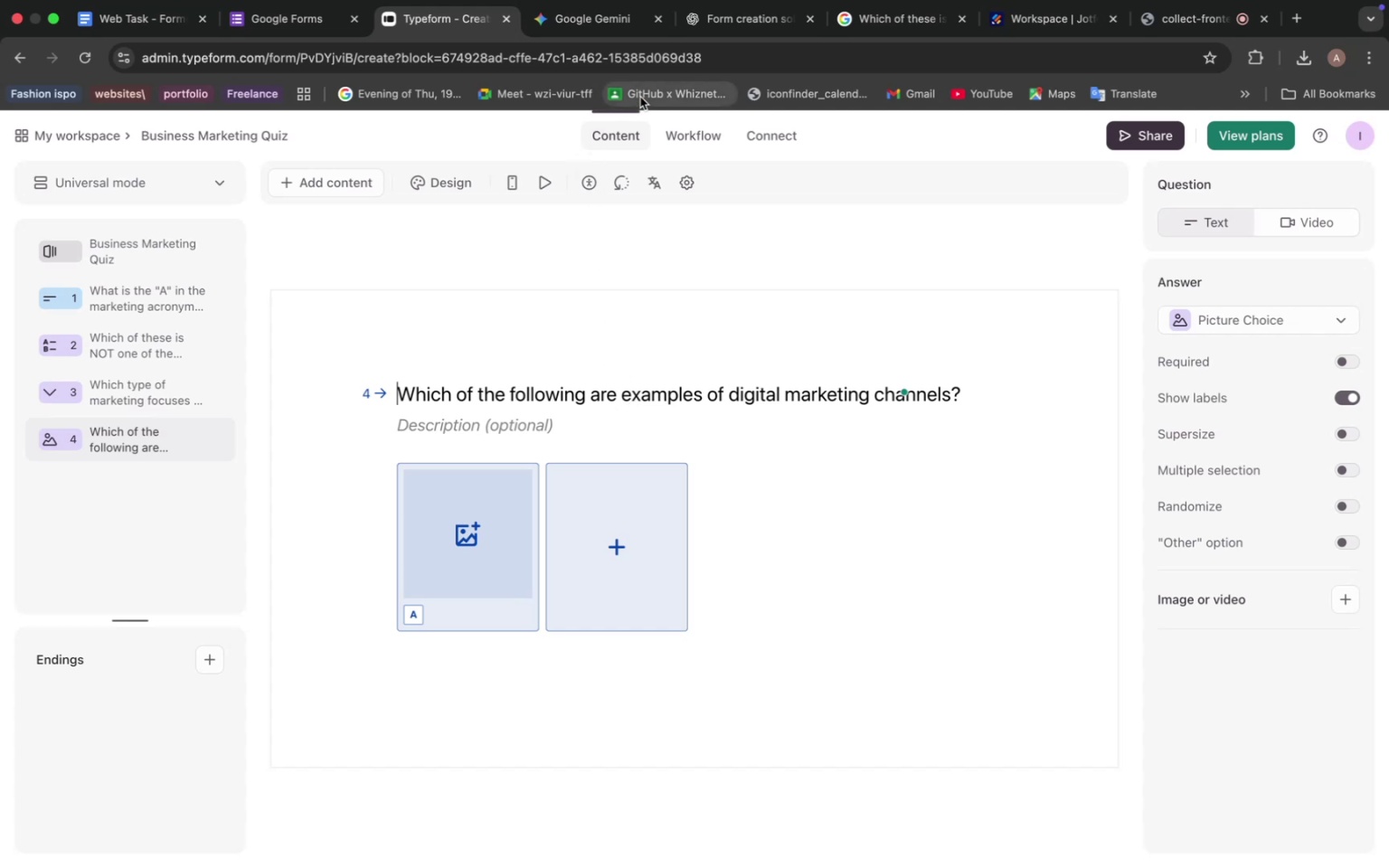 
left_click([610, 17])
 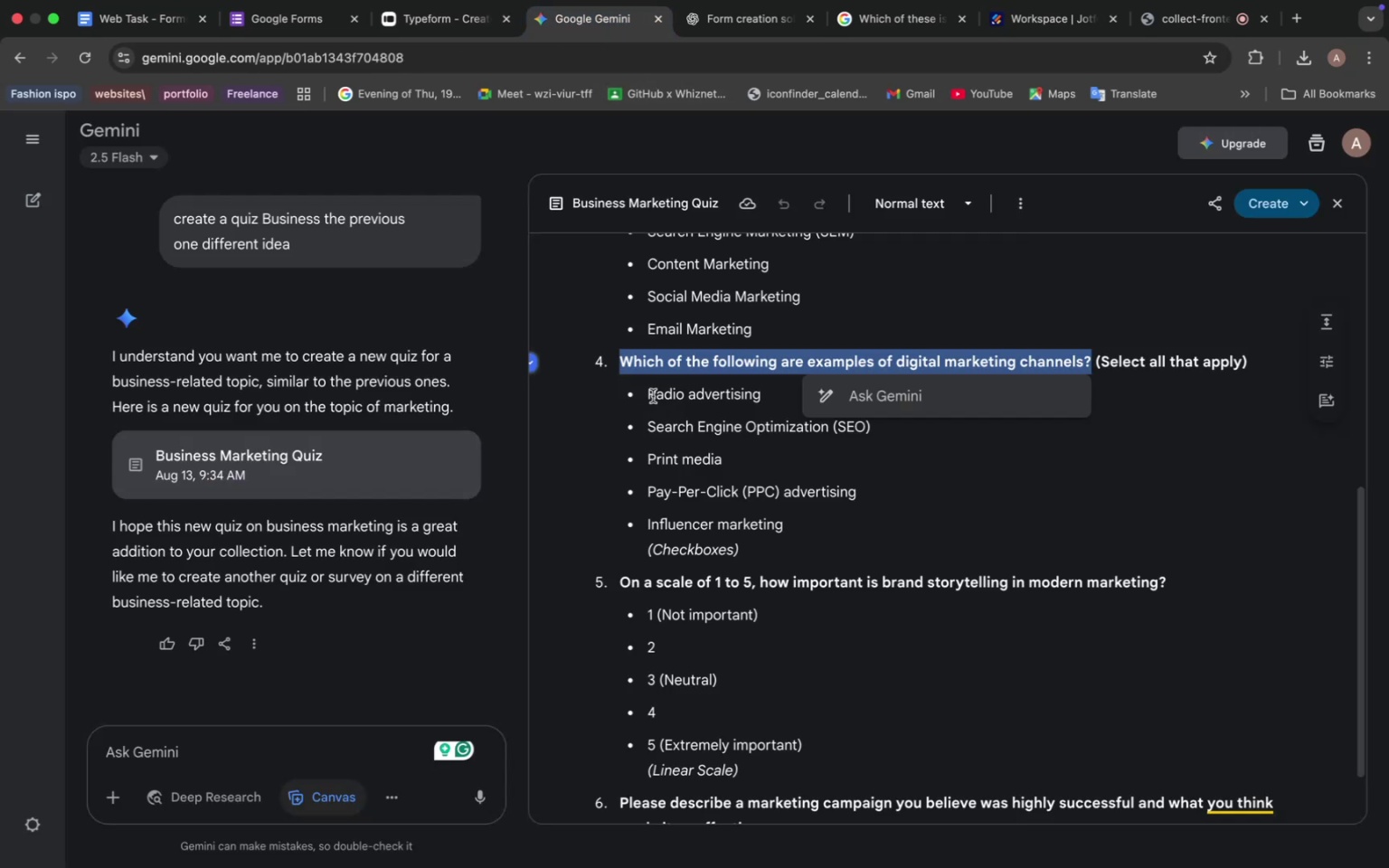 
left_click_drag(start_coordinate=[649, 392], to_coordinate=[784, 393])
 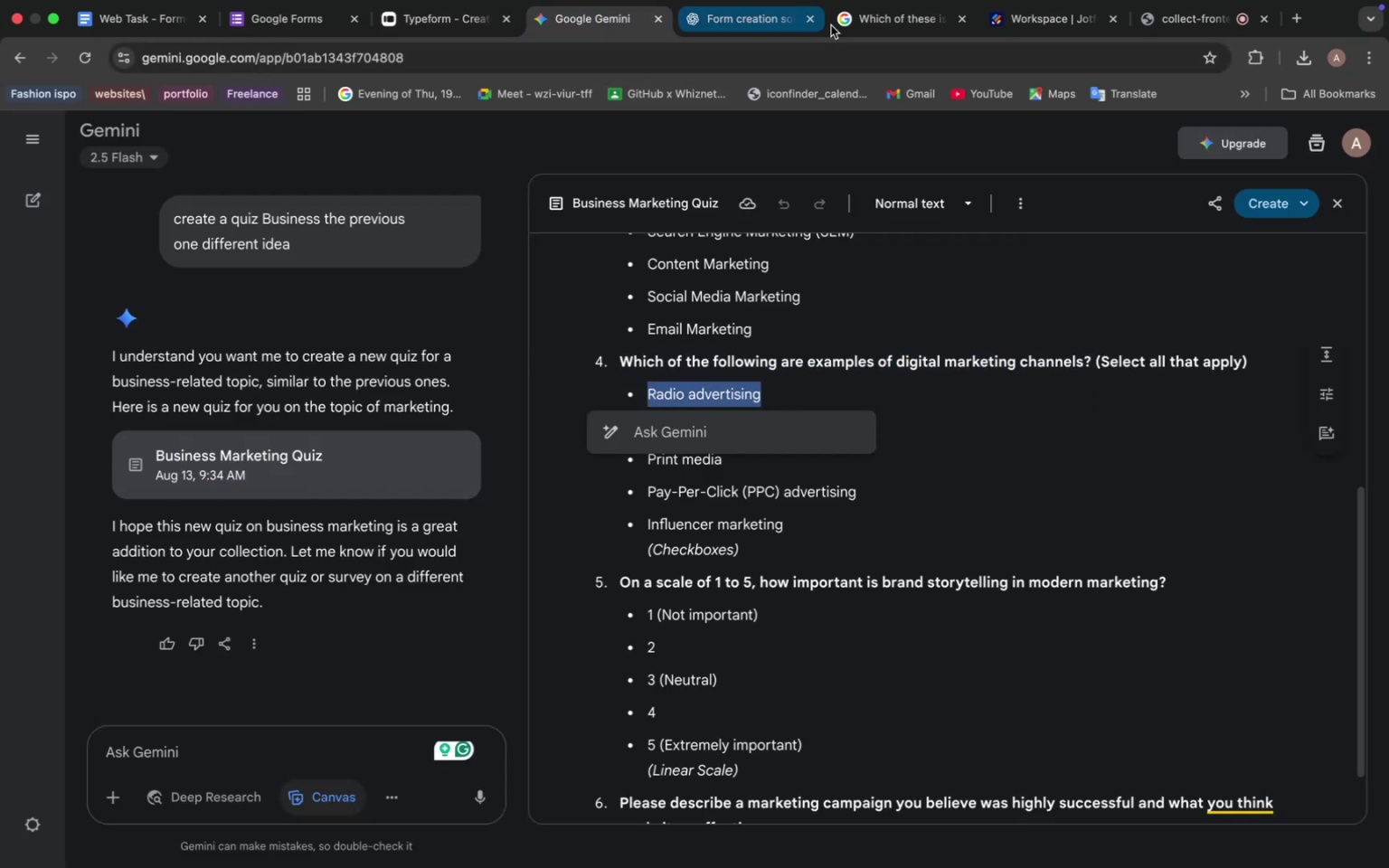 
left_click([860, 24])
 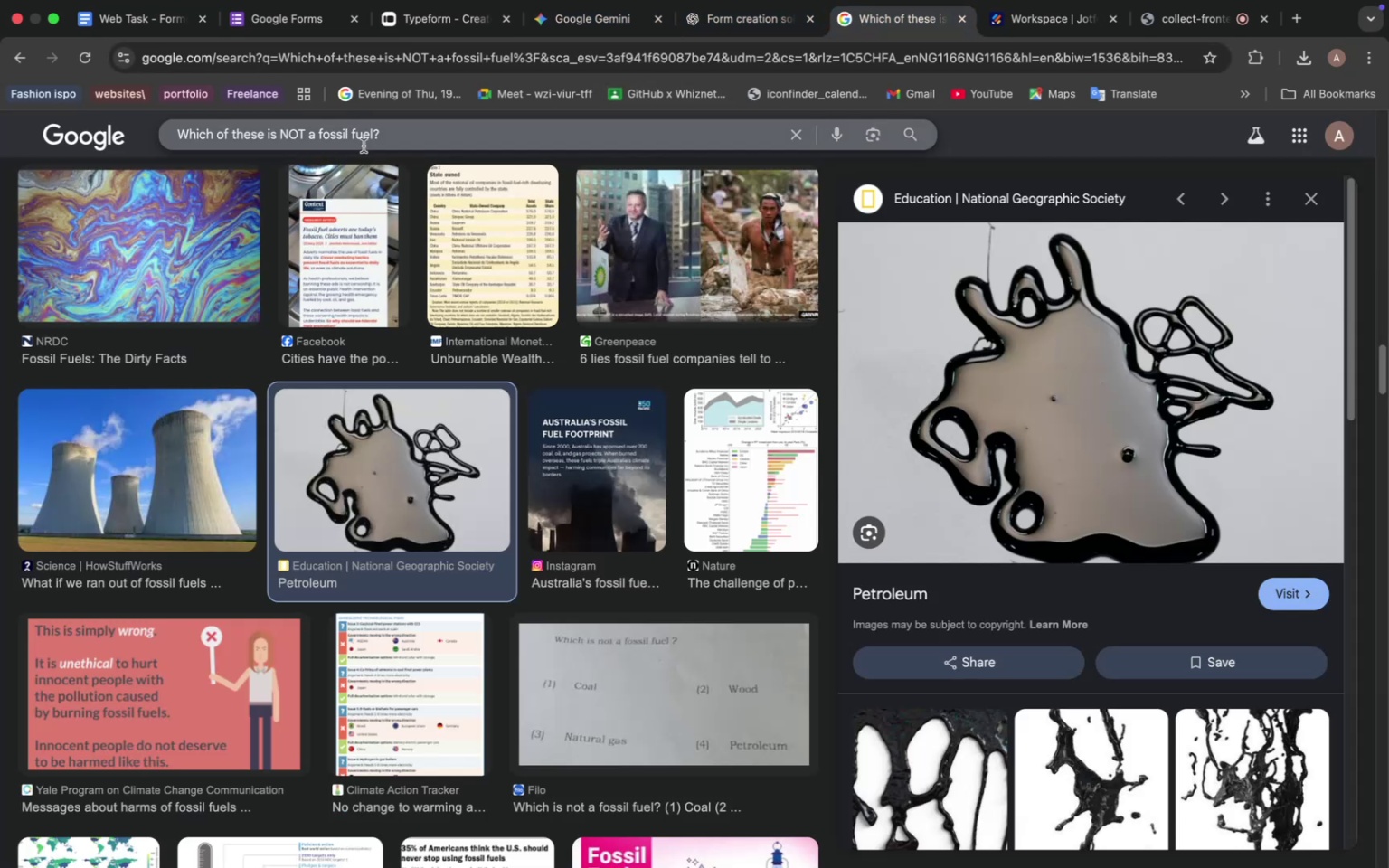 
double_click([365, 139])
 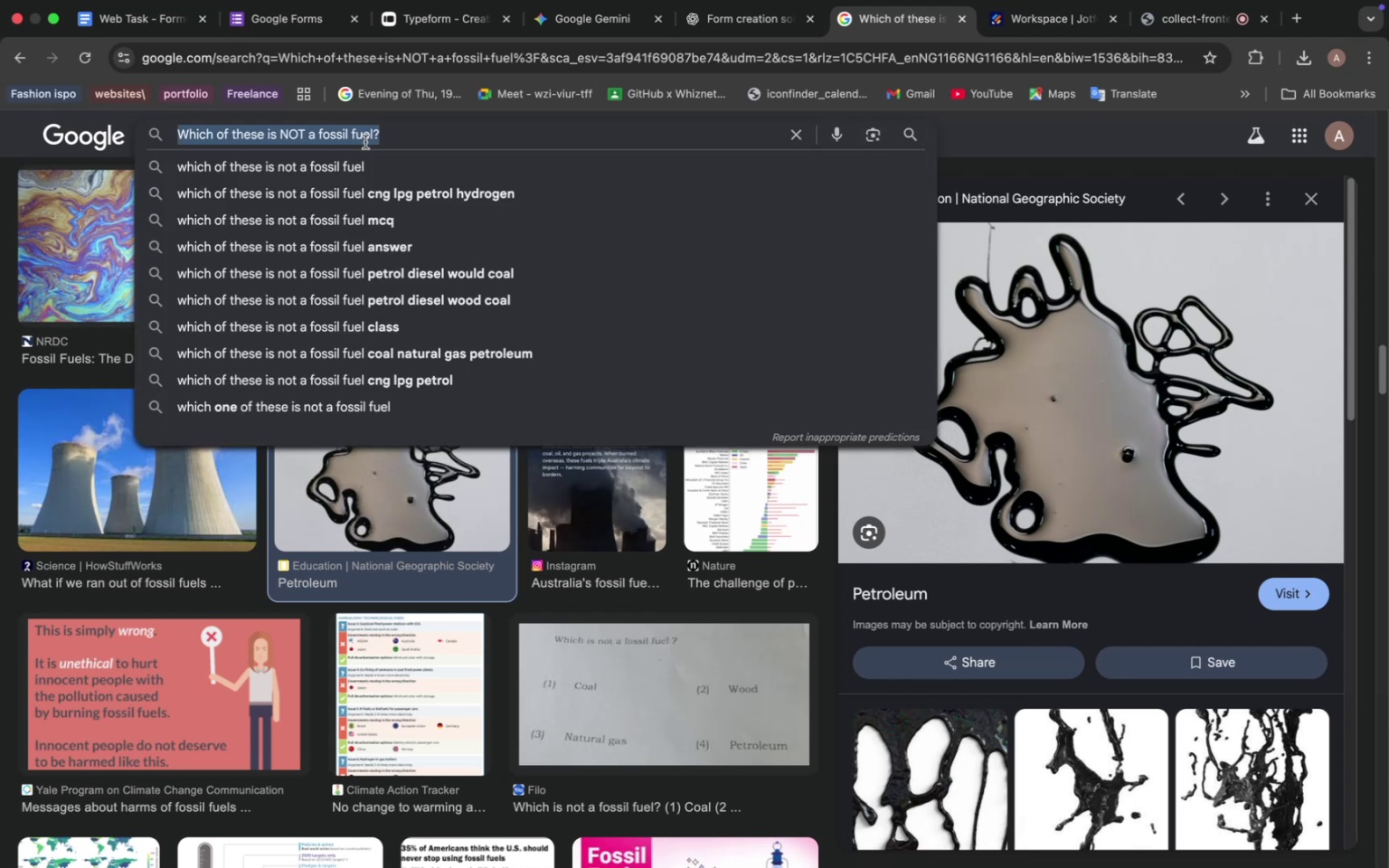 
key(Meta+V)
 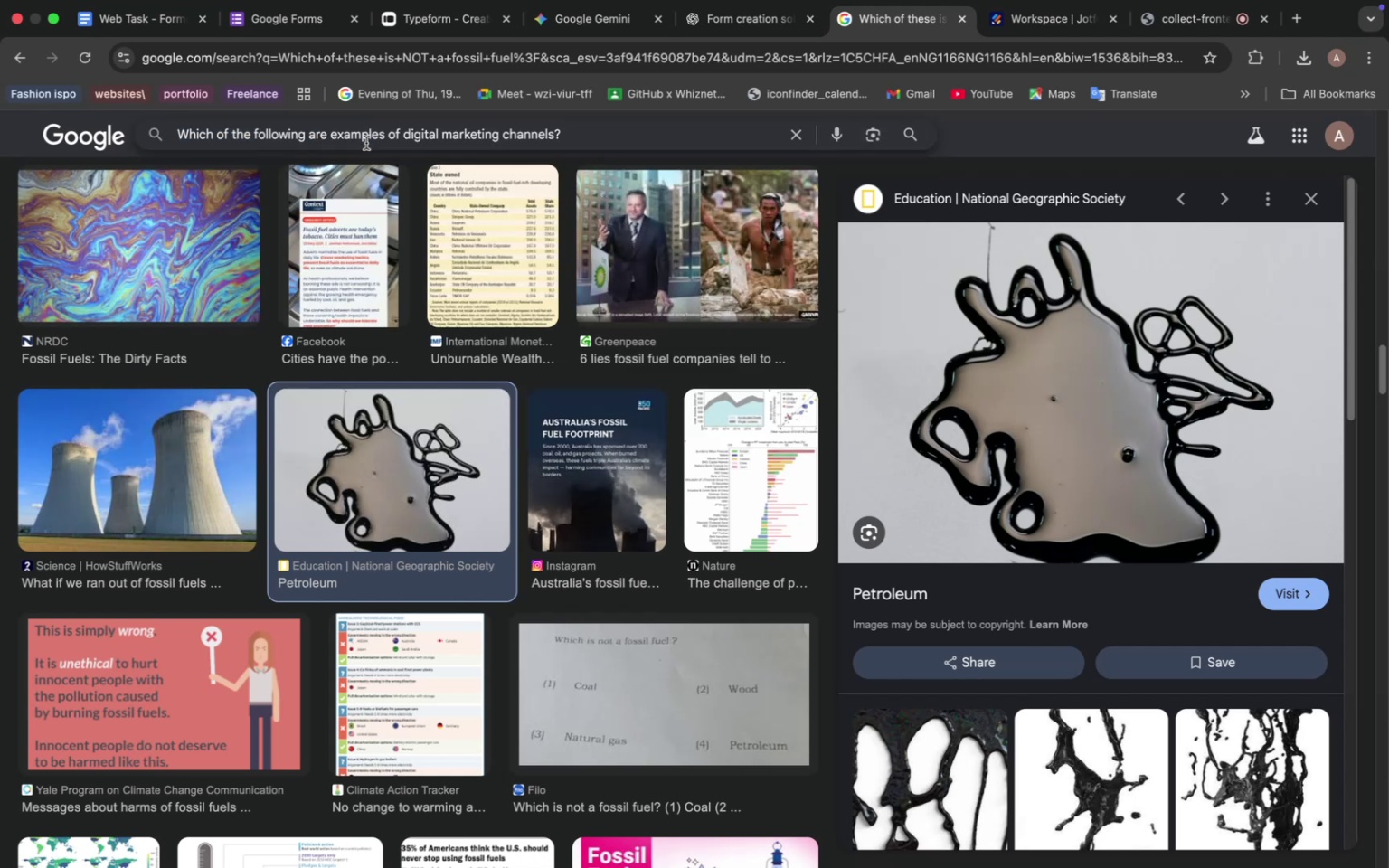 
key(Enter)
 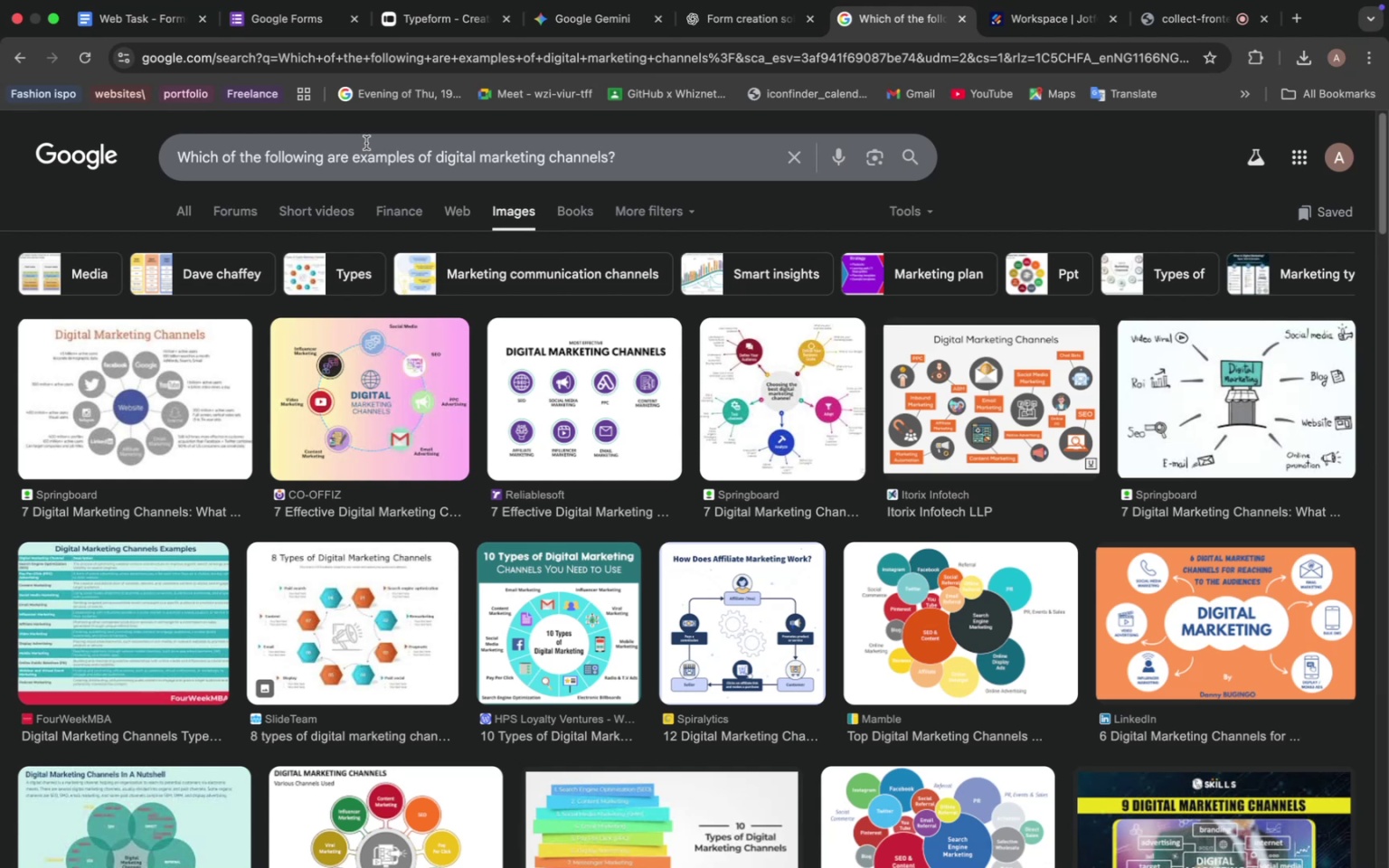 
wait(14.73)
 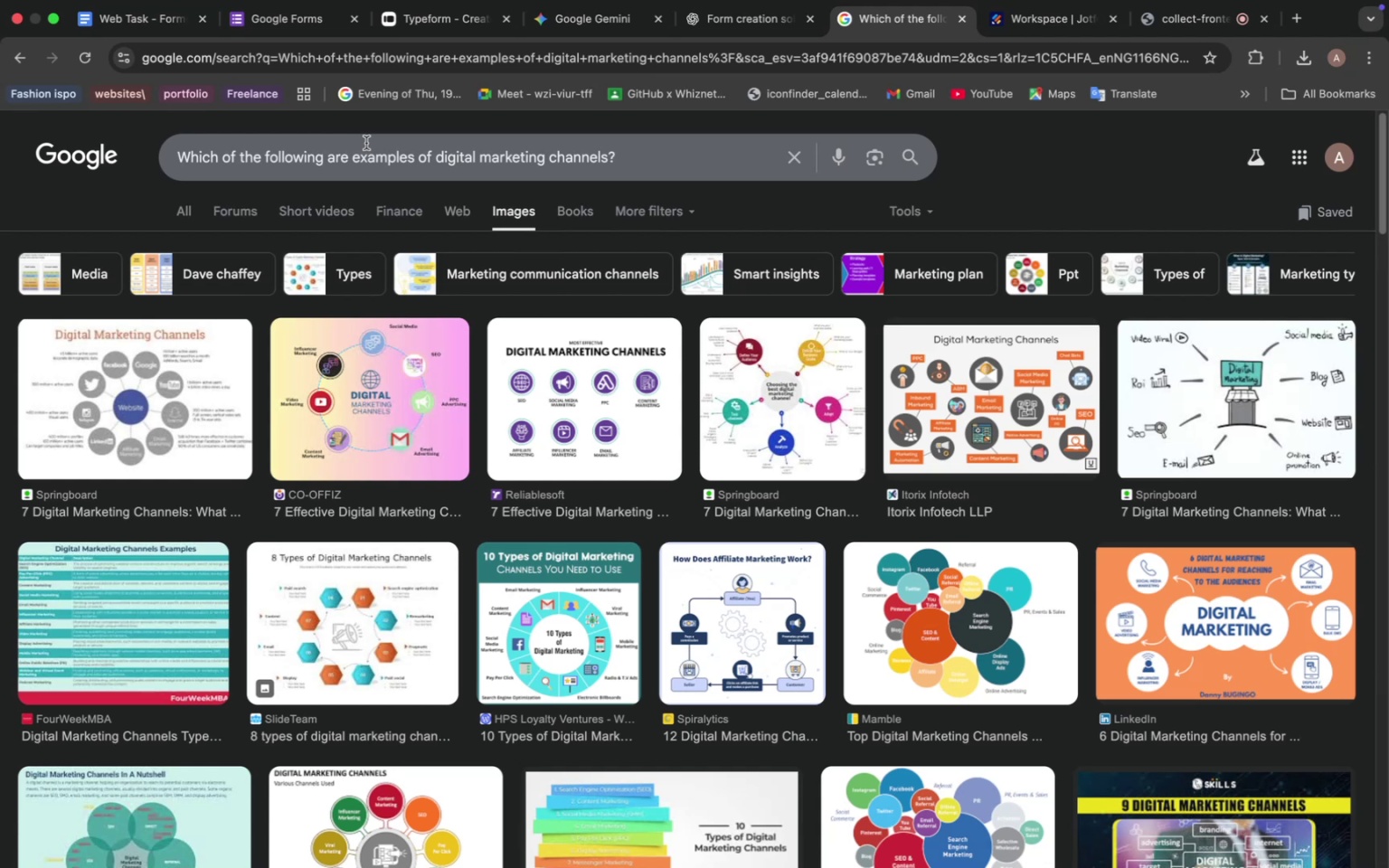 
scroll: coordinate [689, 479], scroll_direction: up, amount: 14.0
 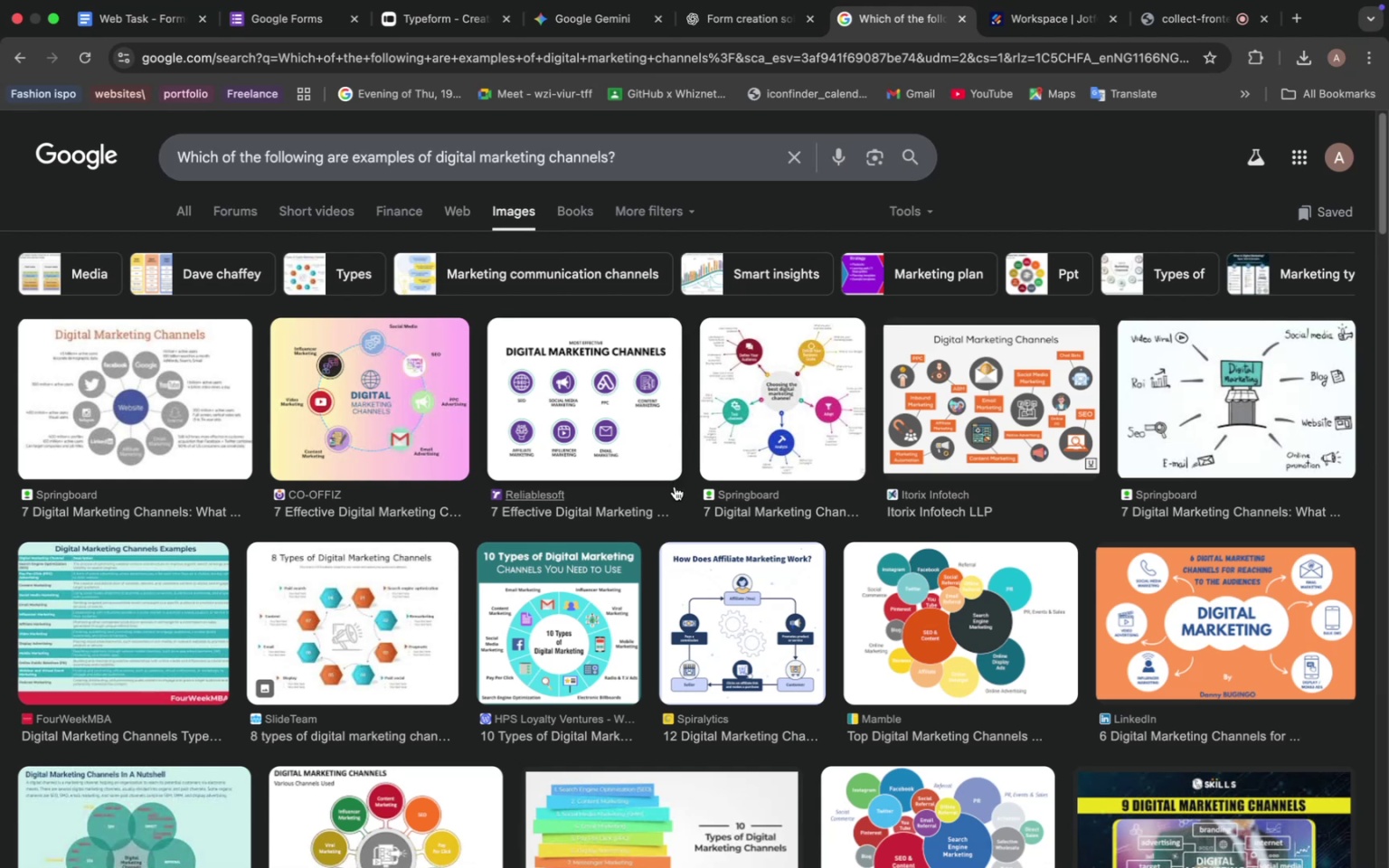 
scroll: coordinate [675, 486], scroll_direction: down, amount: 14.0
 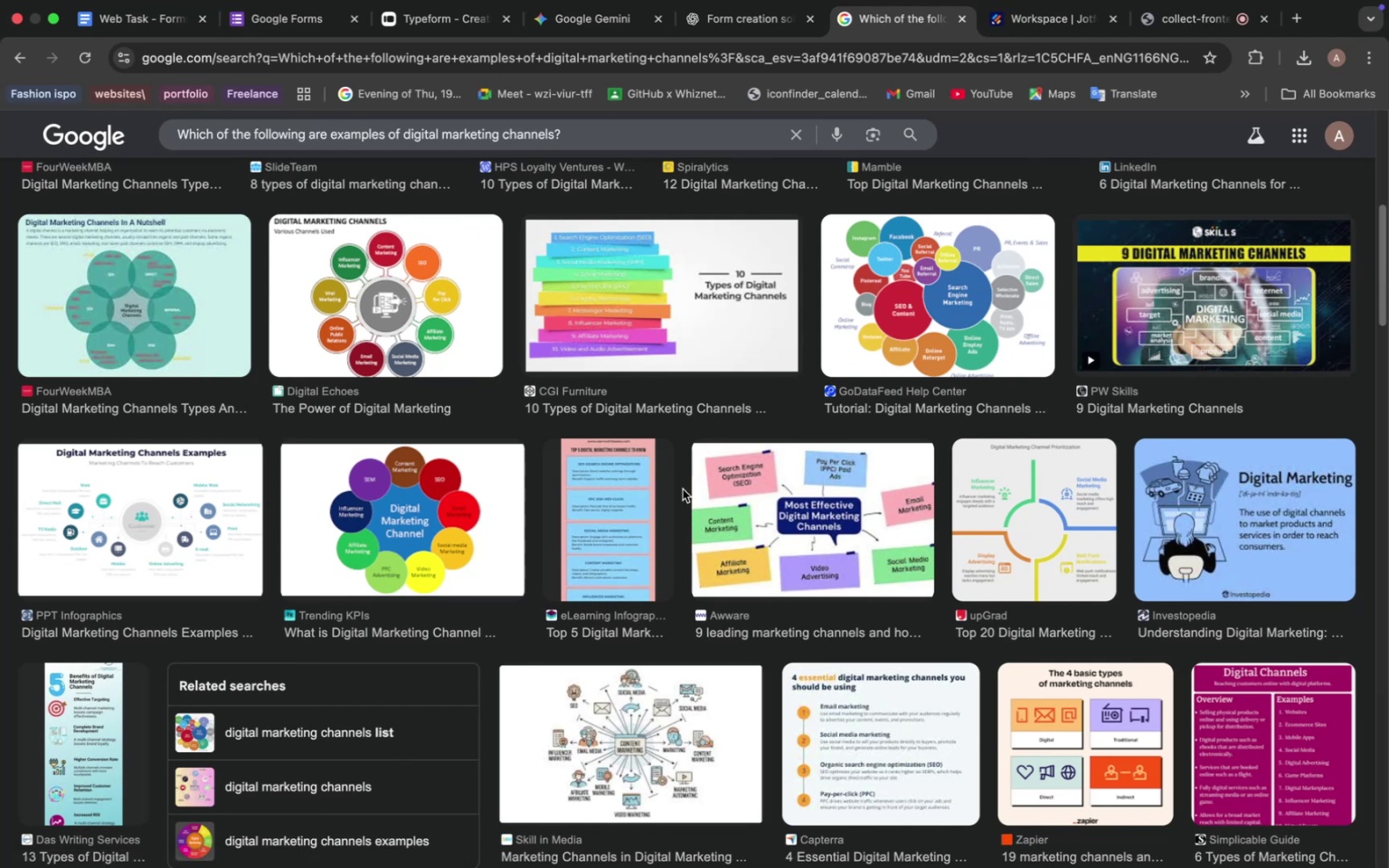 
wait(12.2)
 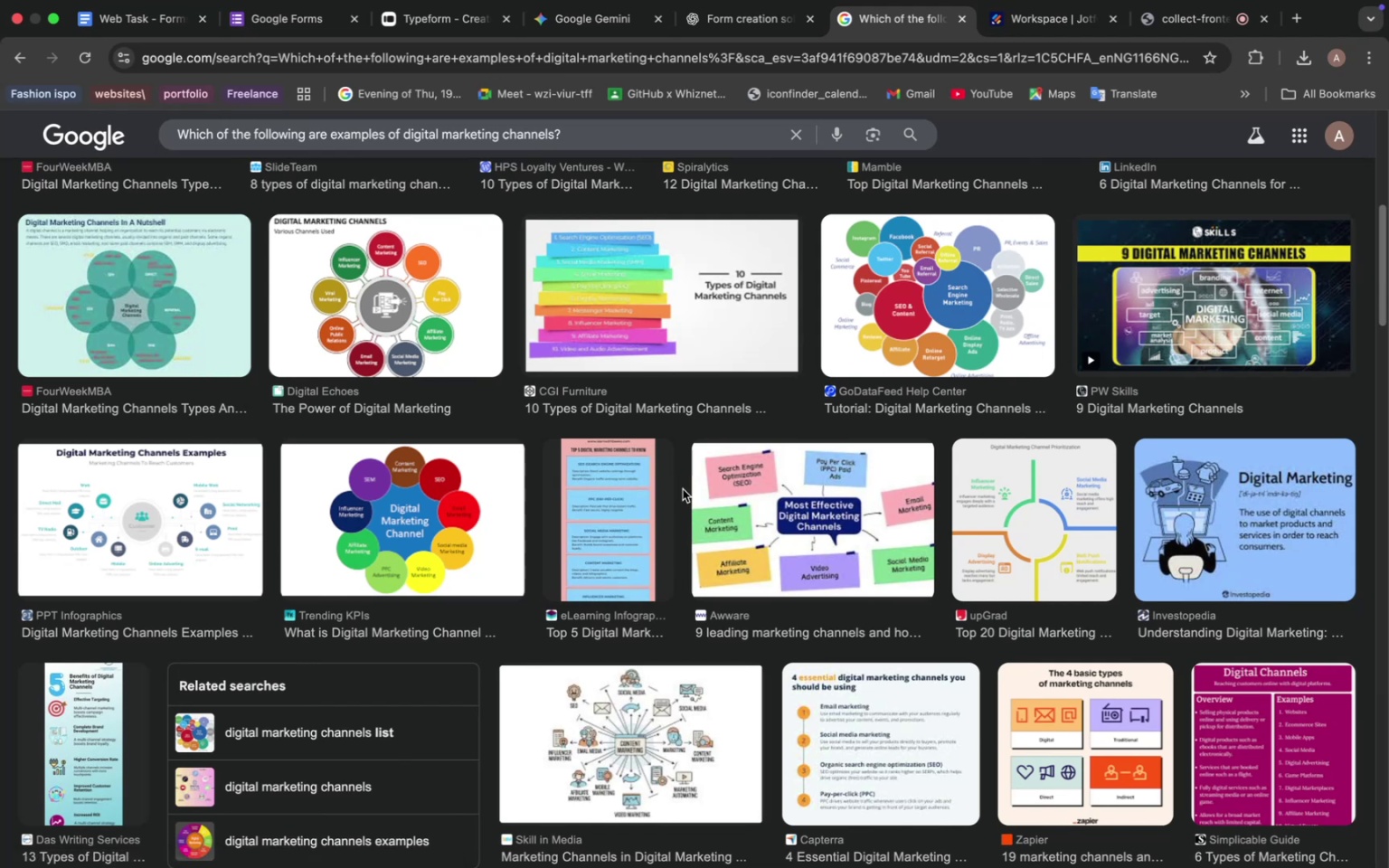 
scroll: coordinate [683, 489], scroll_direction: up, amount: 5.0
 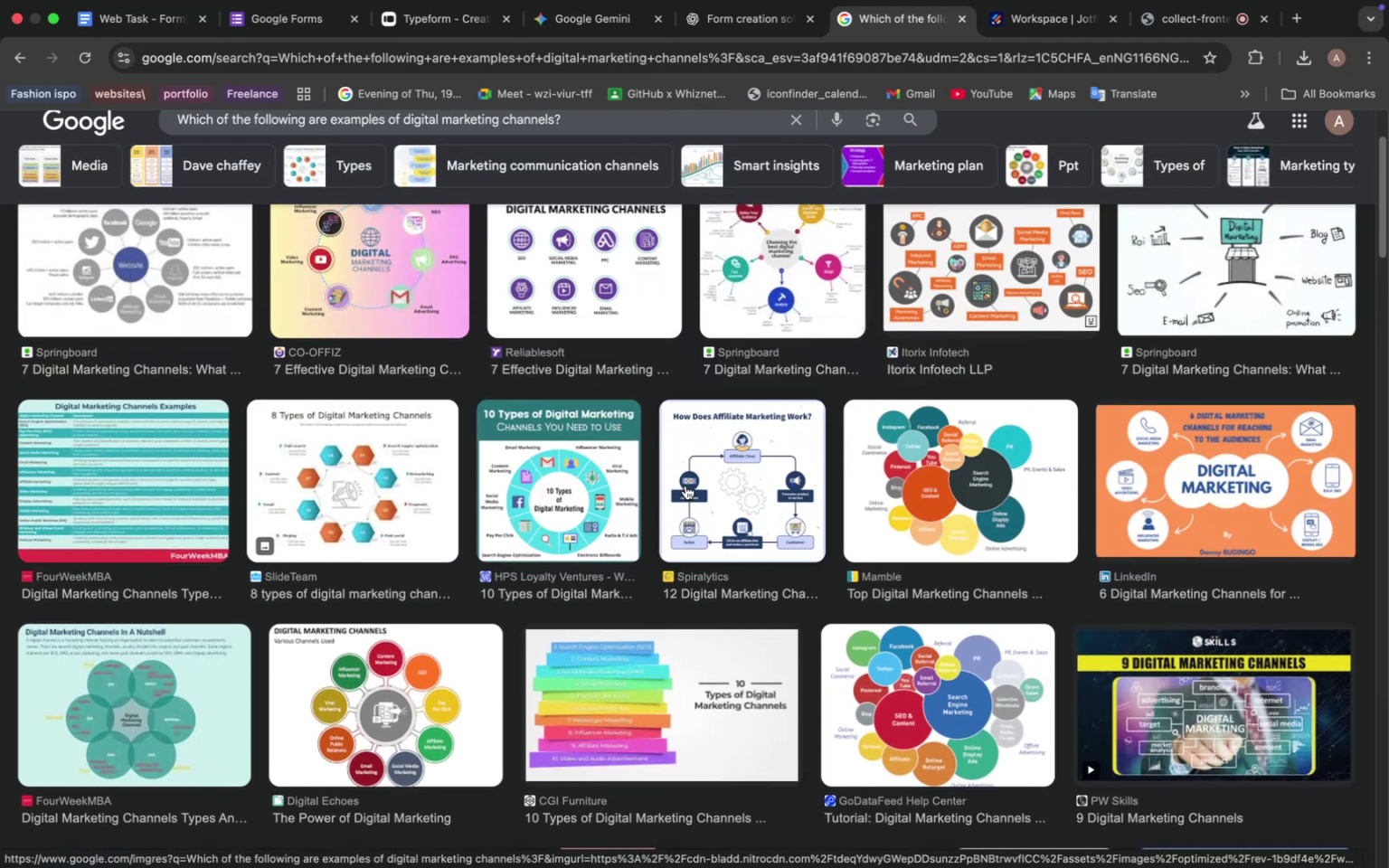 
wait(8.02)
 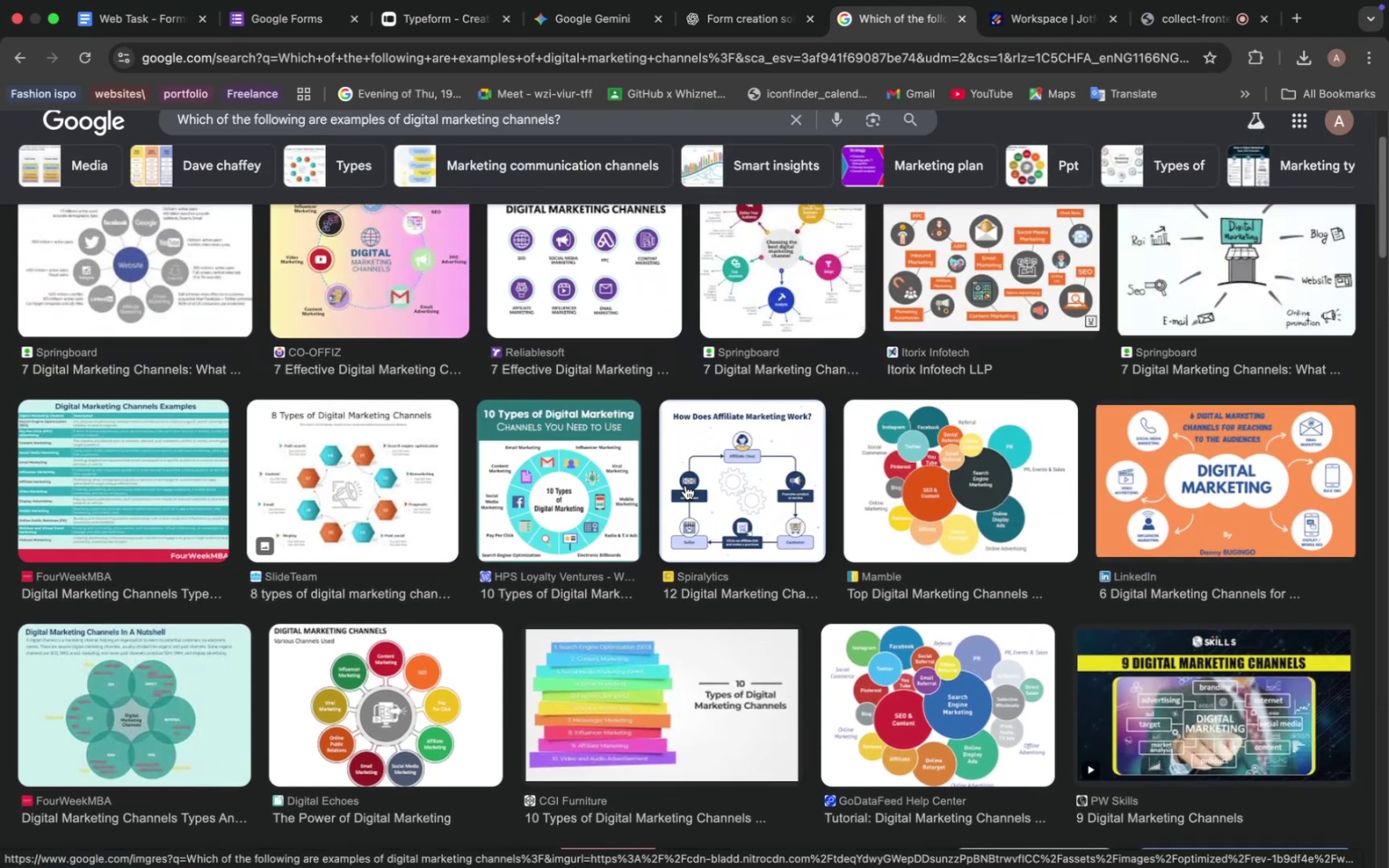 
mouse_move([572, 50])
 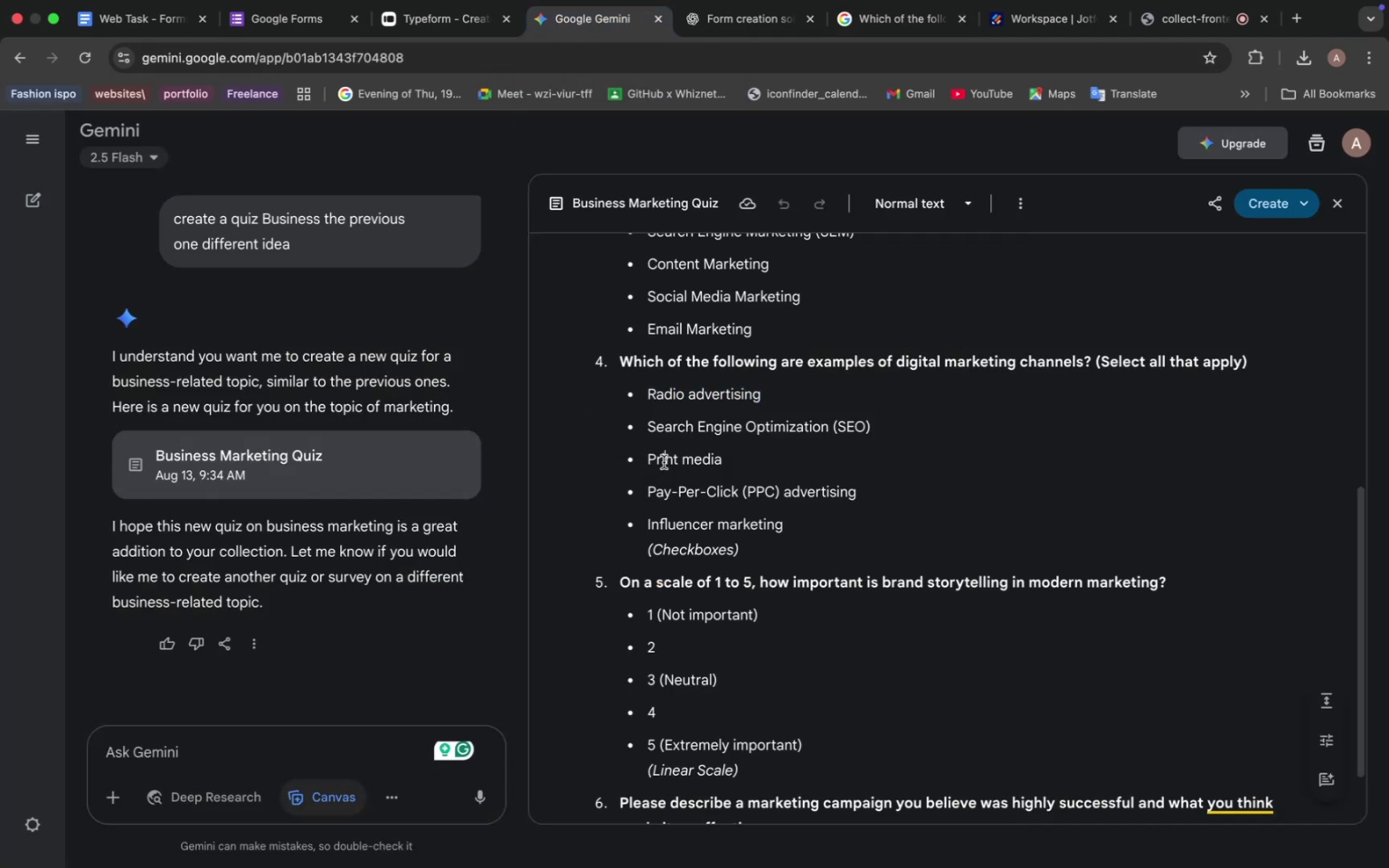 
left_click([664, 462])
 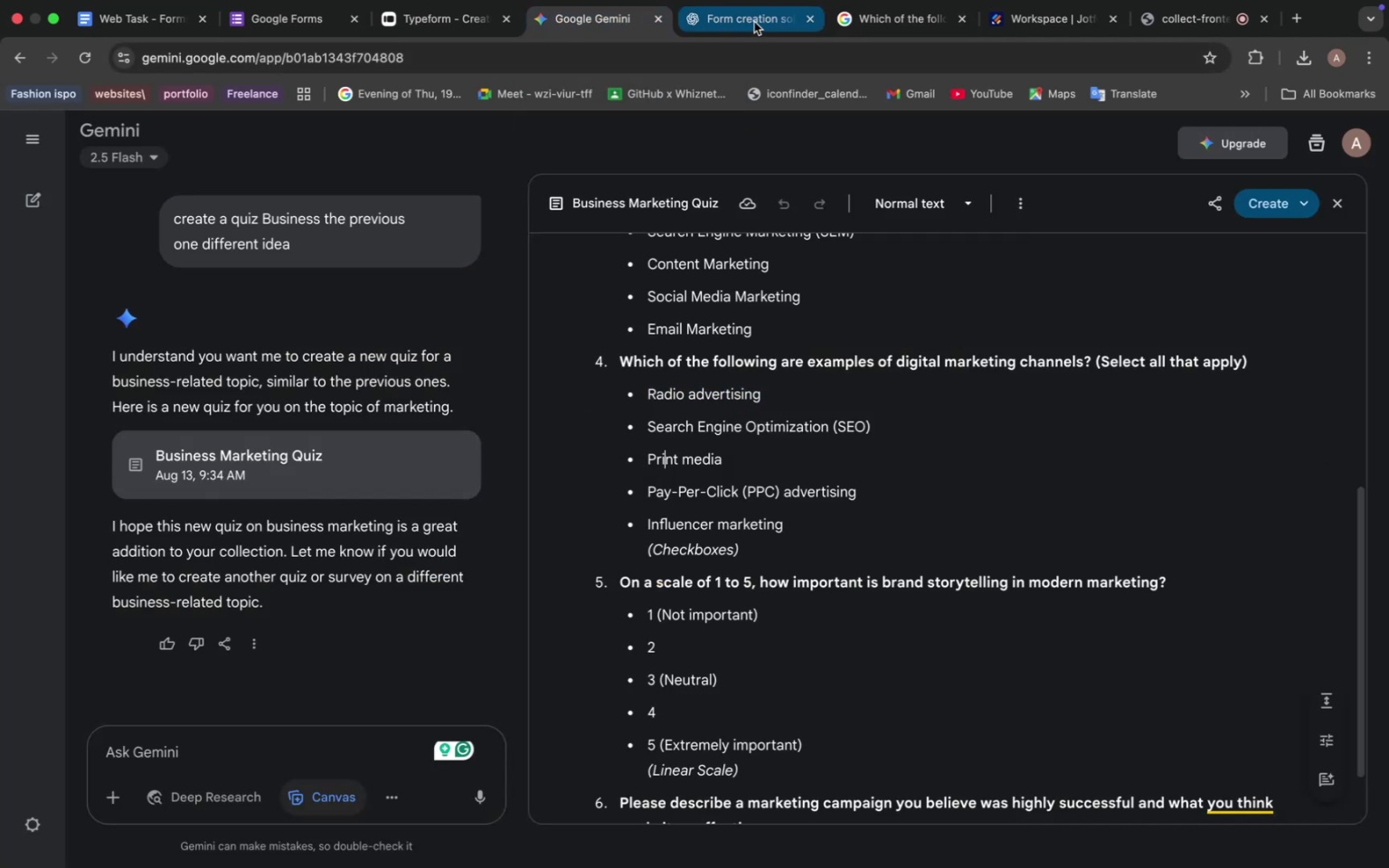 
left_click([937, 22])
 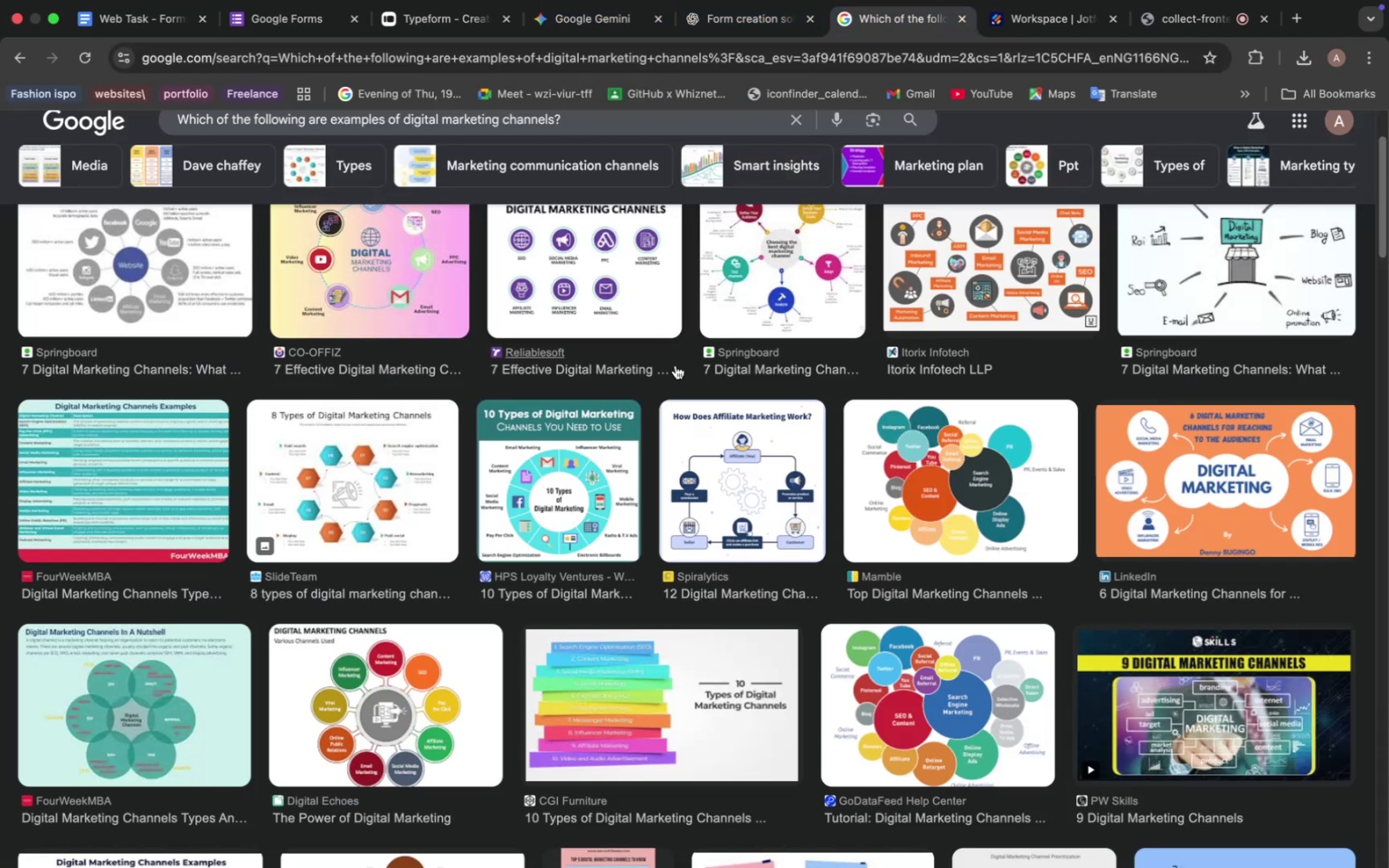 
scroll: coordinate [672, 365], scroll_direction: up, amount: 15.0
 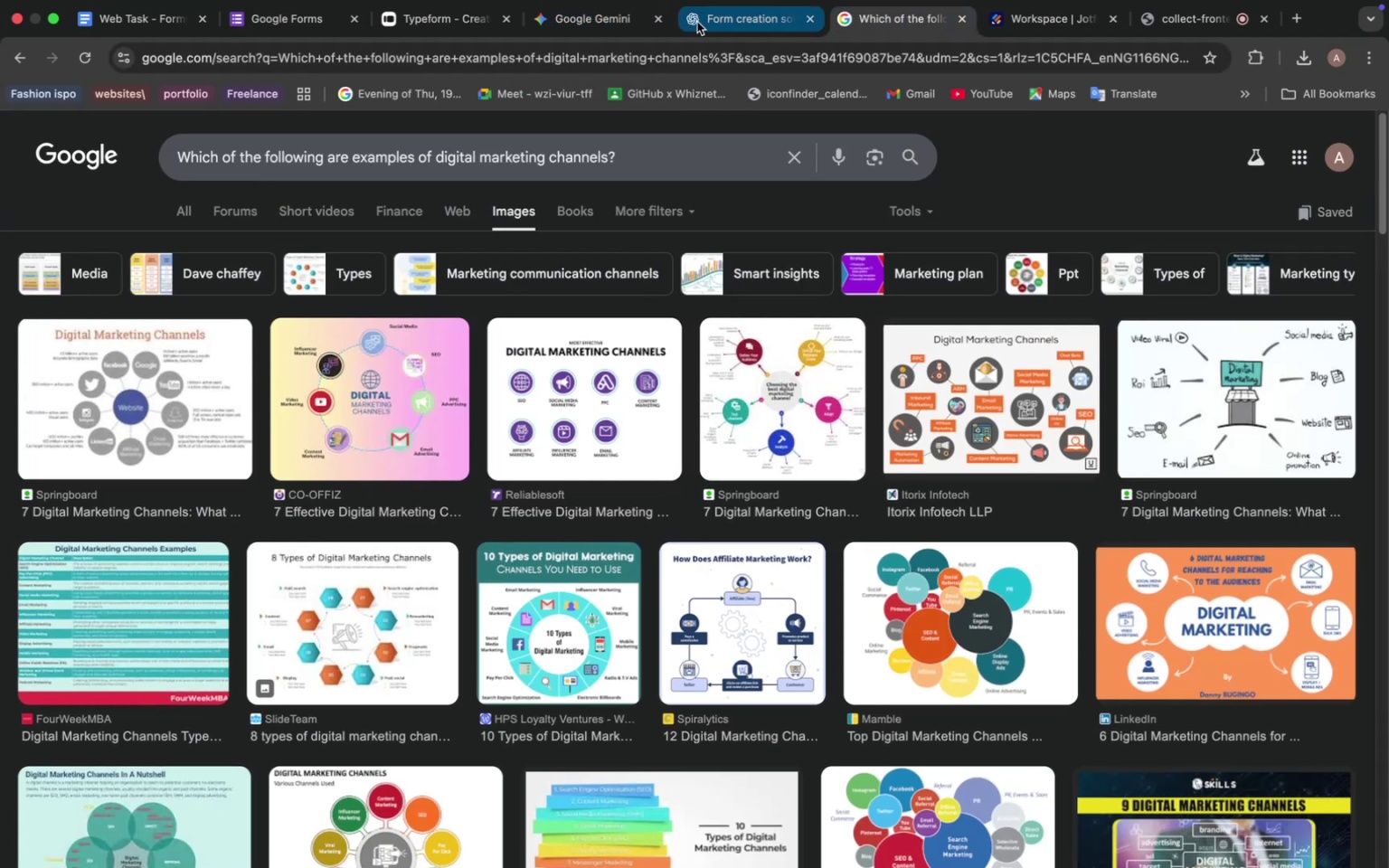 
left_click([600, 21])
 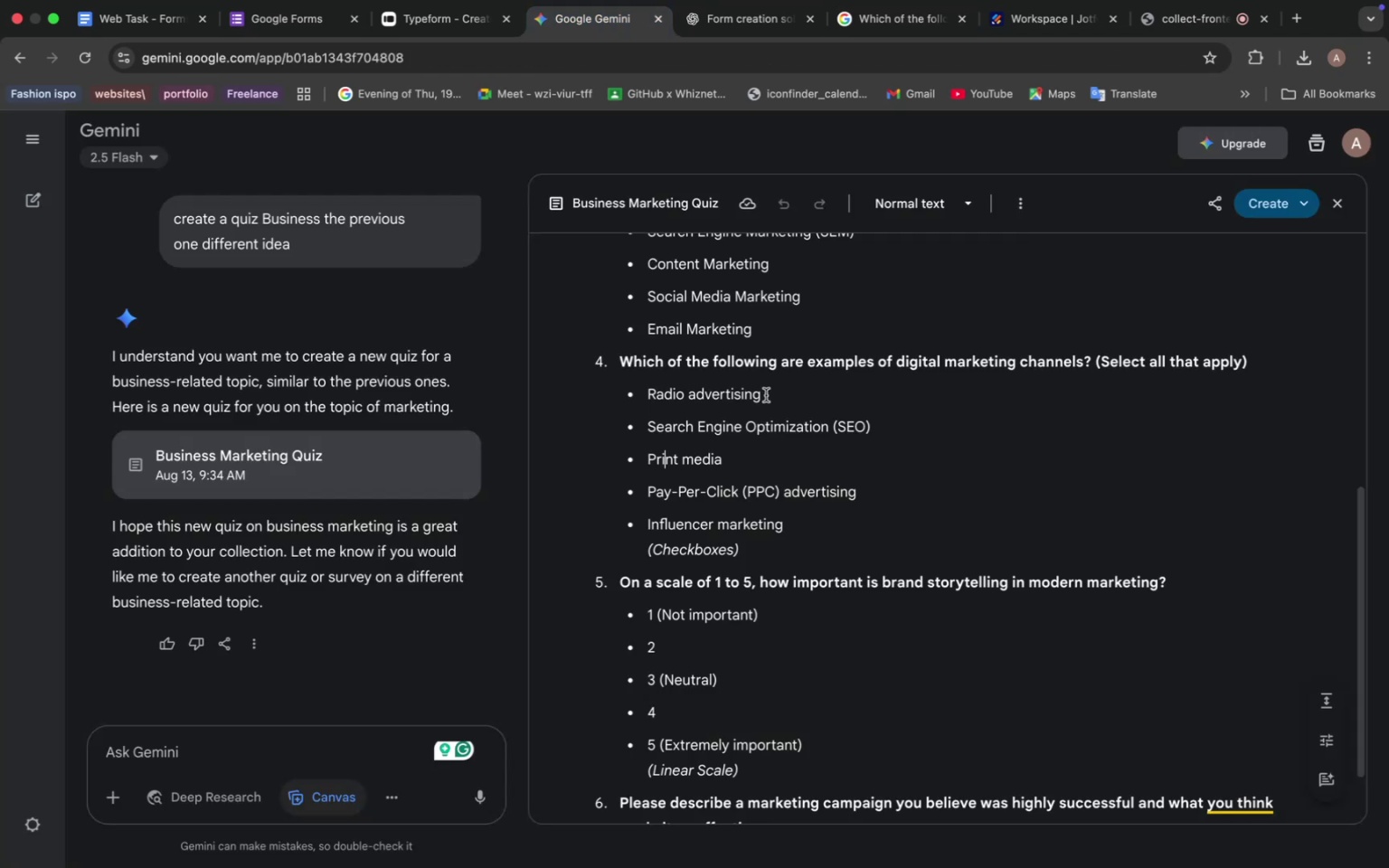 
left_click_drag(start_coordinate=[766, 396], to_coordinate=[625, 396])
 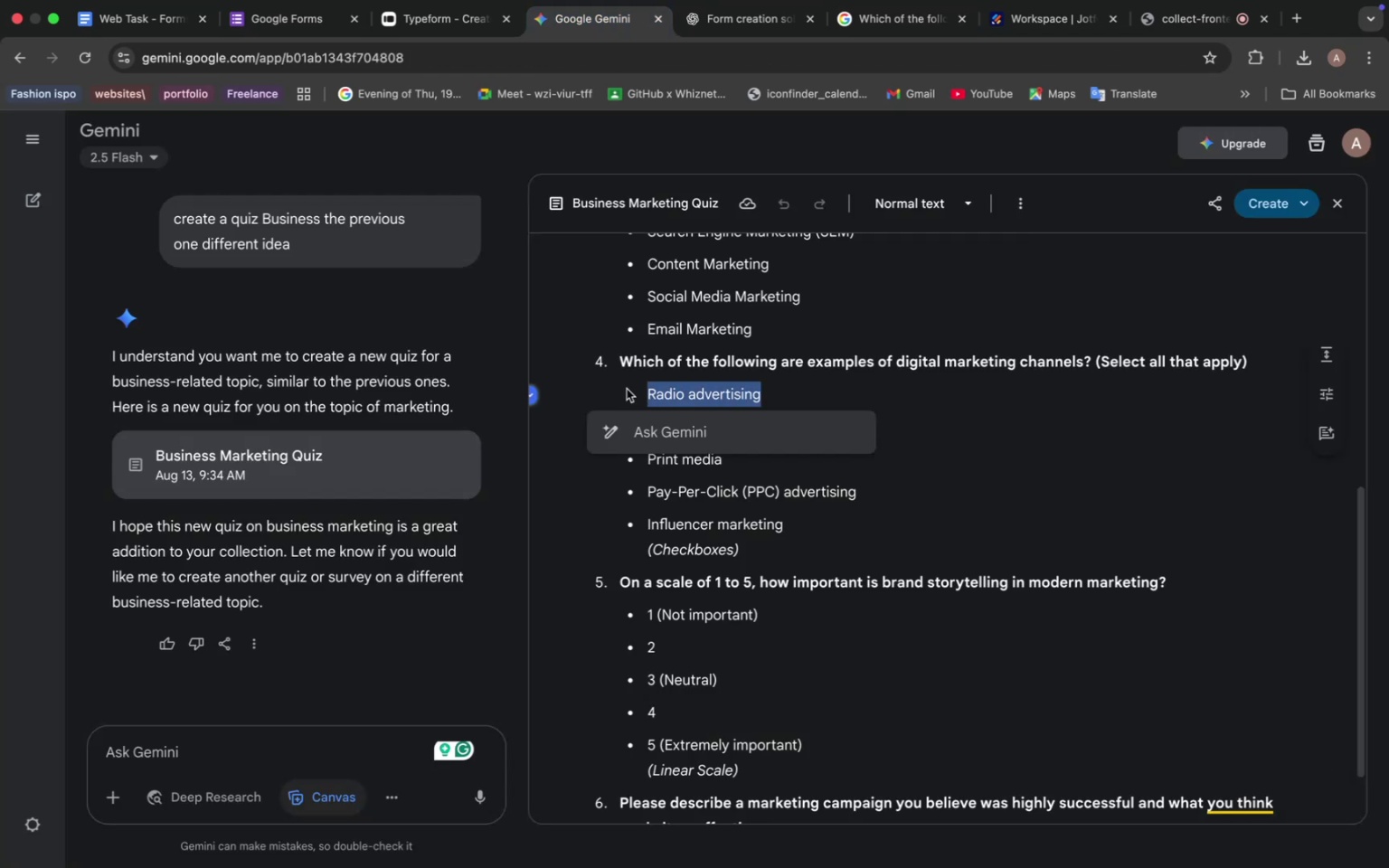 
key(Meta+C)
 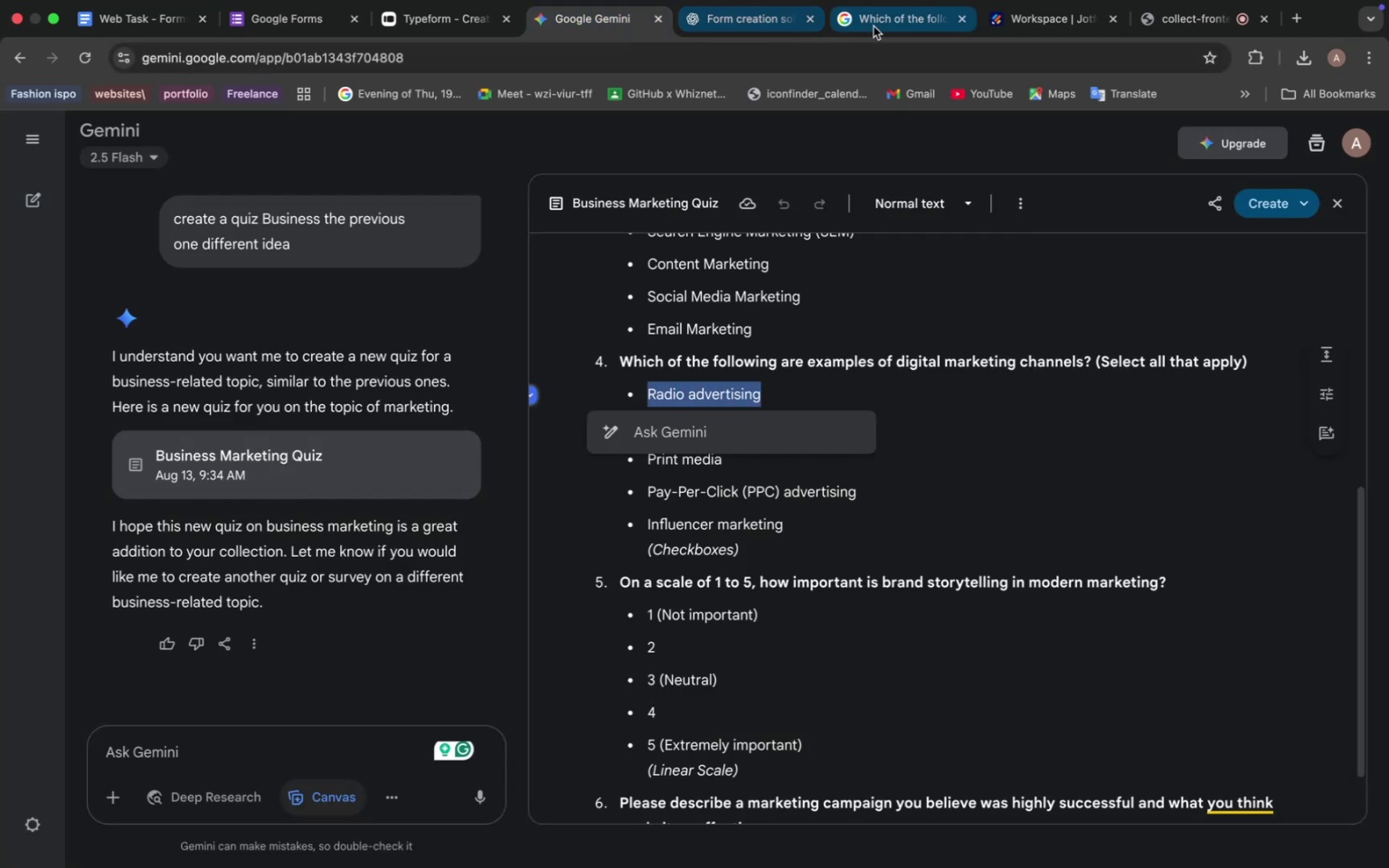 
left_click([881, 22])
 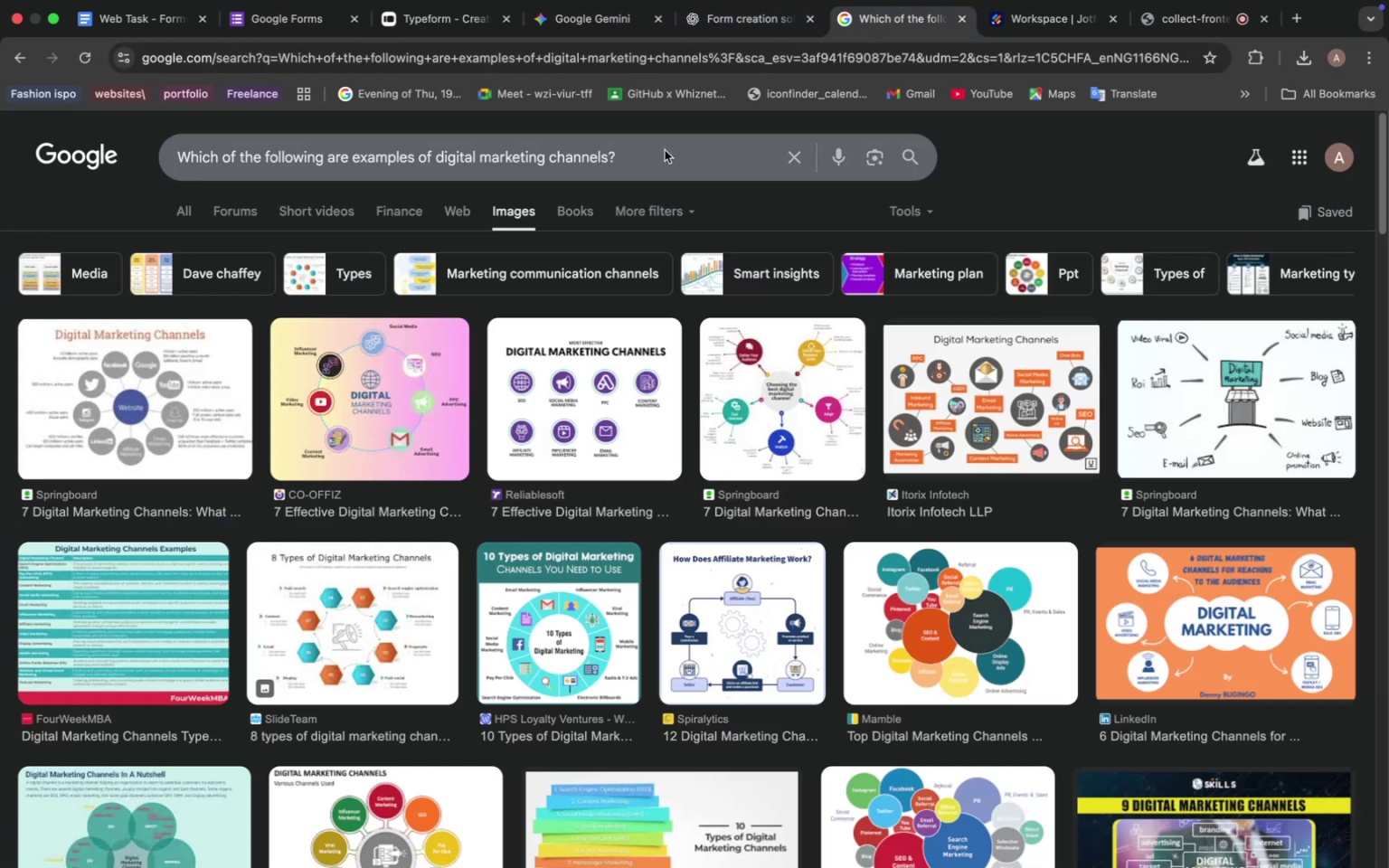 
left_click([665, 150])
 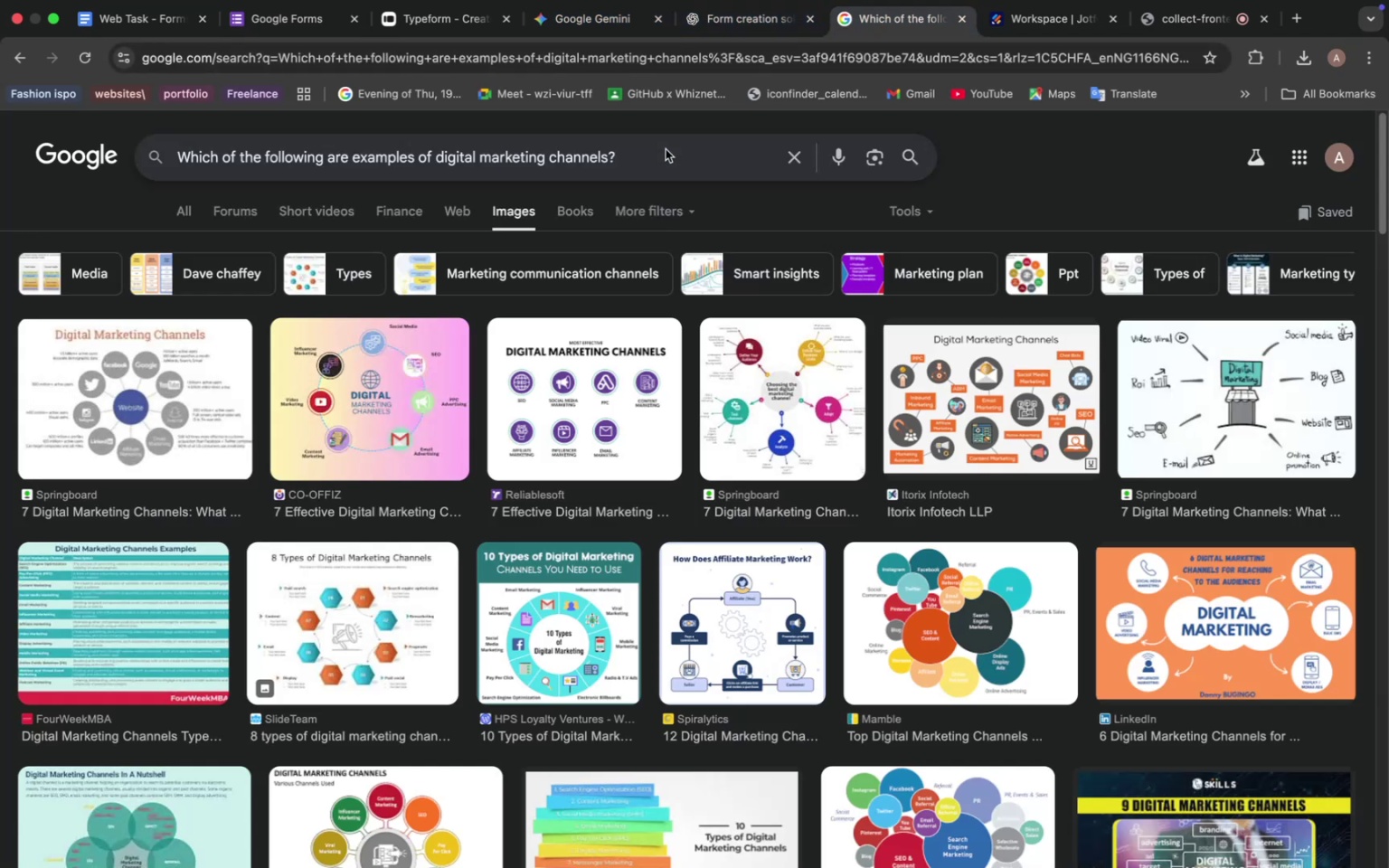 
key(Space)
 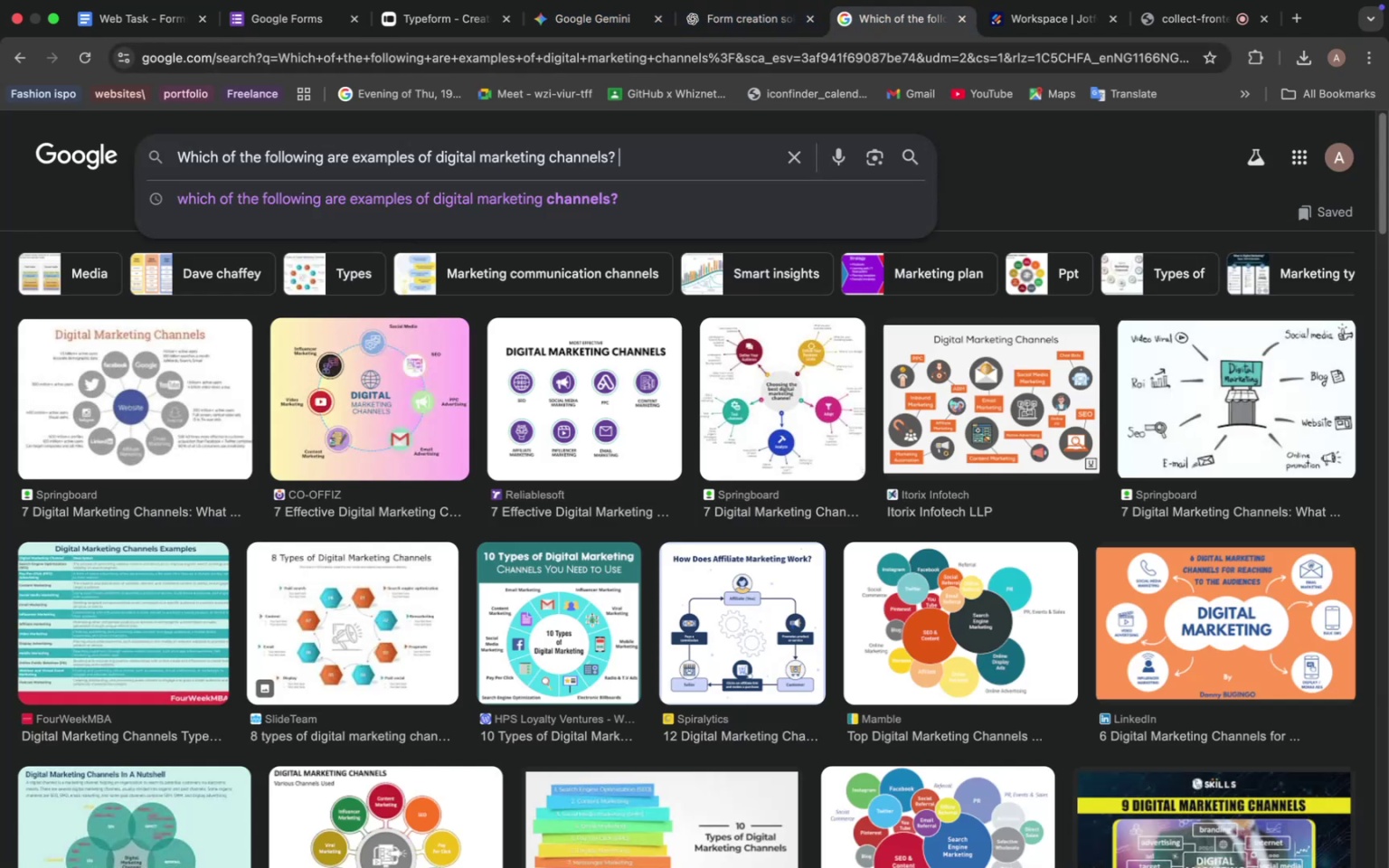 
key(Meta+V)
 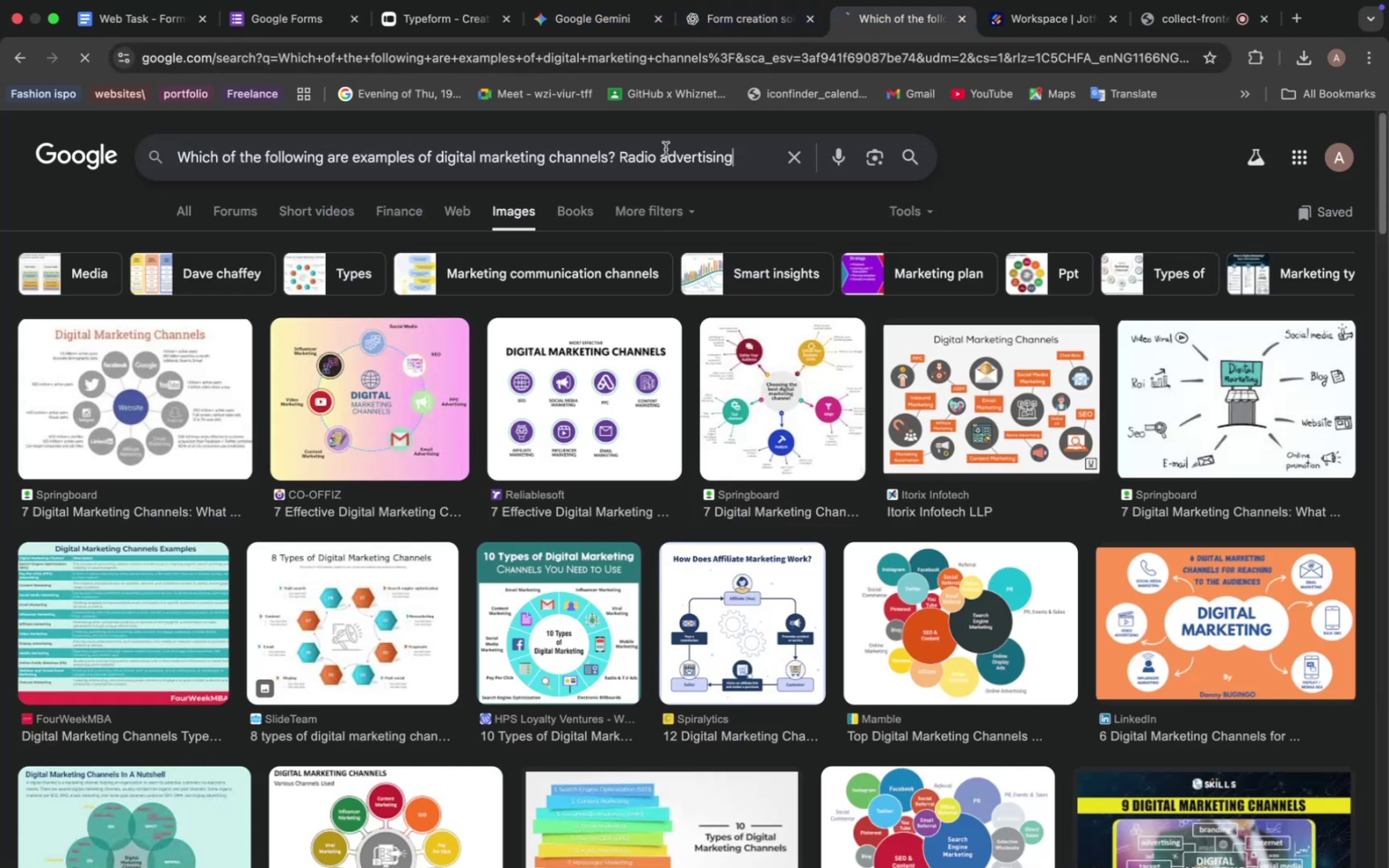 
key(Enter)
 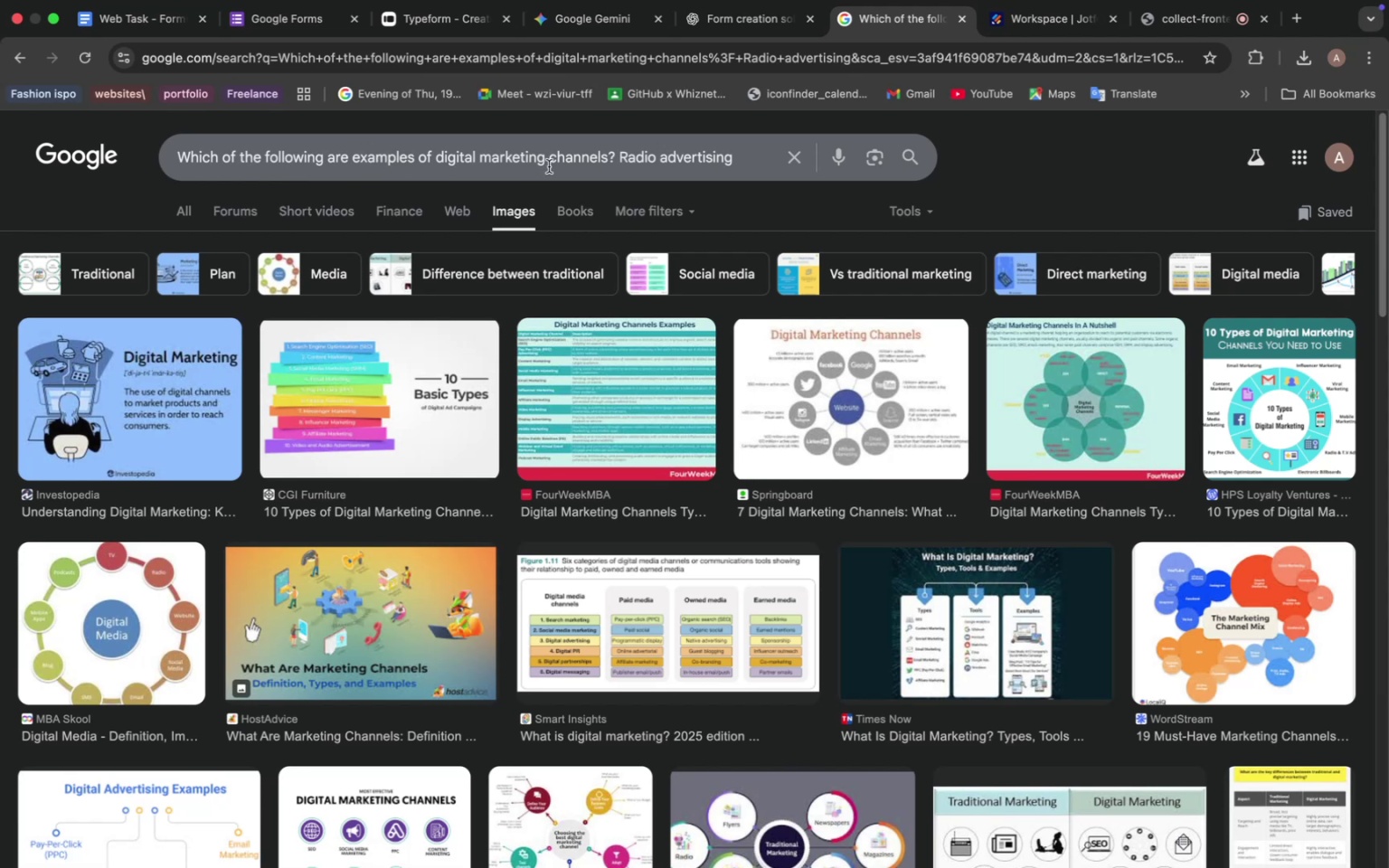 
wait(7.33)
 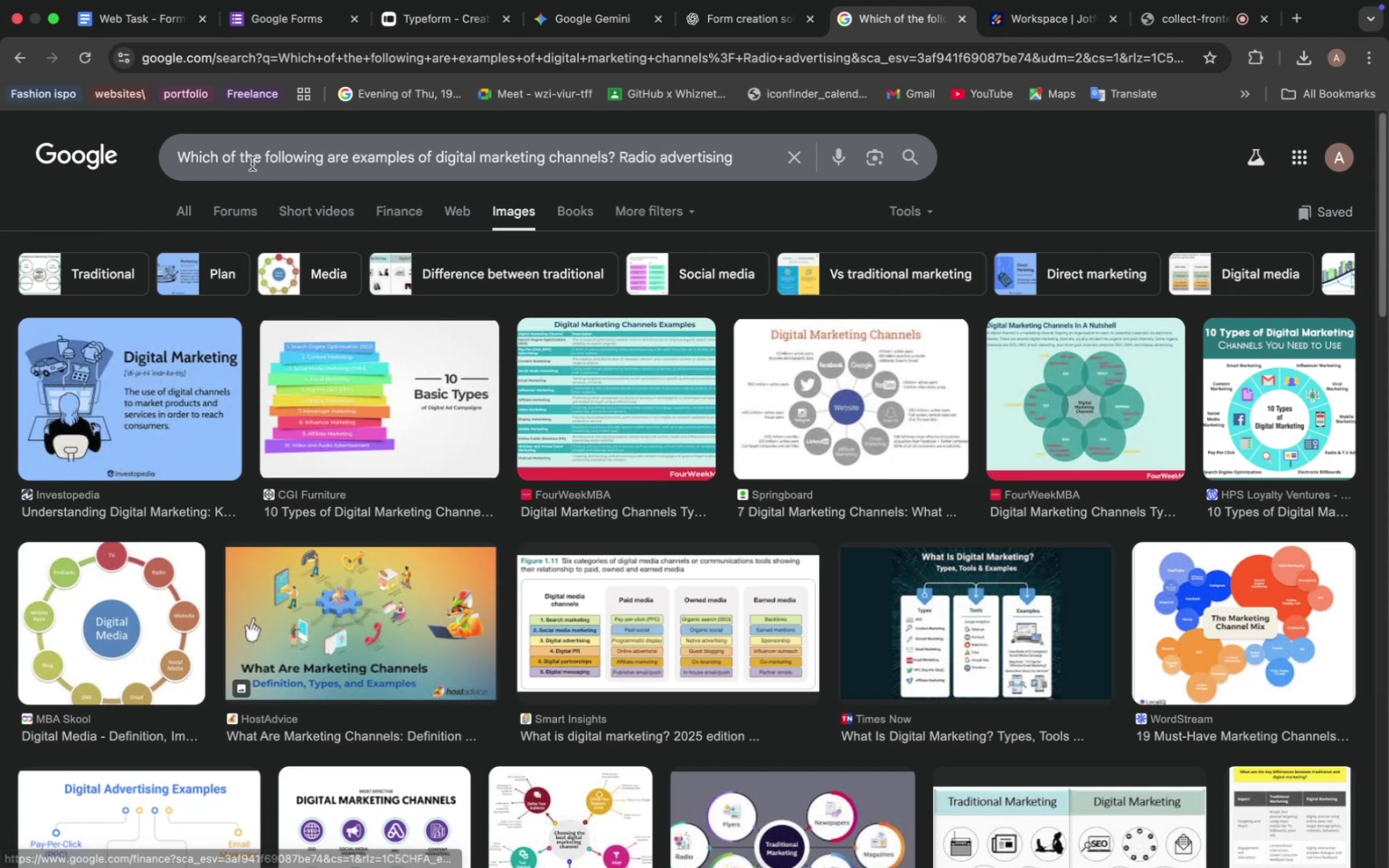 
scroll: coordinate [660, 319], scroll_direction: down, amount: 4.0
 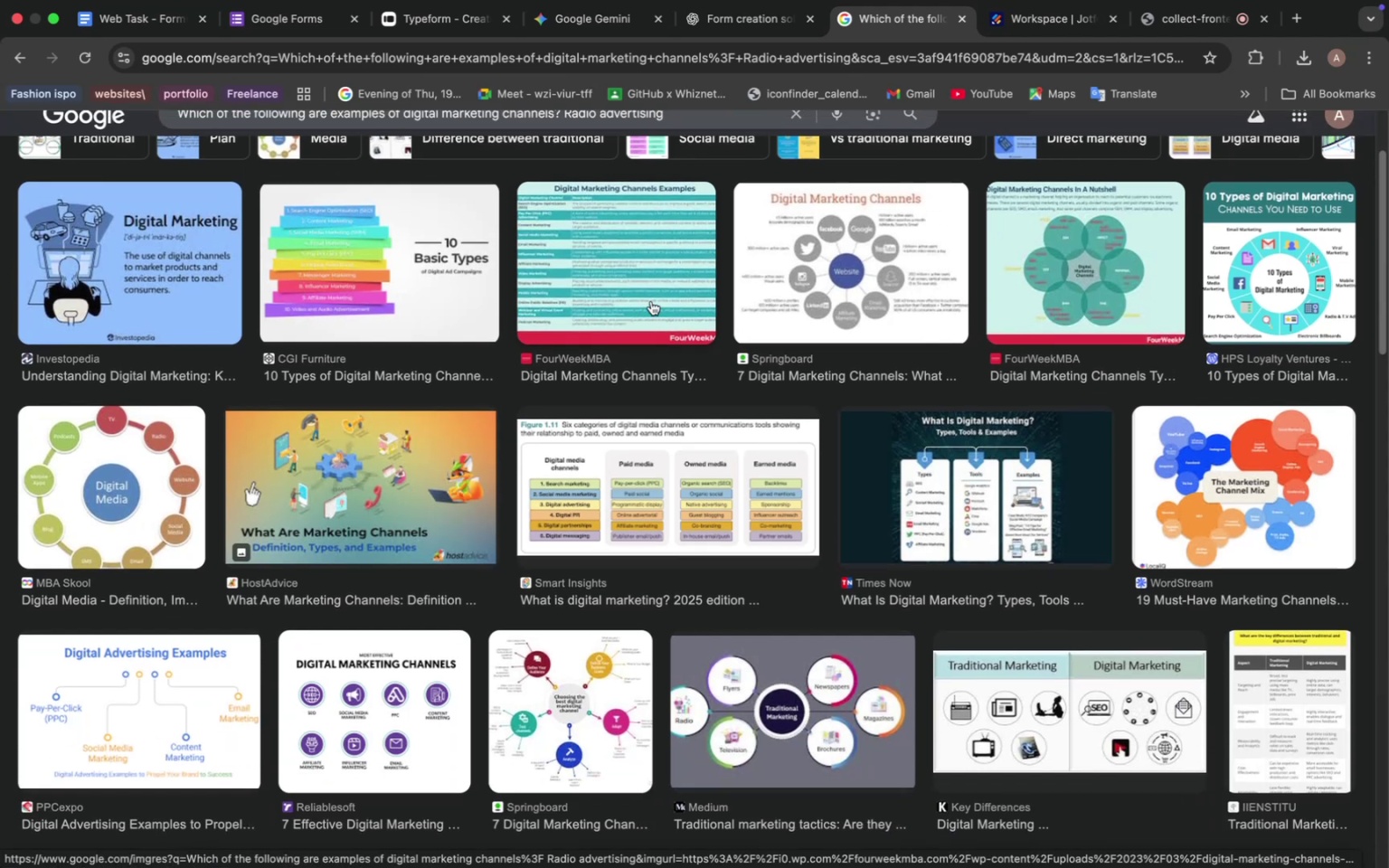 
scroll: coordinate [690, 259], scroll_direction: up, amount: 9.0
 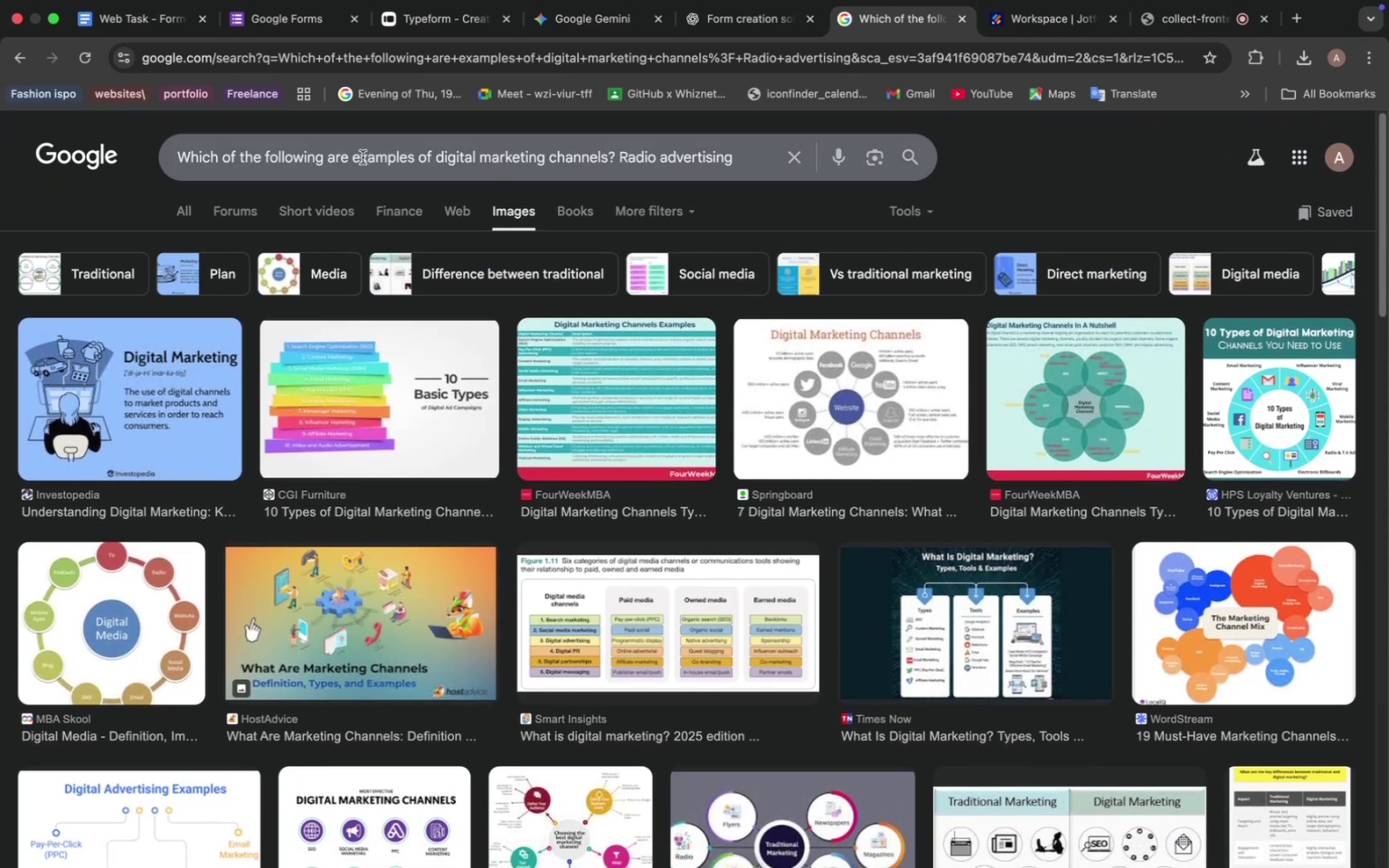 
left_click_drag(start_coordinate=[355, 159], to_coordinate=[172, 158])
 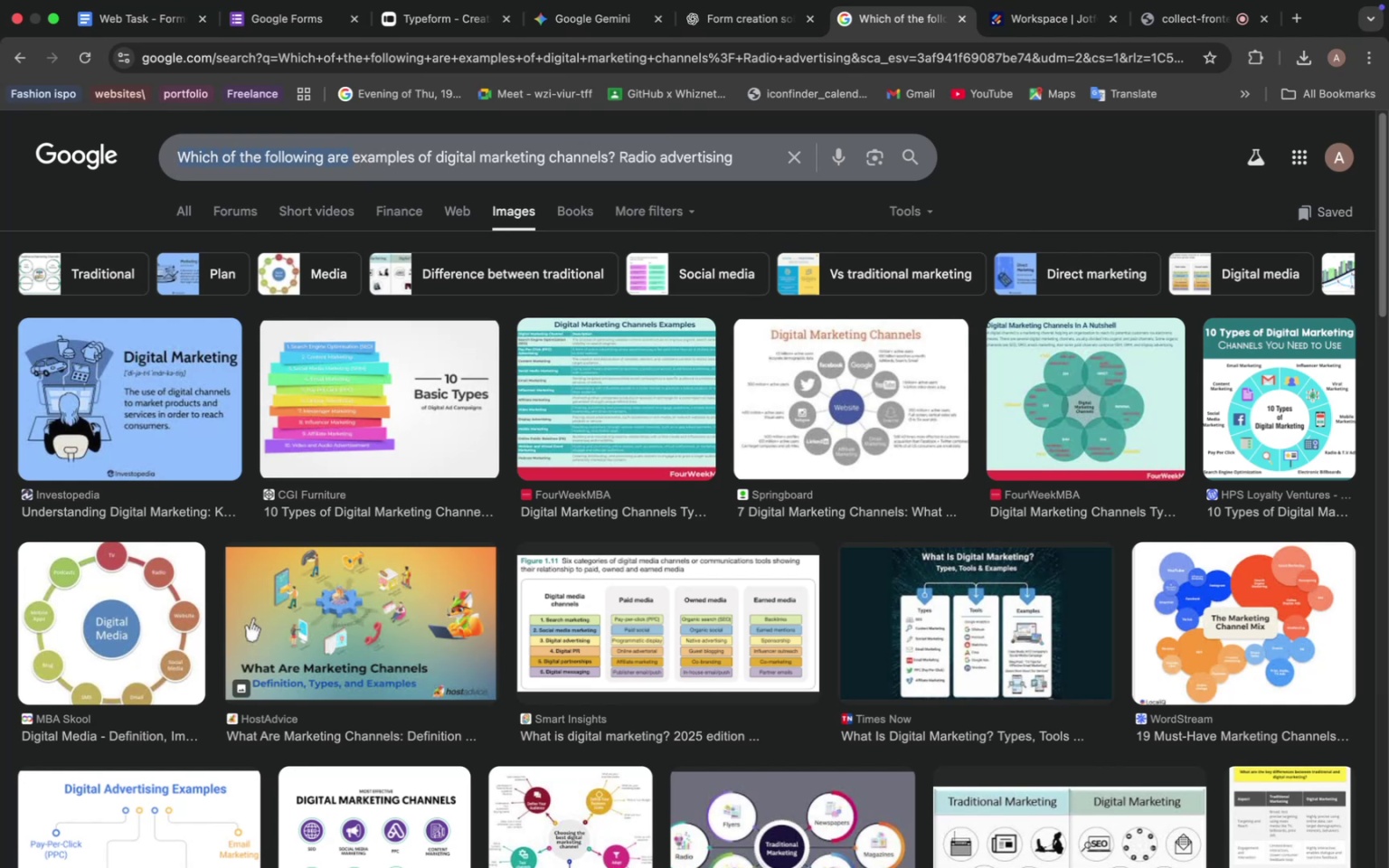 
key(Backspace)
 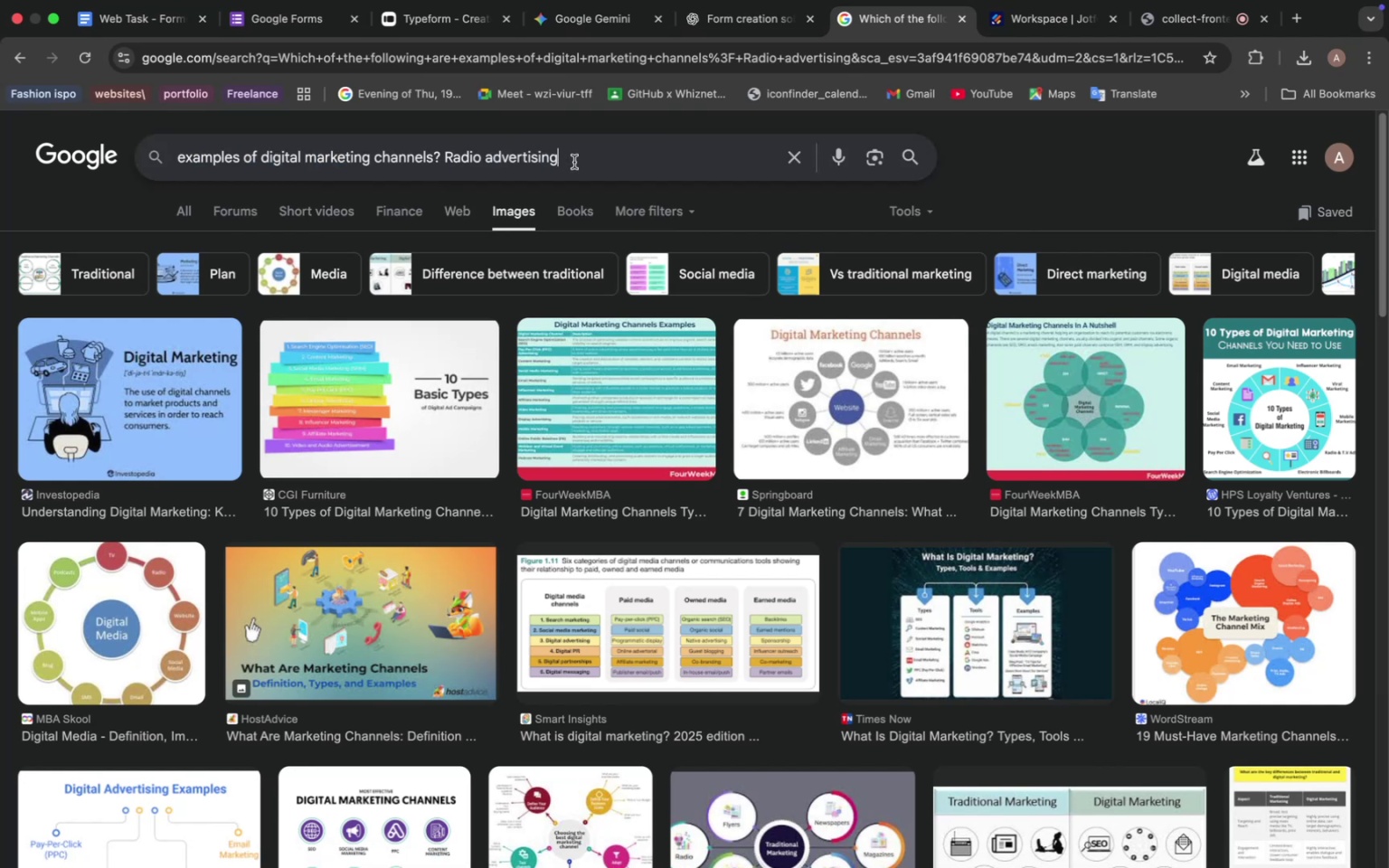 
key(Enter)
 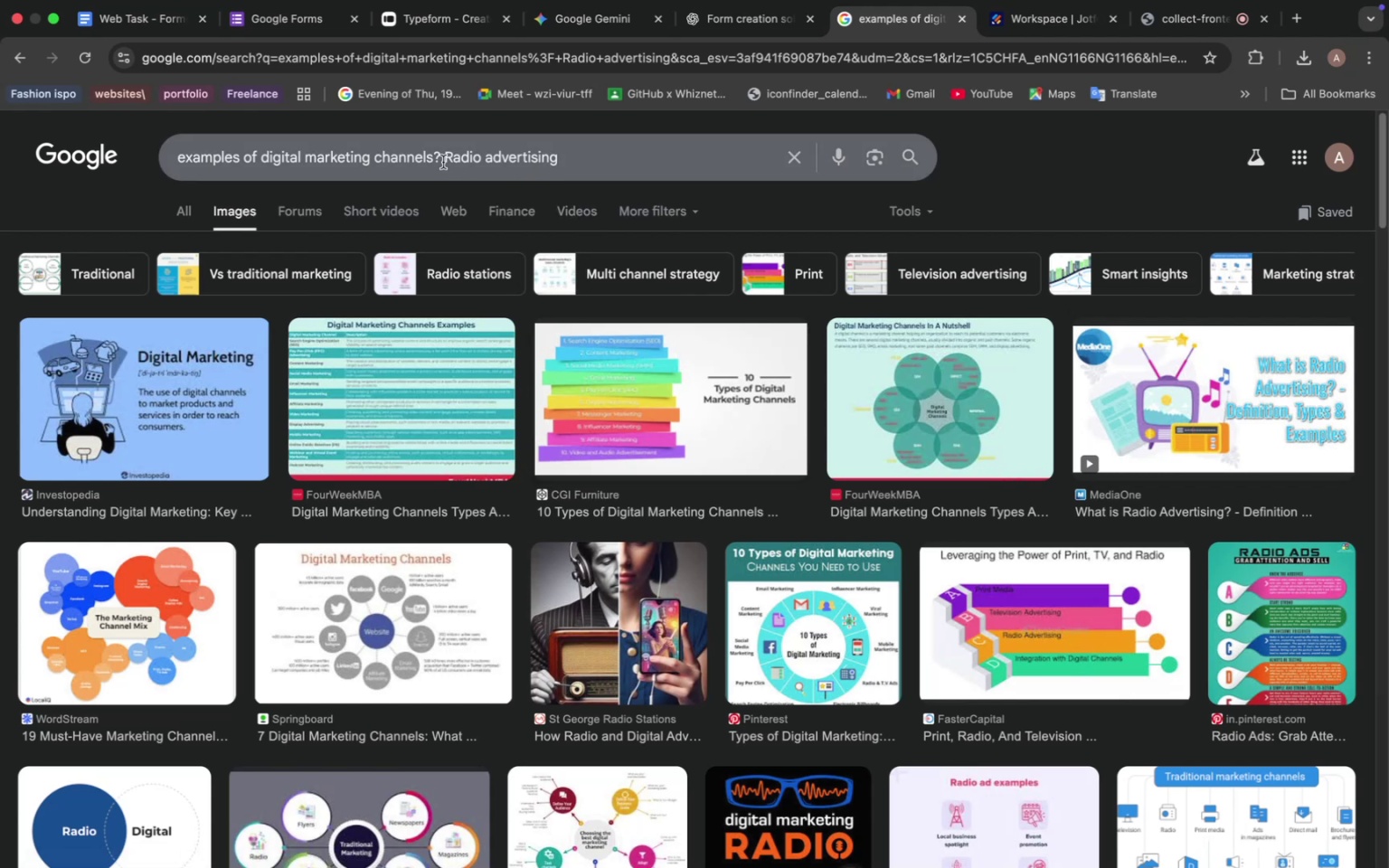 
wait(13.8)
 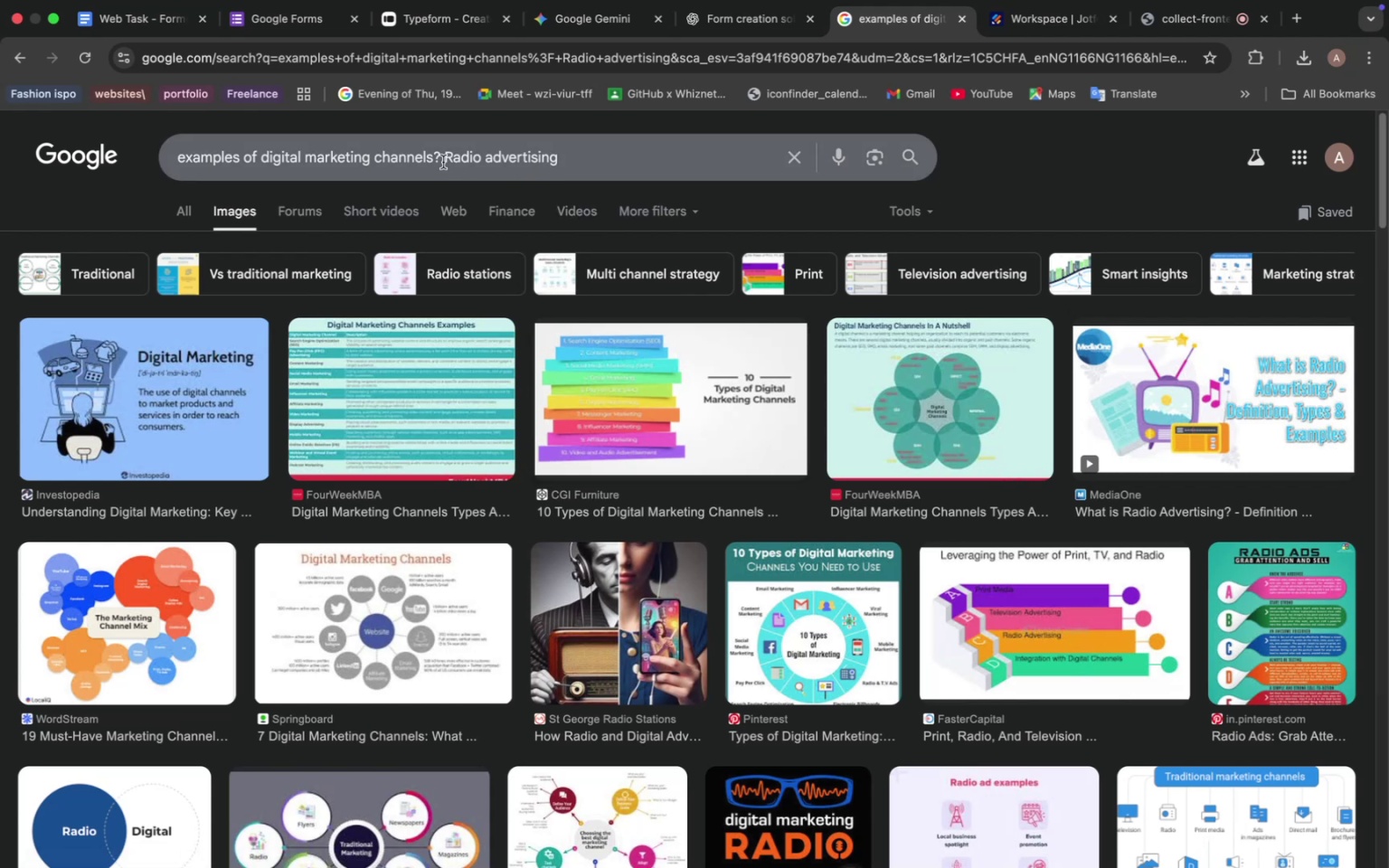 
left_click([443, 162])
 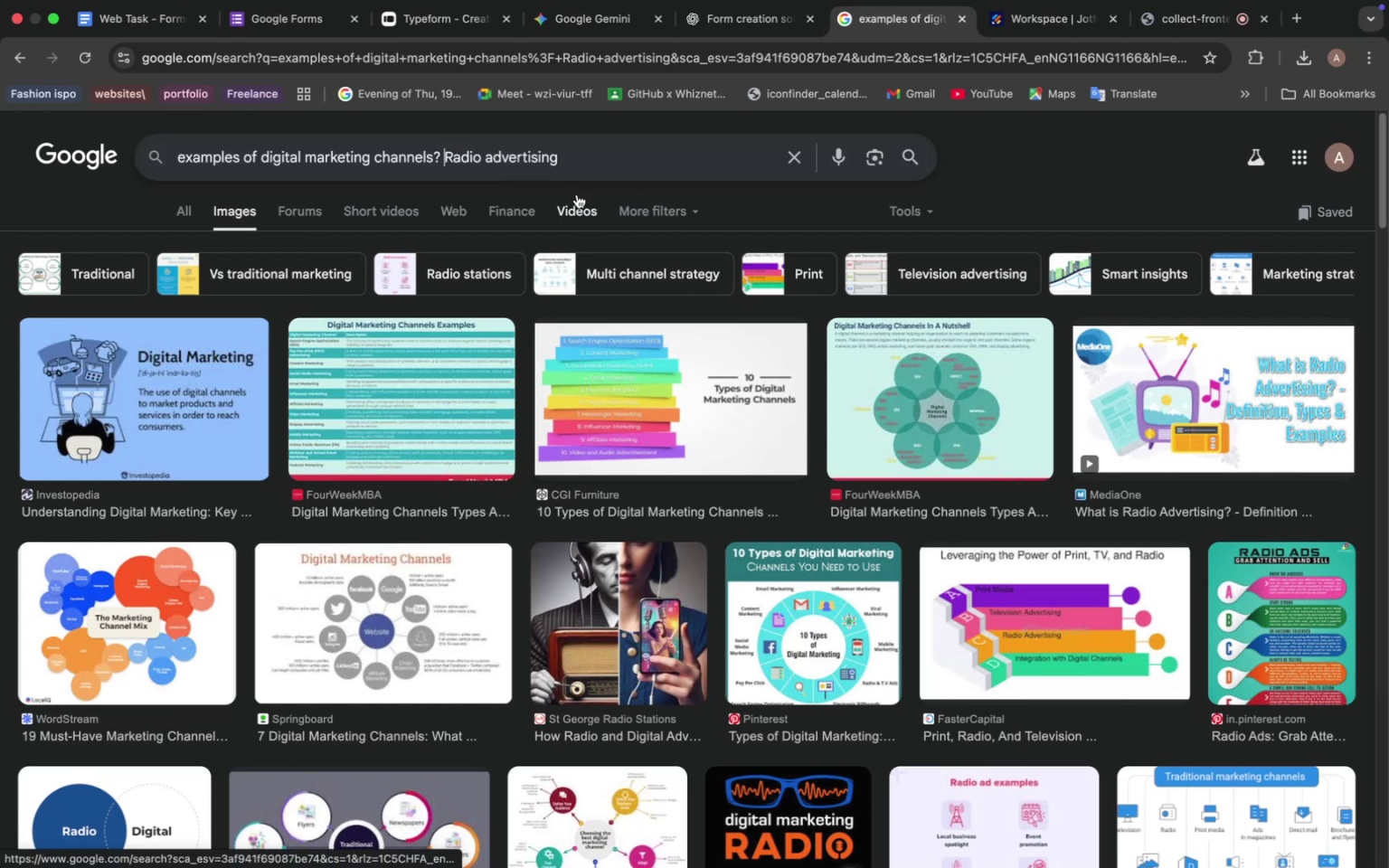 
key(Backspace)
 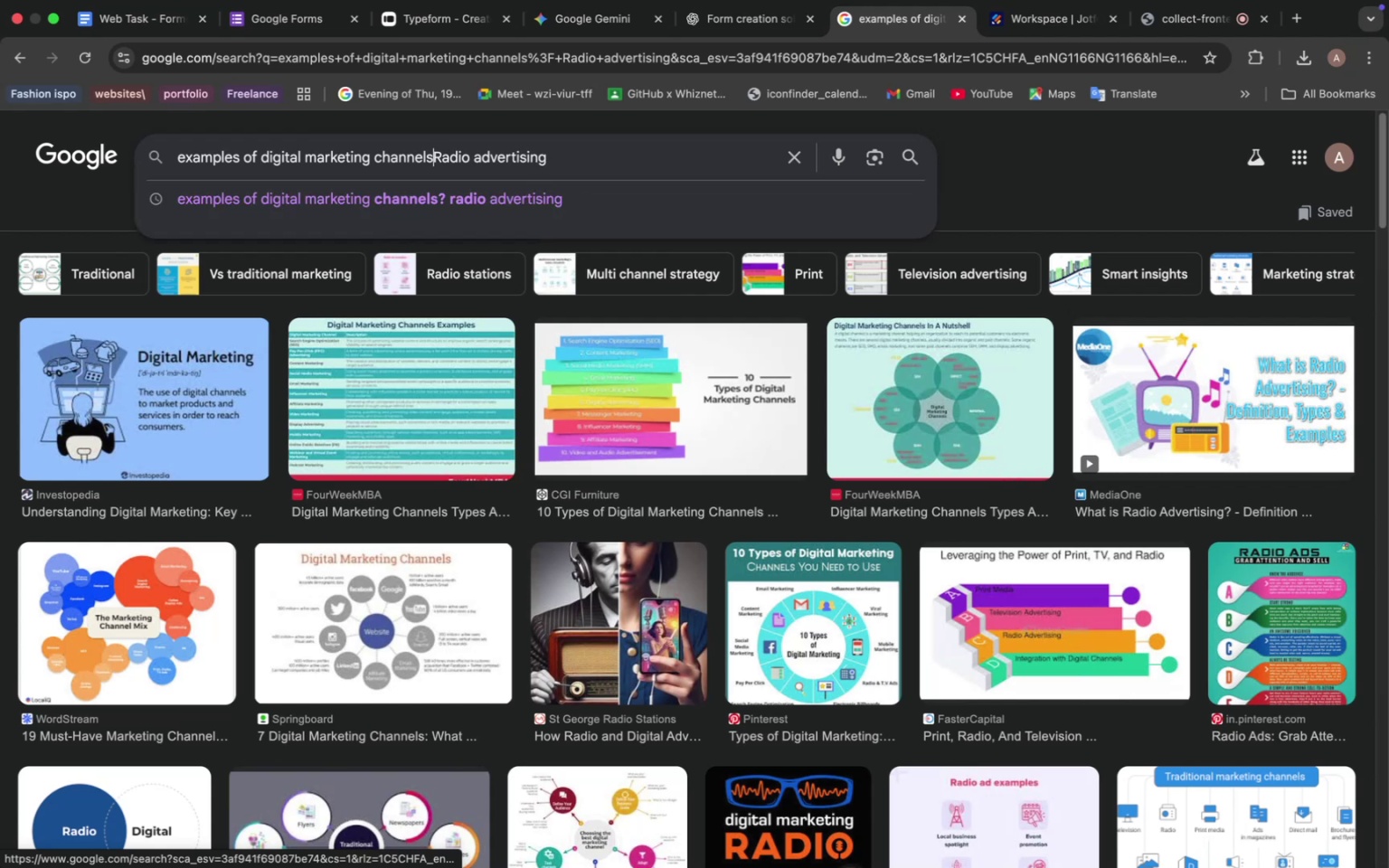 
key(Backspace)
 